 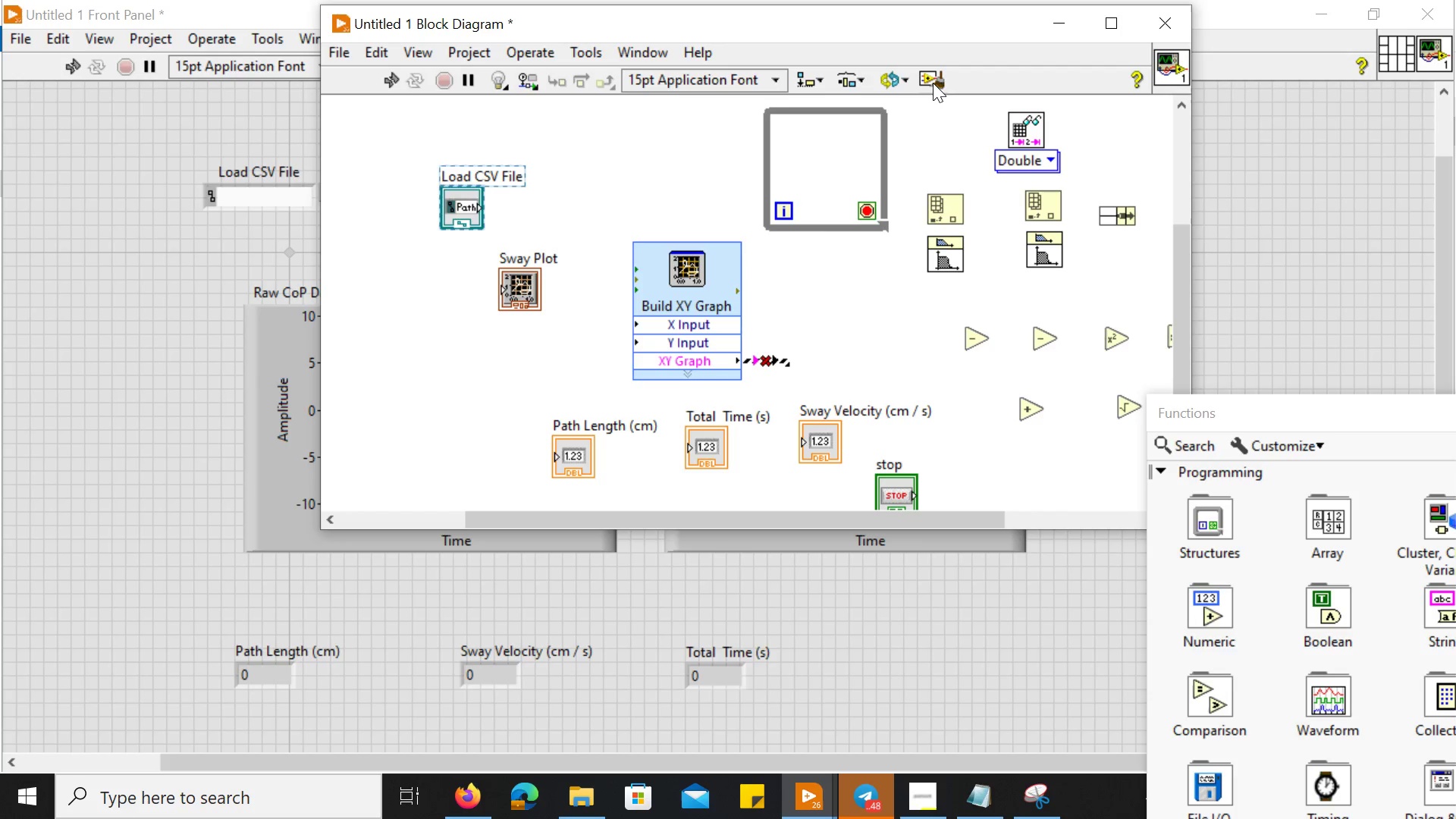 
scroll: coordinate [1040, 126], scroll_direction: up, amount: 2.0
 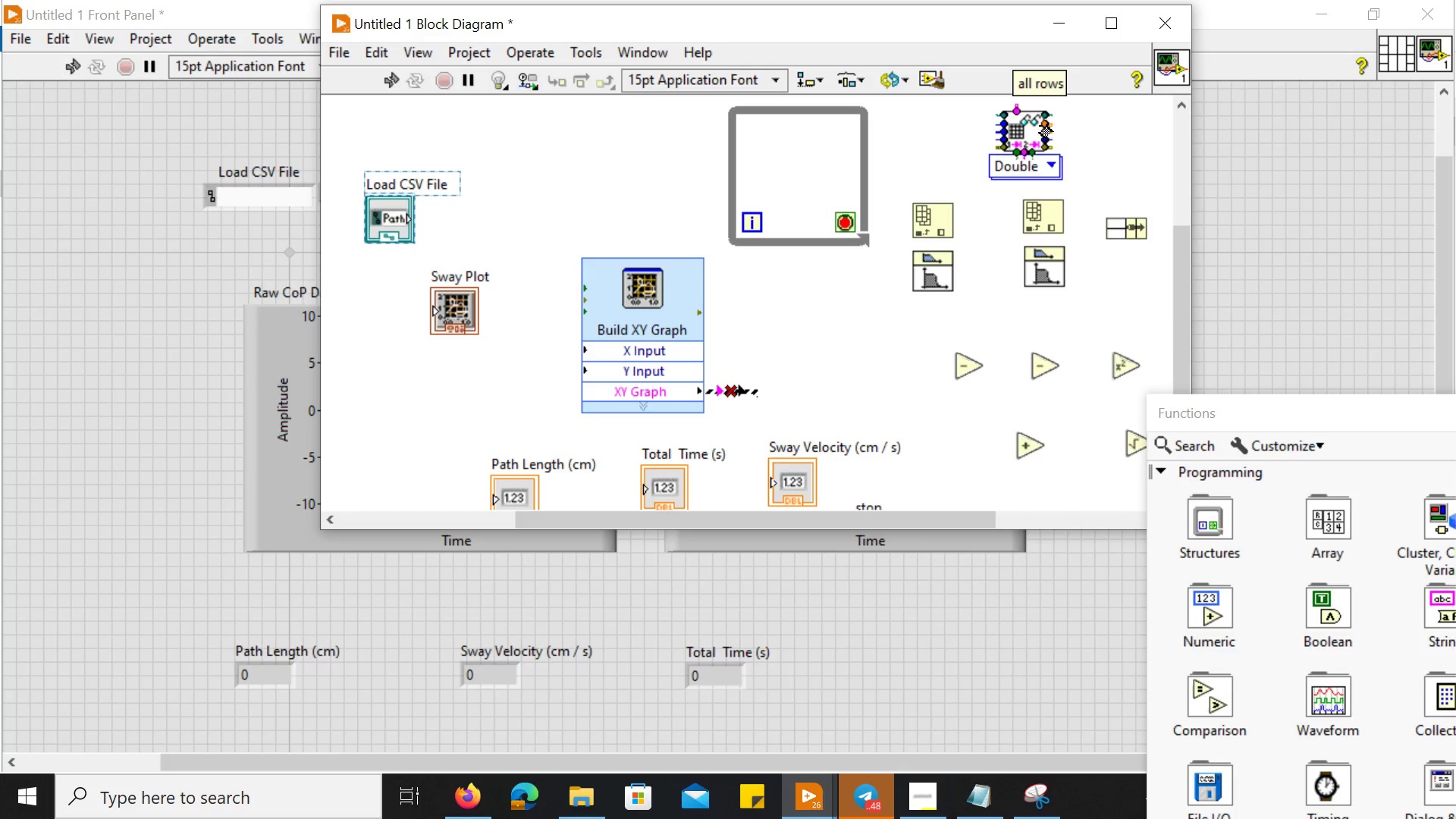 
hold_key(key=ControlLeft, duration=1.12)
scroll: coordinate [1040, 126], scroll_direction: up, amount: 8.0
 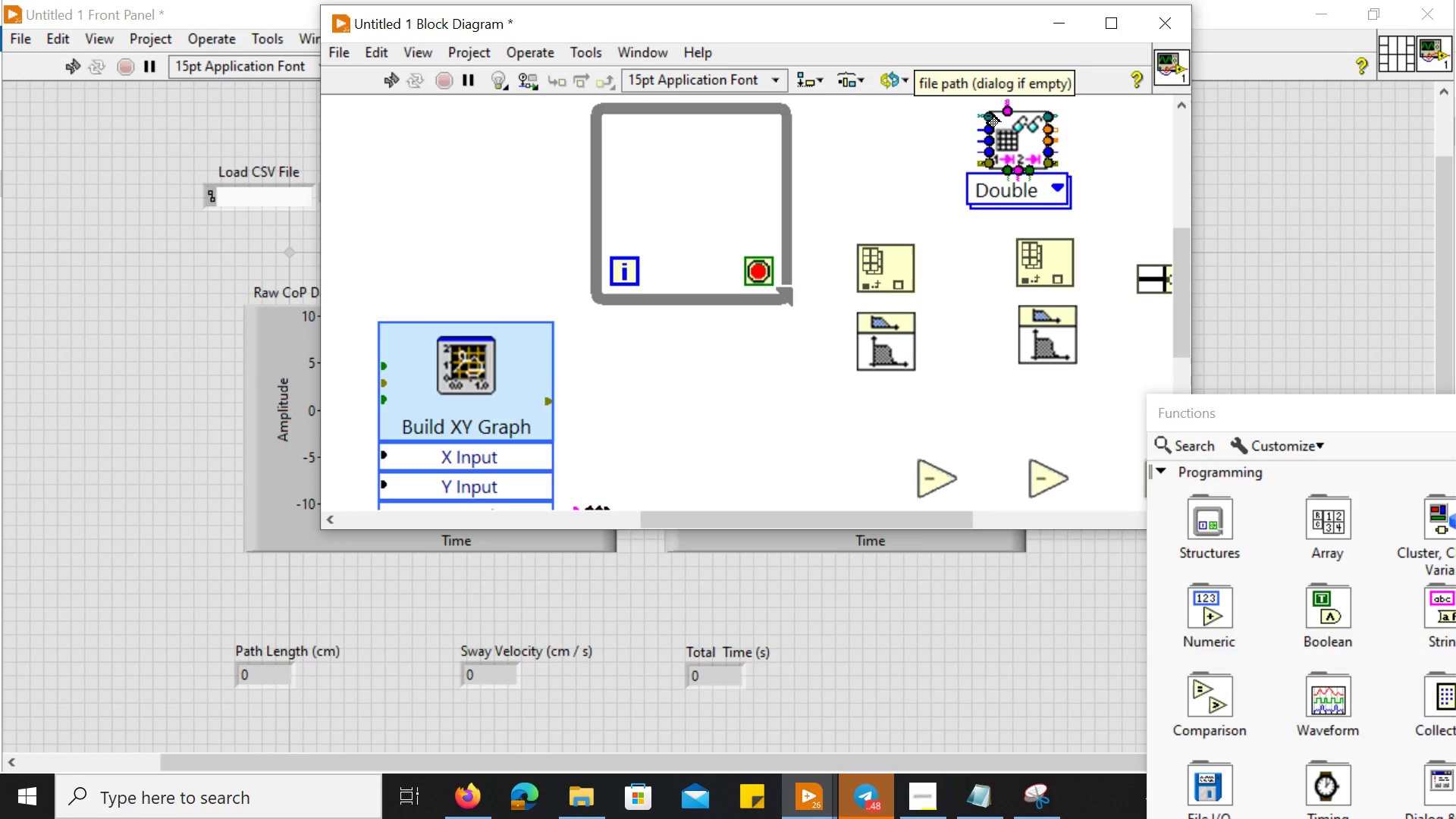 
wait(23.05)
 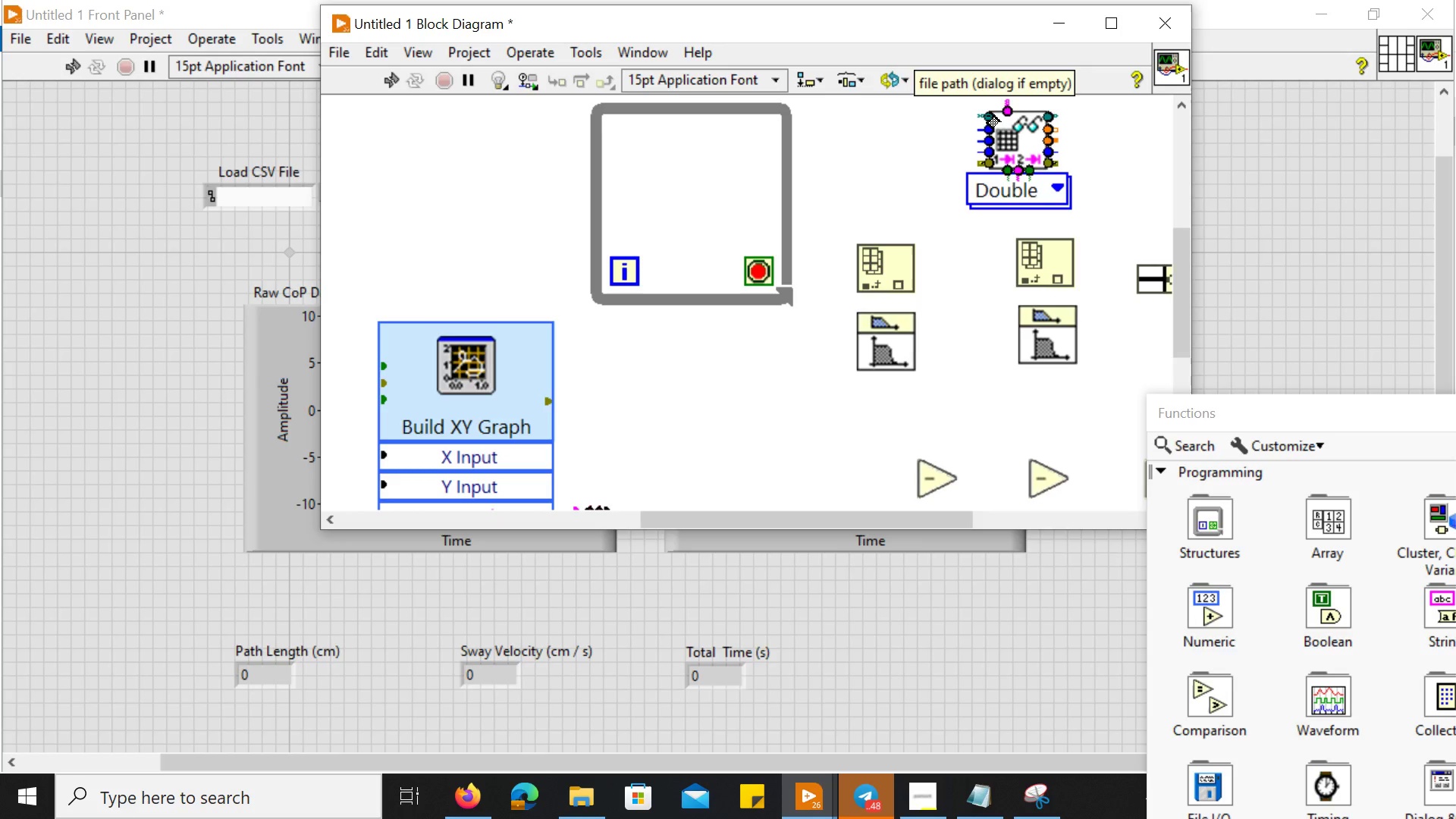 
mouse_move([966, 111])
 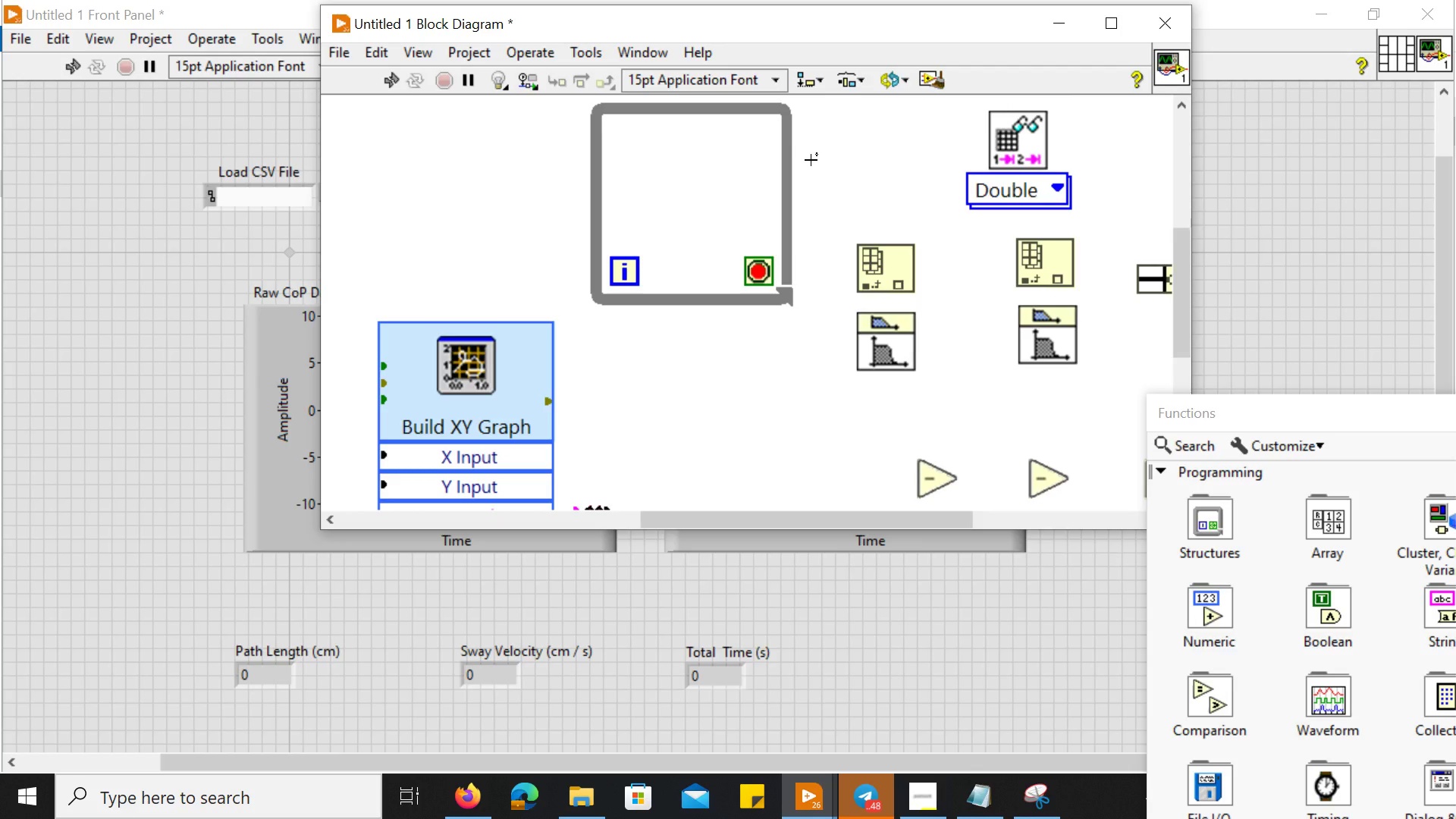 
hold_key(key=ControlLeft, duration=4.44)
scroll: coordinate [811, 160], scroll_direction: down, amount: 2.0
 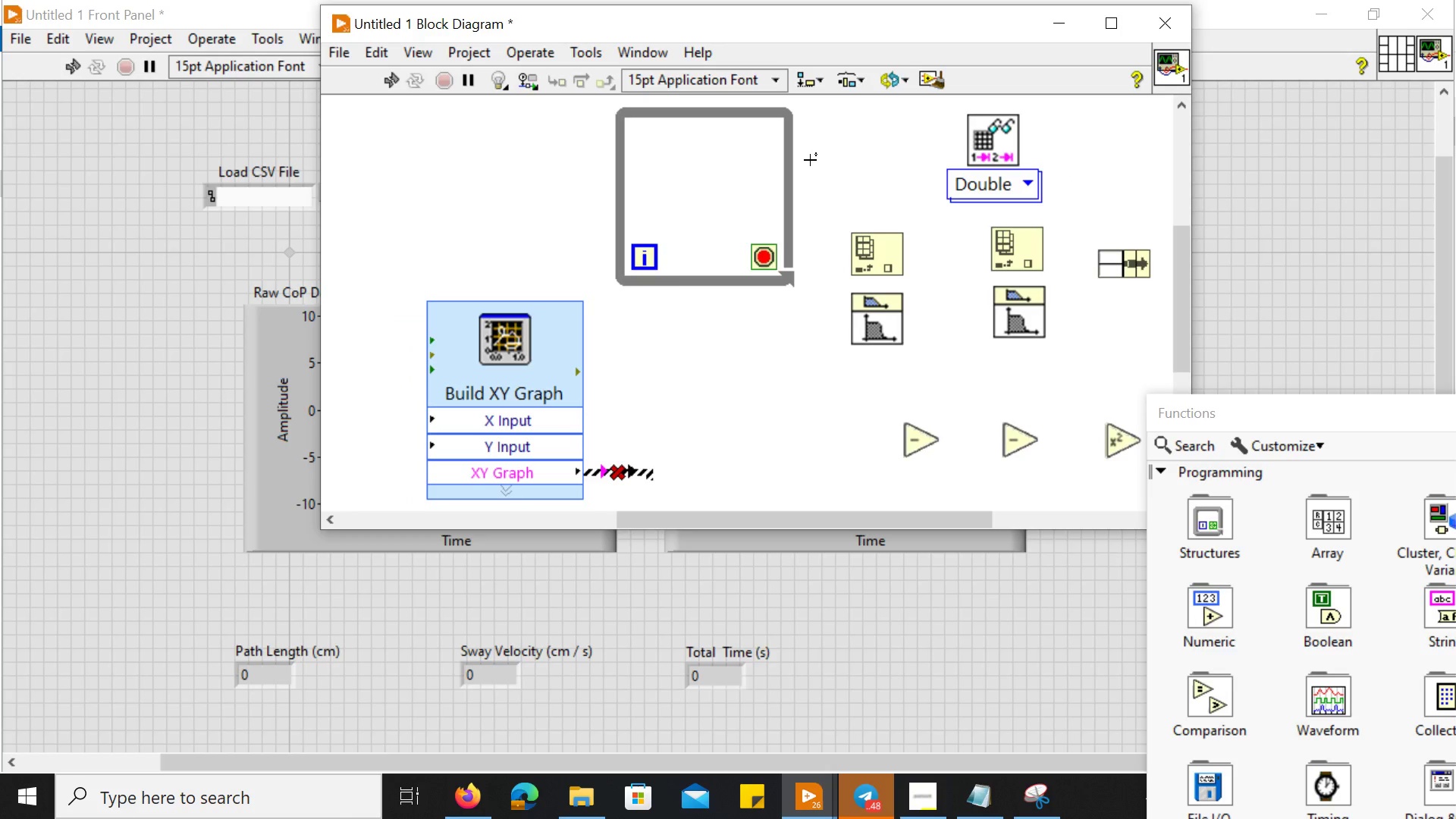 
scroll: coordinate [810, 161], scroll_direction: up, amount: 6.0
 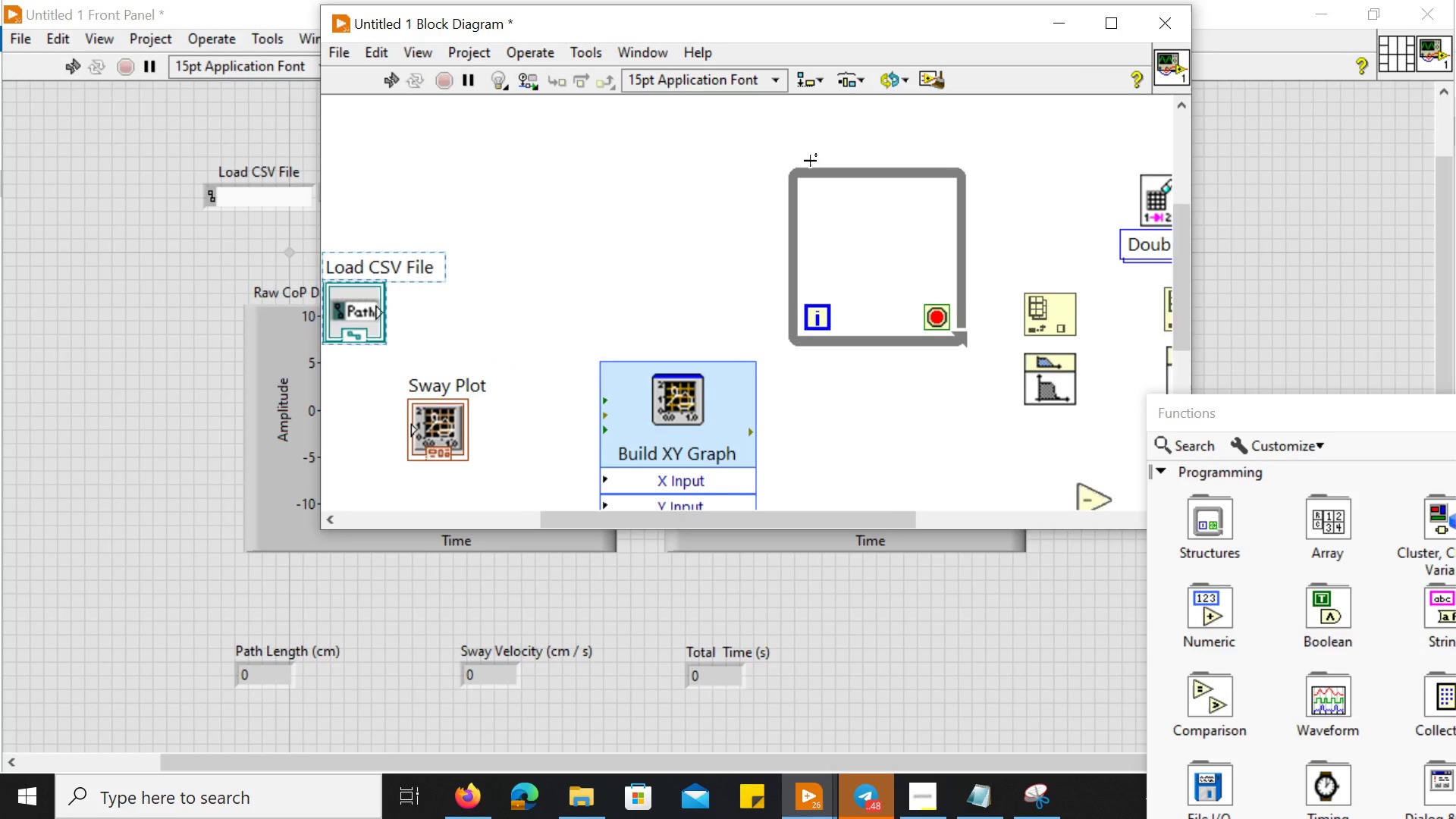 
scroll: coordinate [810, 161], scroll_direction: none, amount: 0.0
 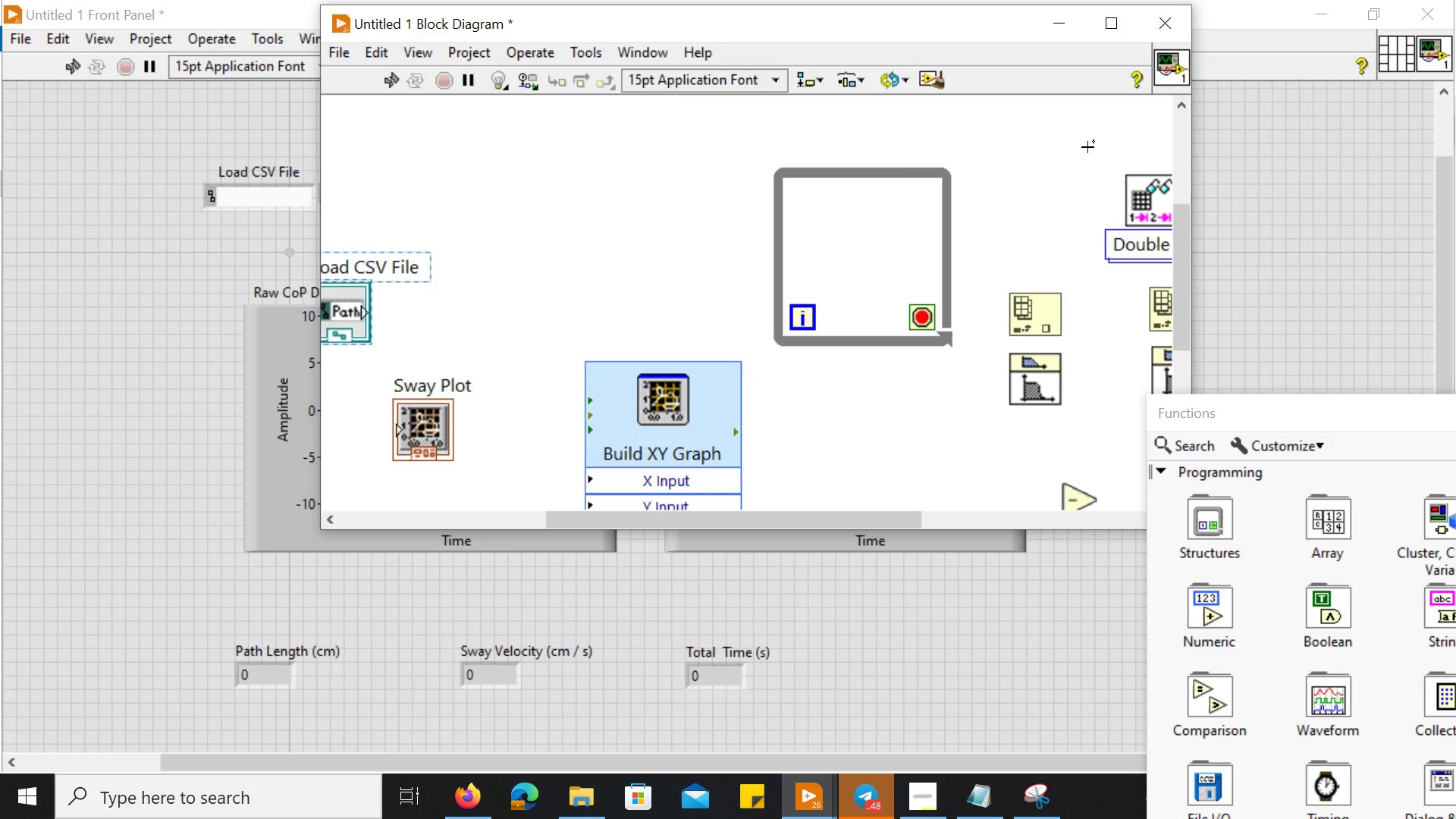 
hold_key(key=ControlLeft, duration=0.31)
 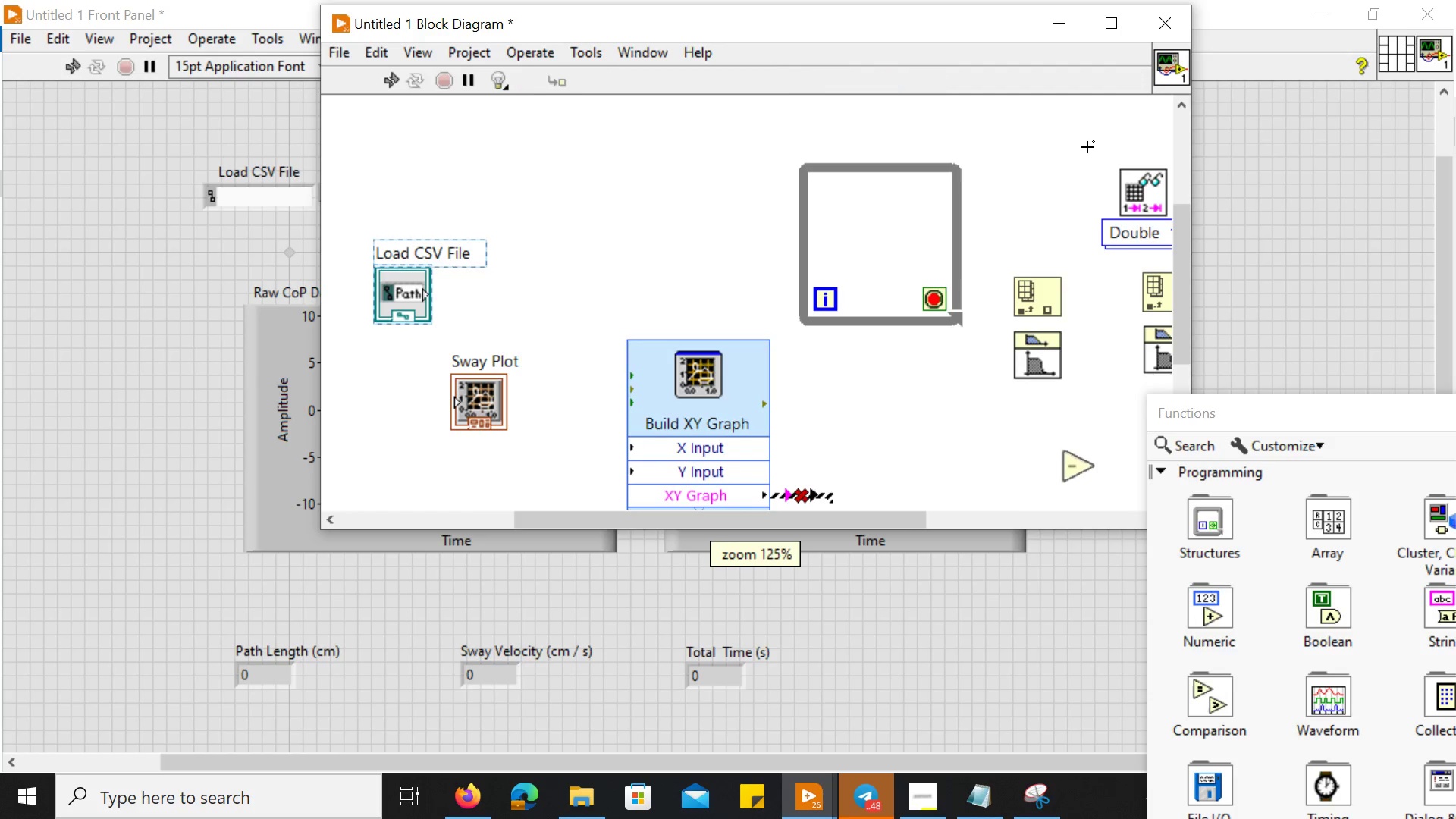 
key(Control+ControlLeft)
 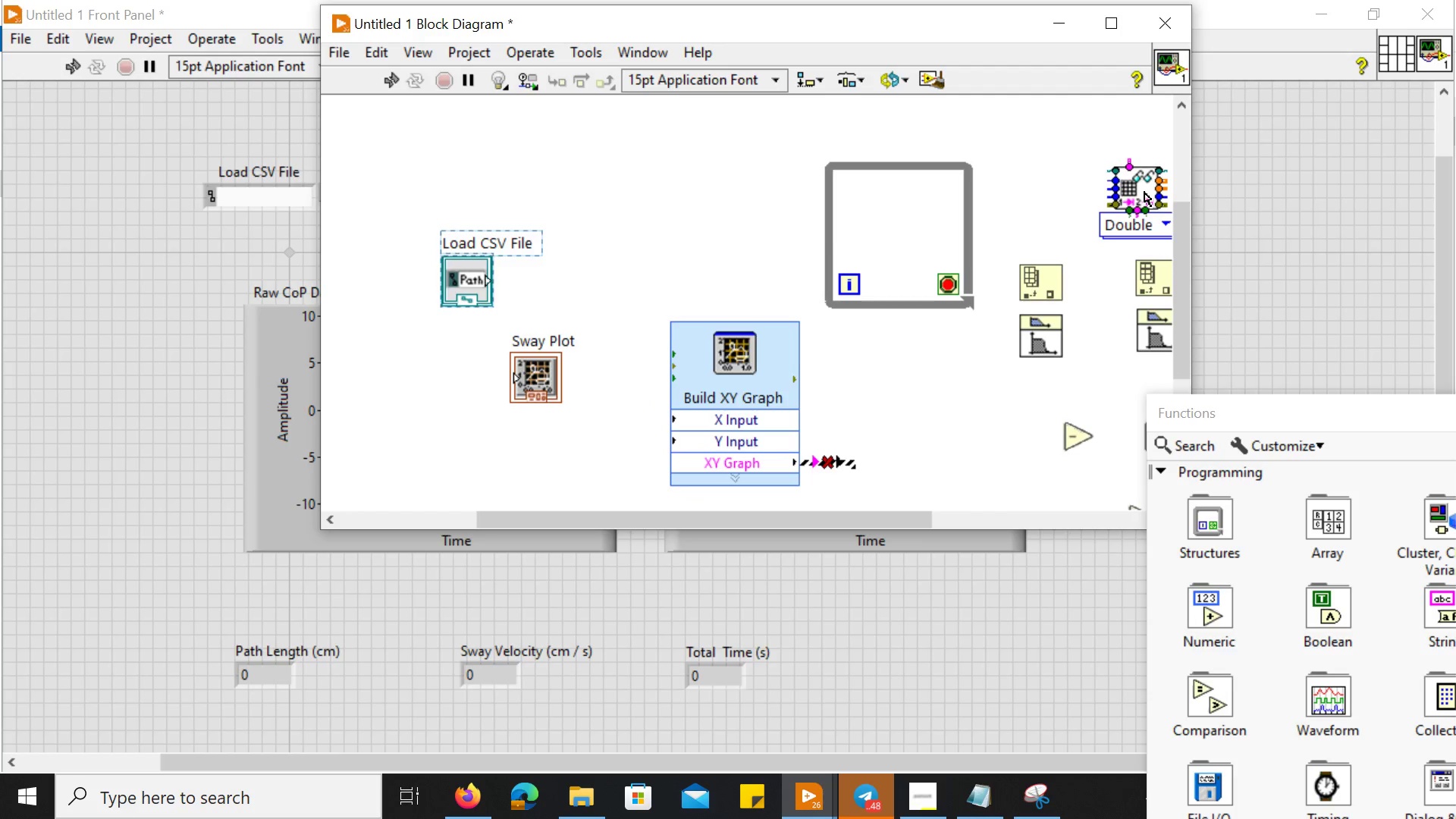 
scroll: coordinate [1087, 147], scroll_direction: down, amount: 3.0
 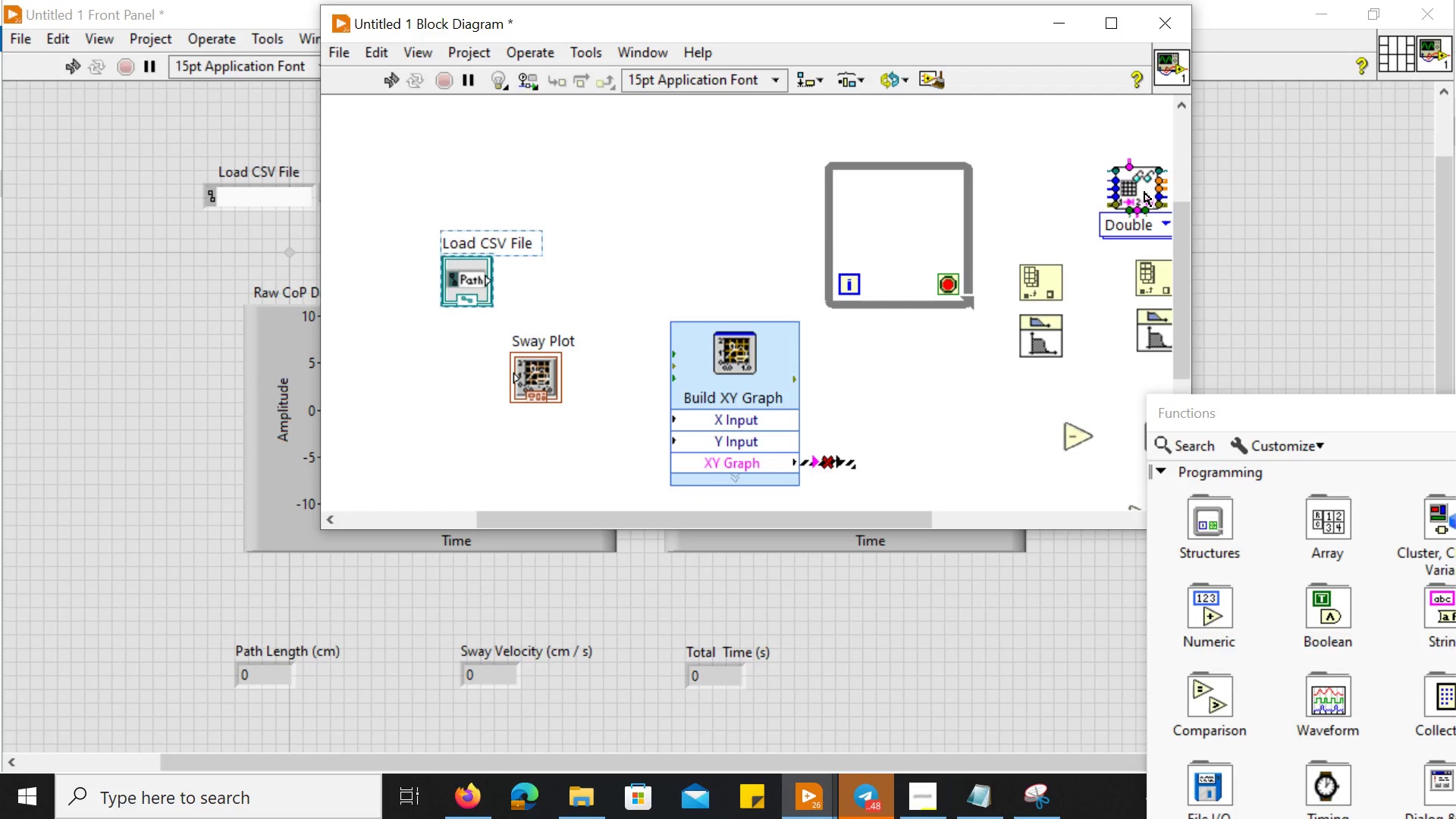 
left_click_drag(start_coordinate=[1144, 192], to_coordinate=[671, 257])
 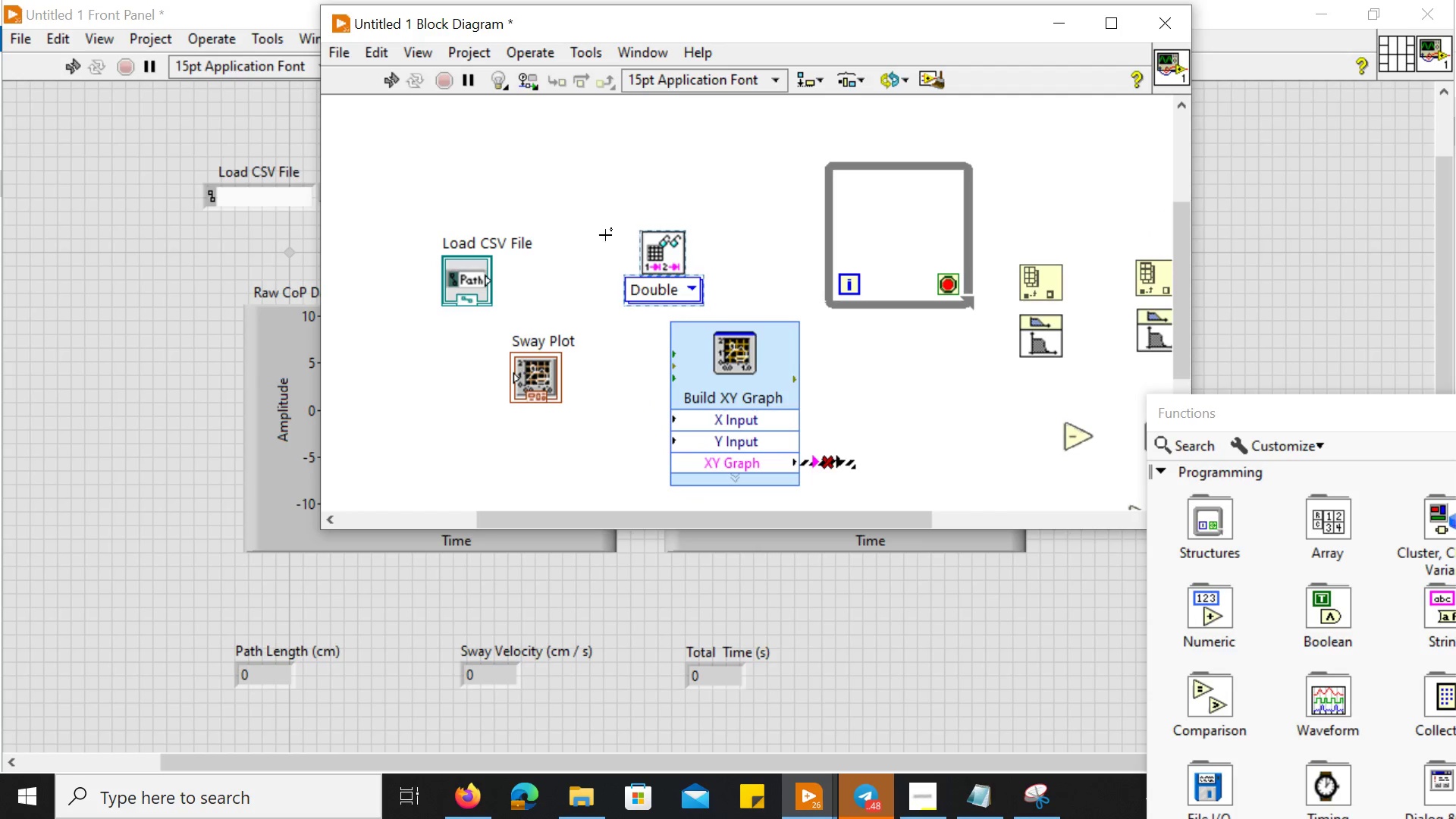 
key(Control+ControlLeft)
 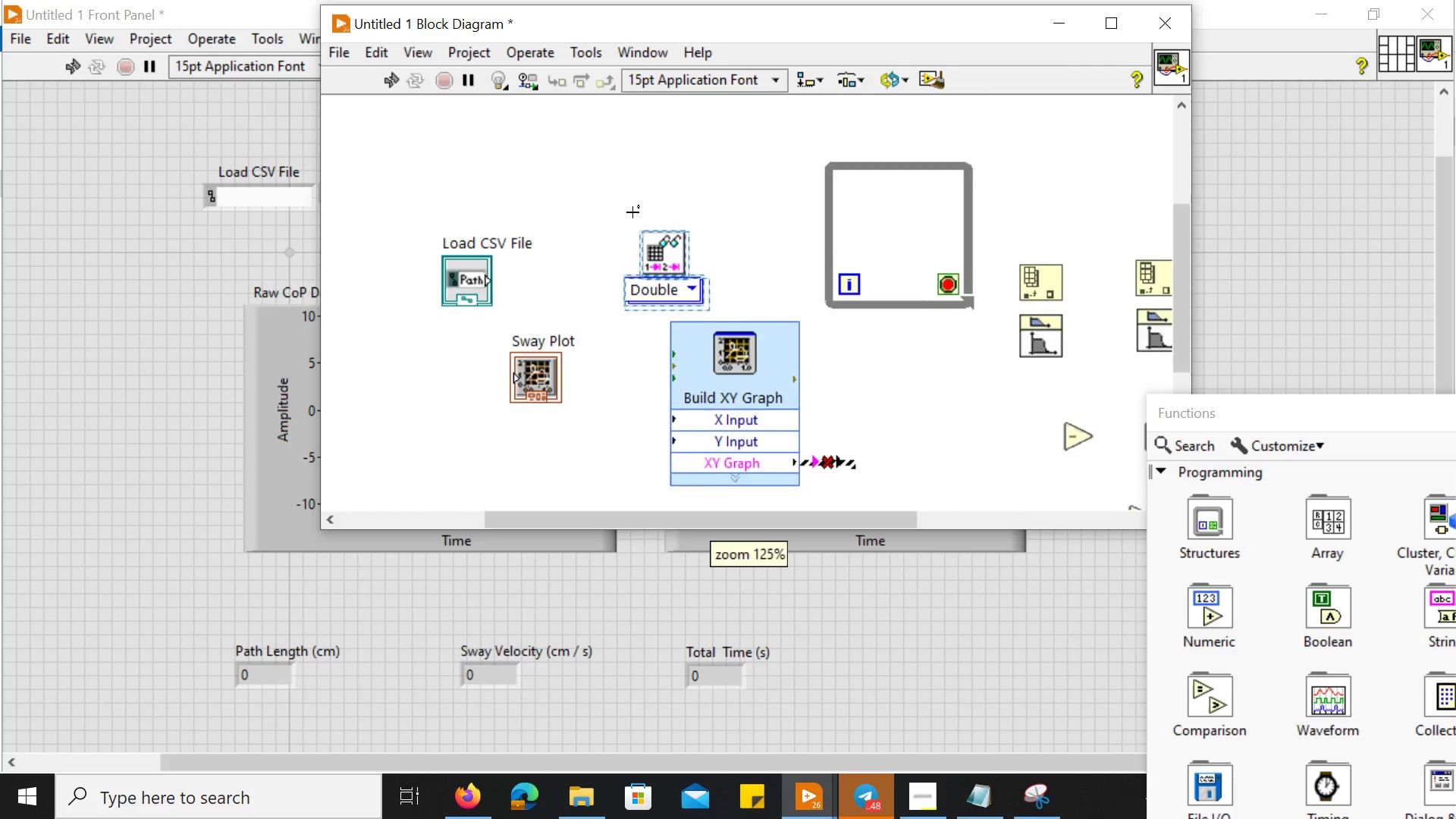 
scroll: coordinate [632, 212], scroll_direction: up, amount: 1.0
 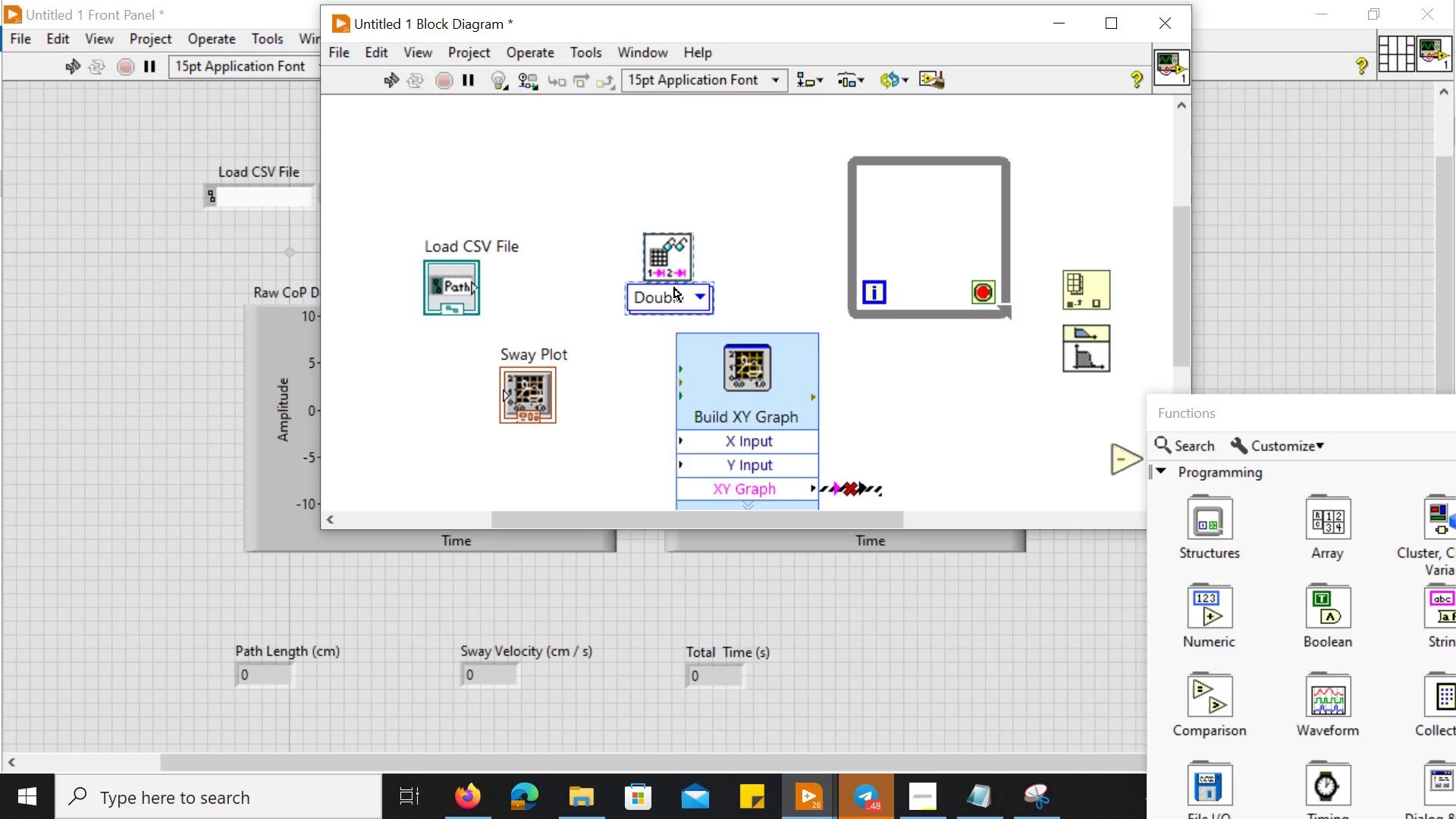 
left_click([674, 287])
 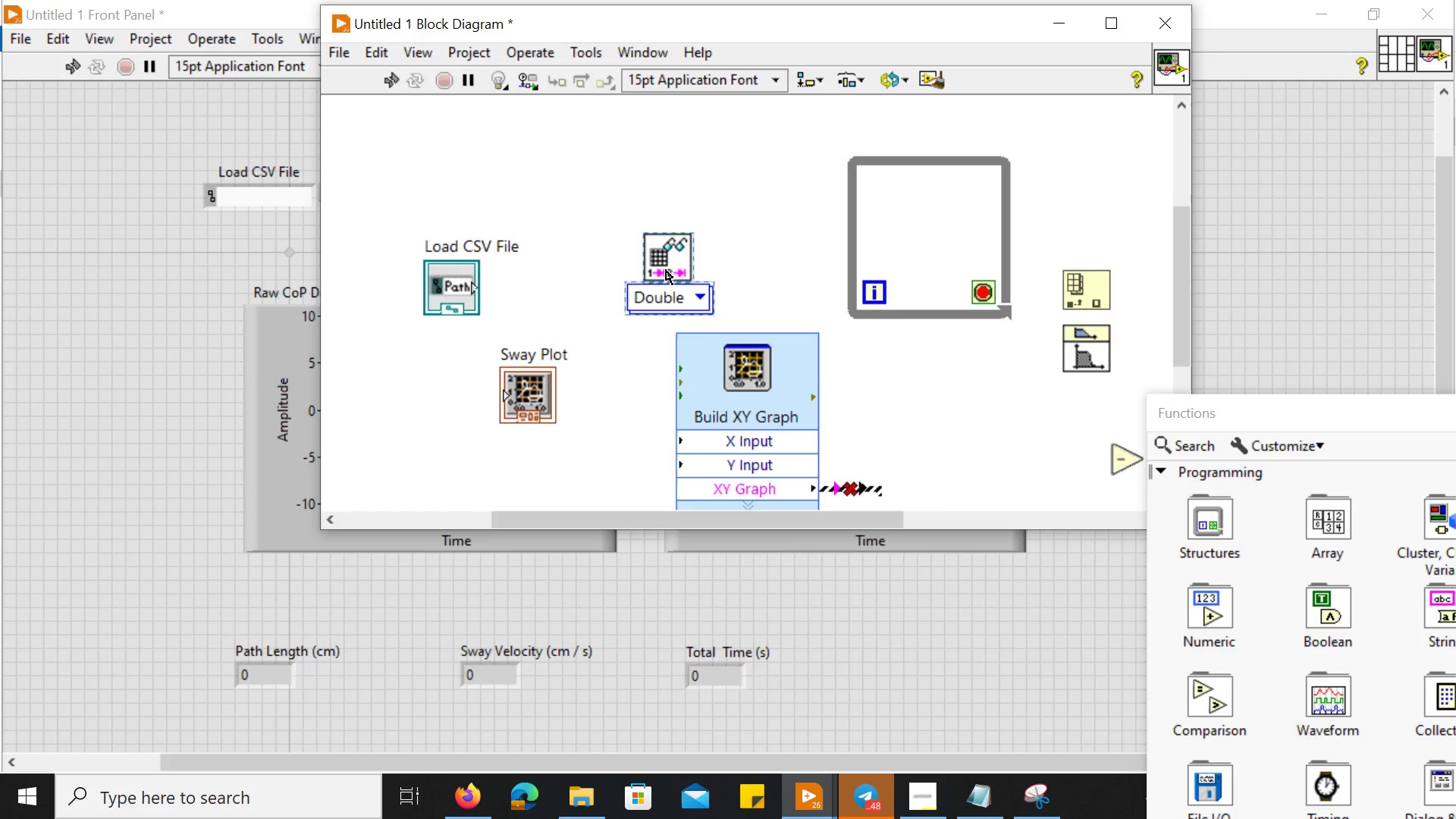 
hold_key(key=ControlLeft, duration=0.59)
scroll: coordinate [666, 270], scroll_direction: up, amount: 7.0
 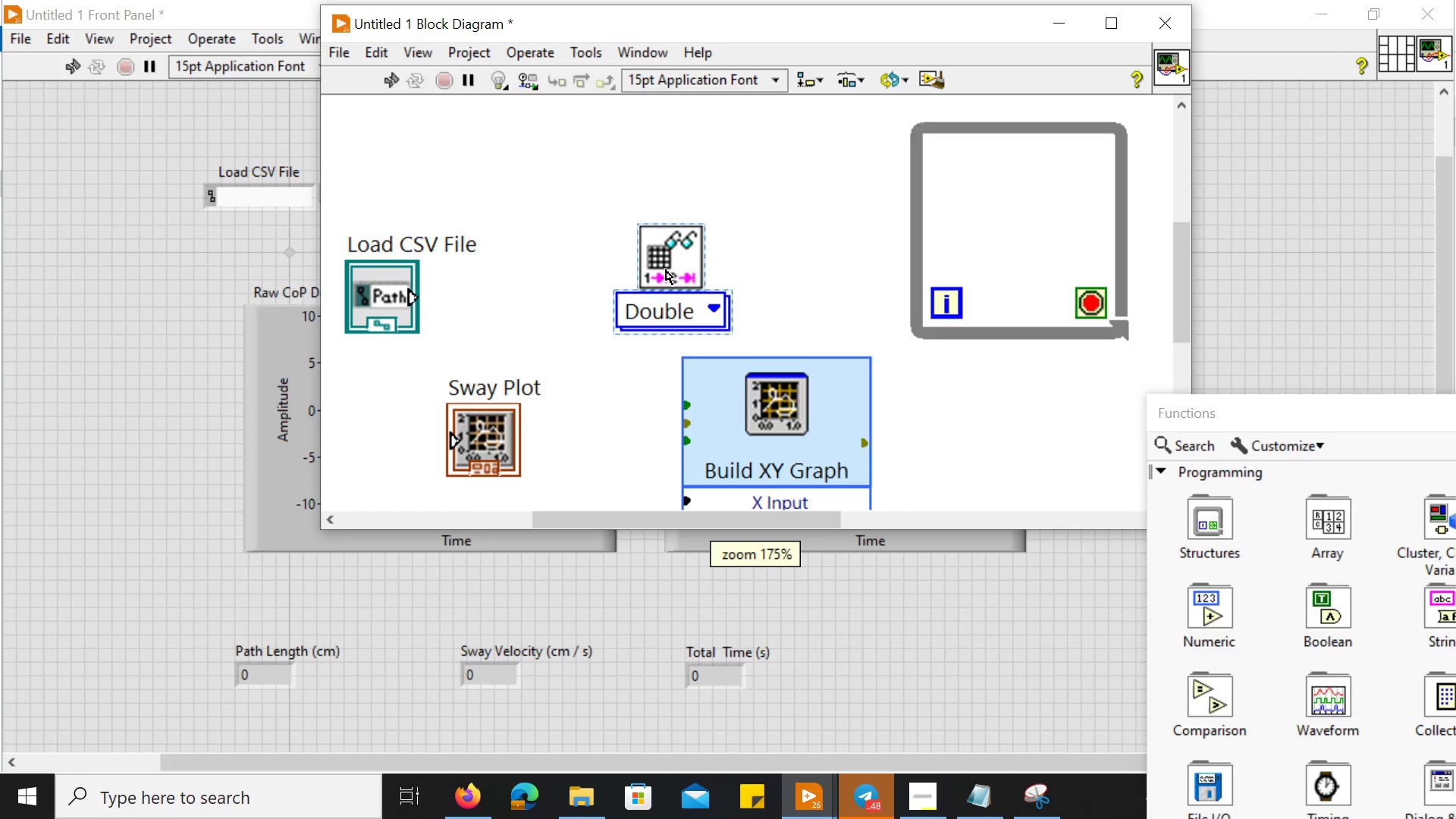 
hold_key(key=ControlLeft, duration=0.38)
 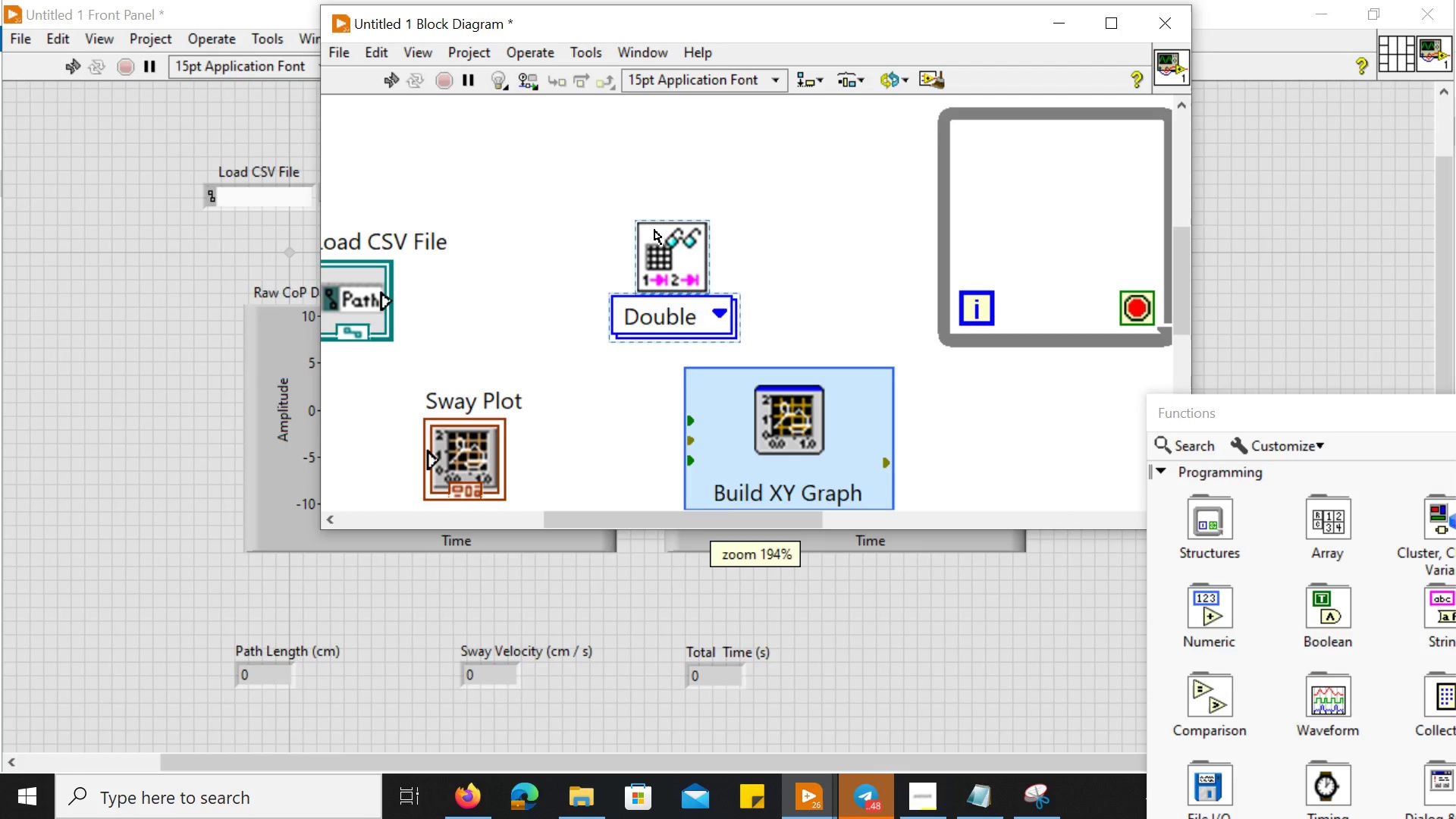 
left_click([654, 230])
 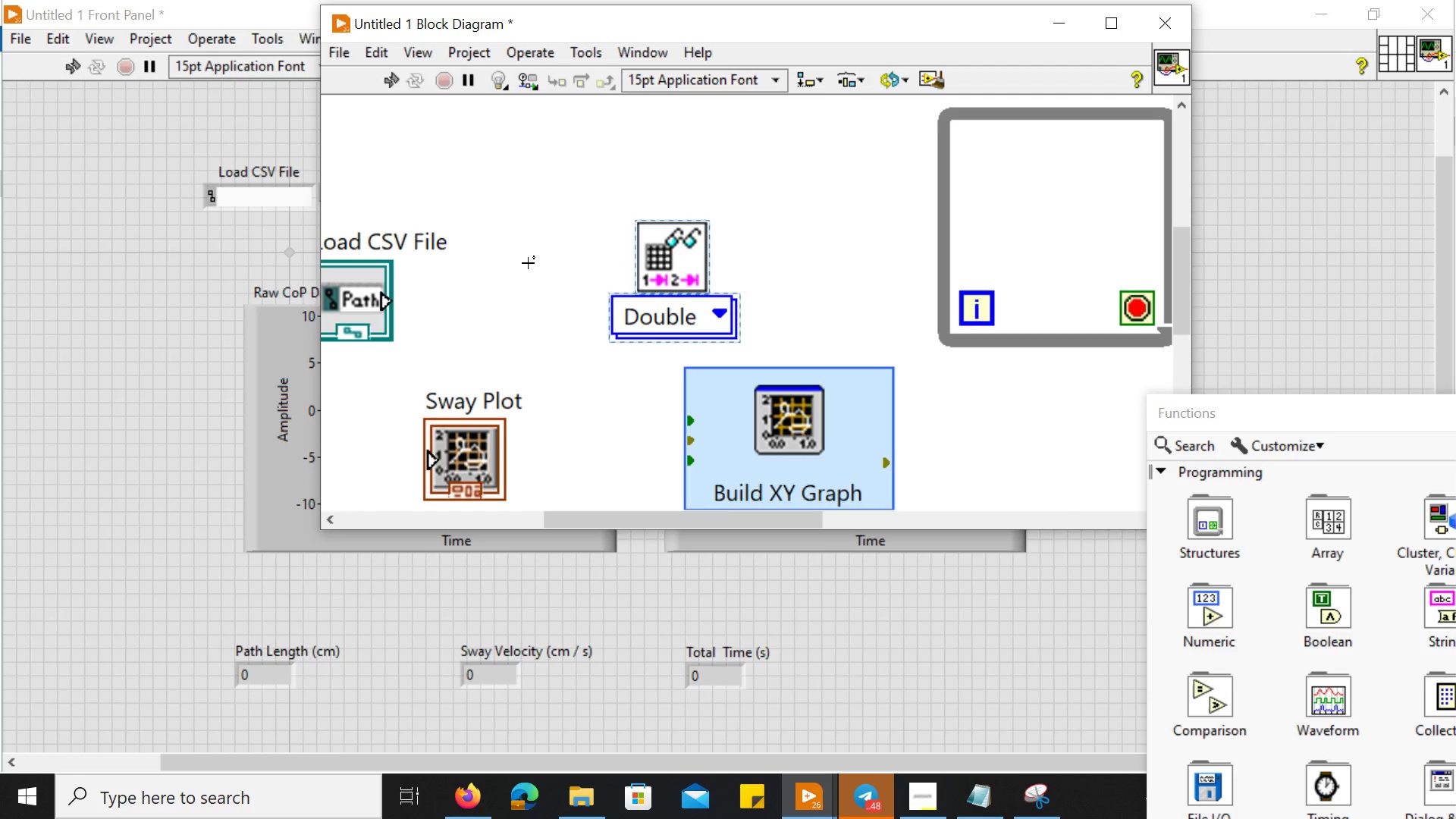 
left_click([528, 263])
 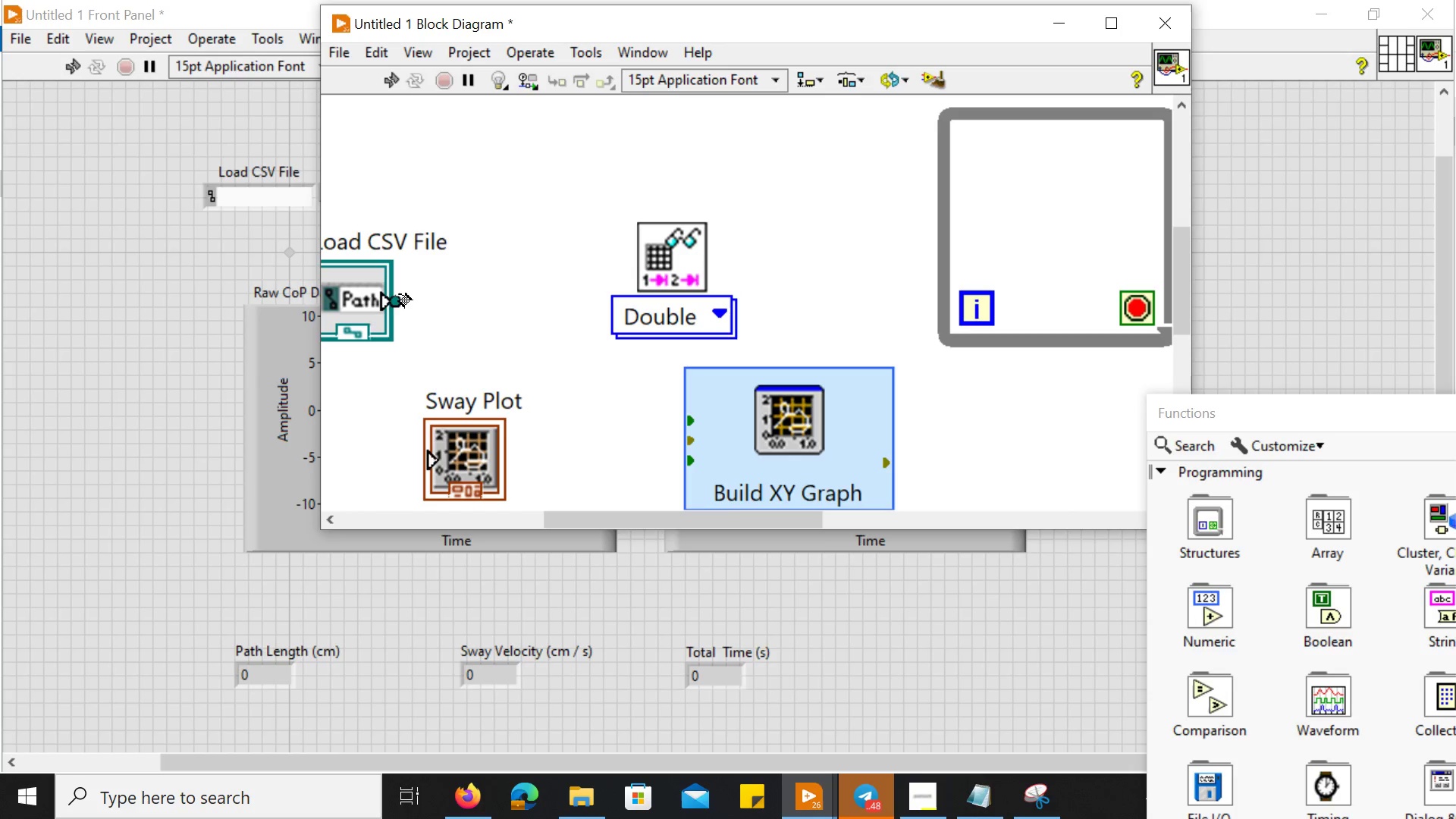 
hold_key(key=ControlLeft, duration=0.66)
 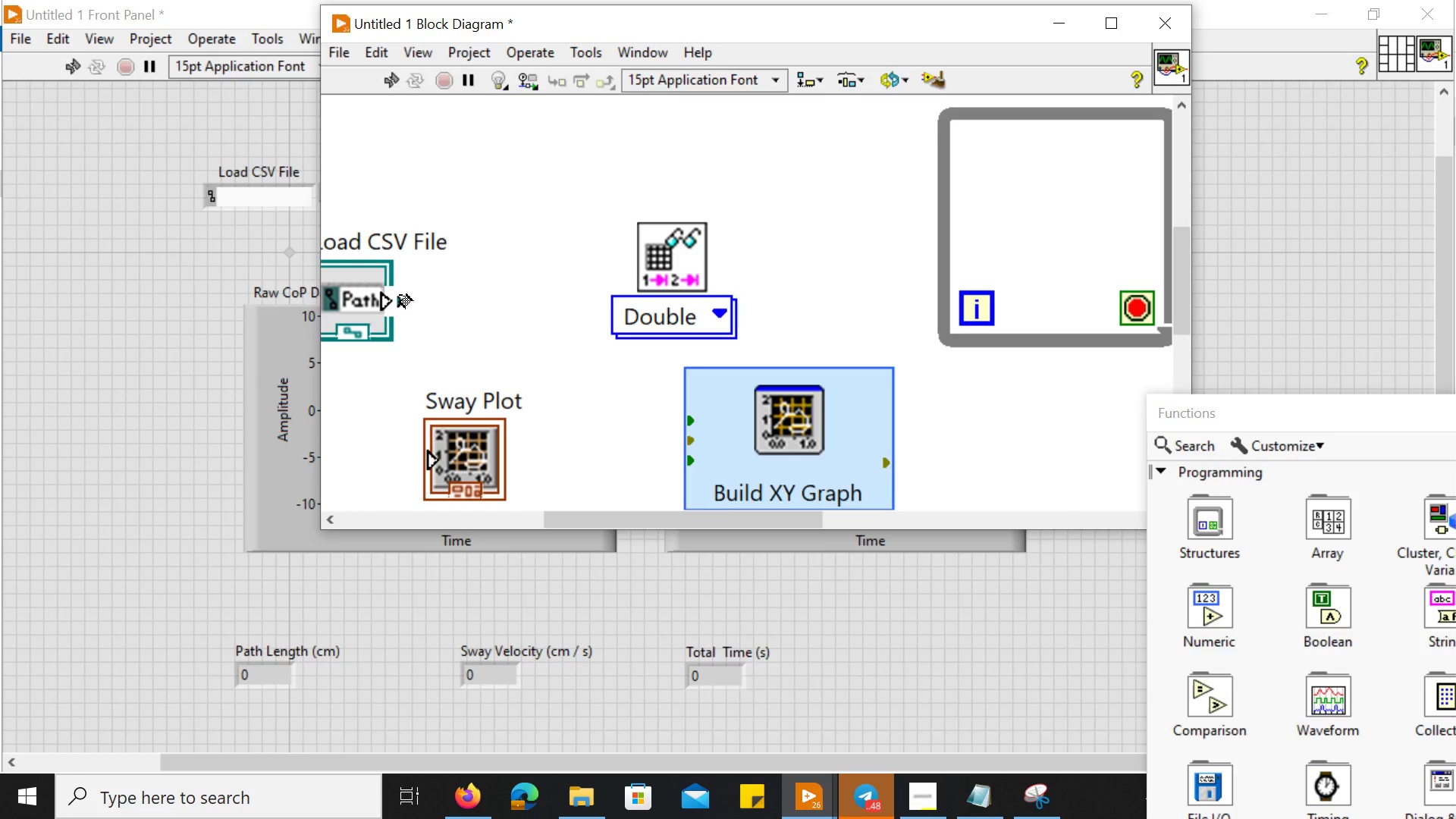 
key(Control+ControlLeft)
 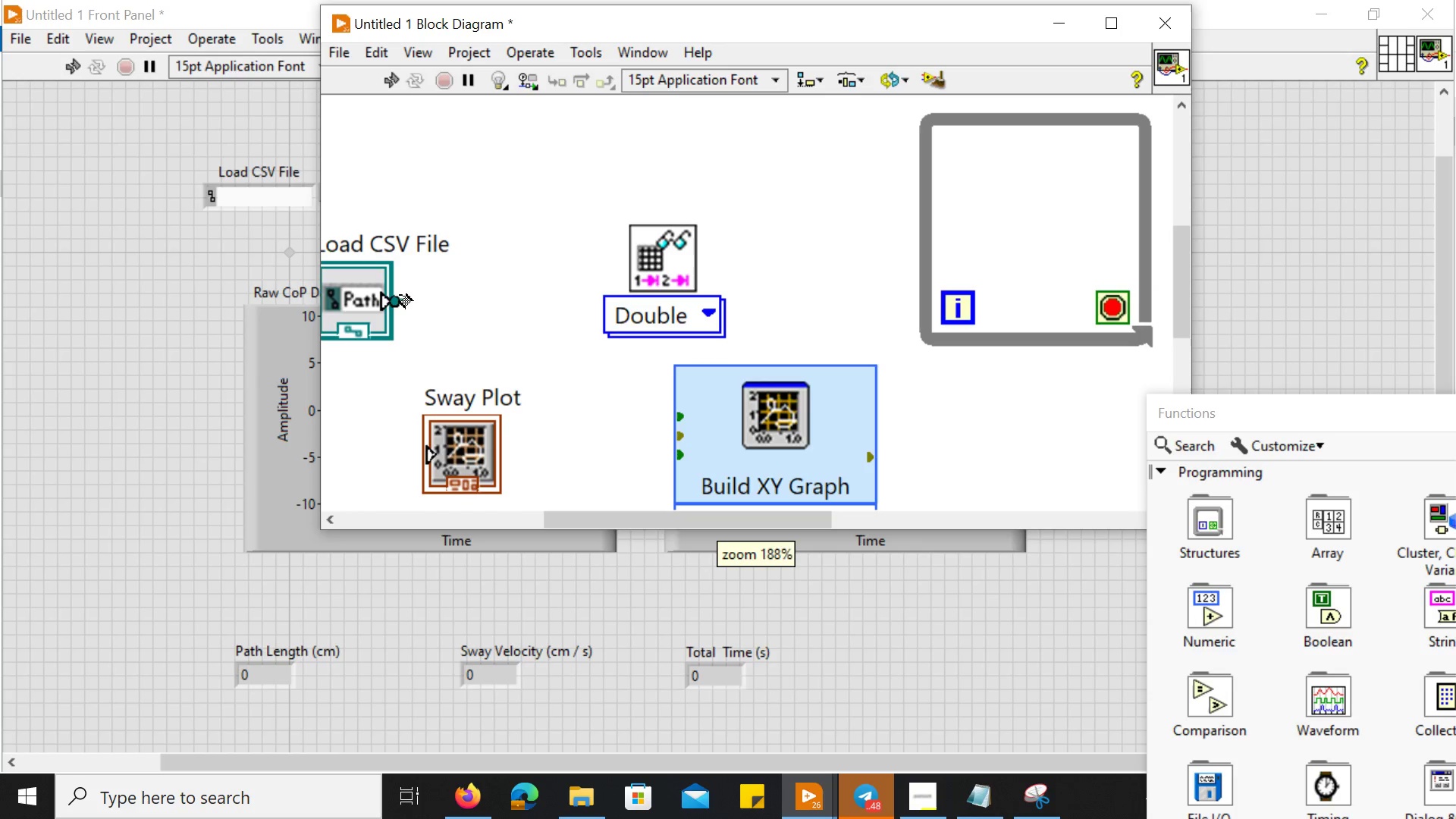 
scroll: coordinate [400, 295], scroll_direction: none, amount: 0.0
 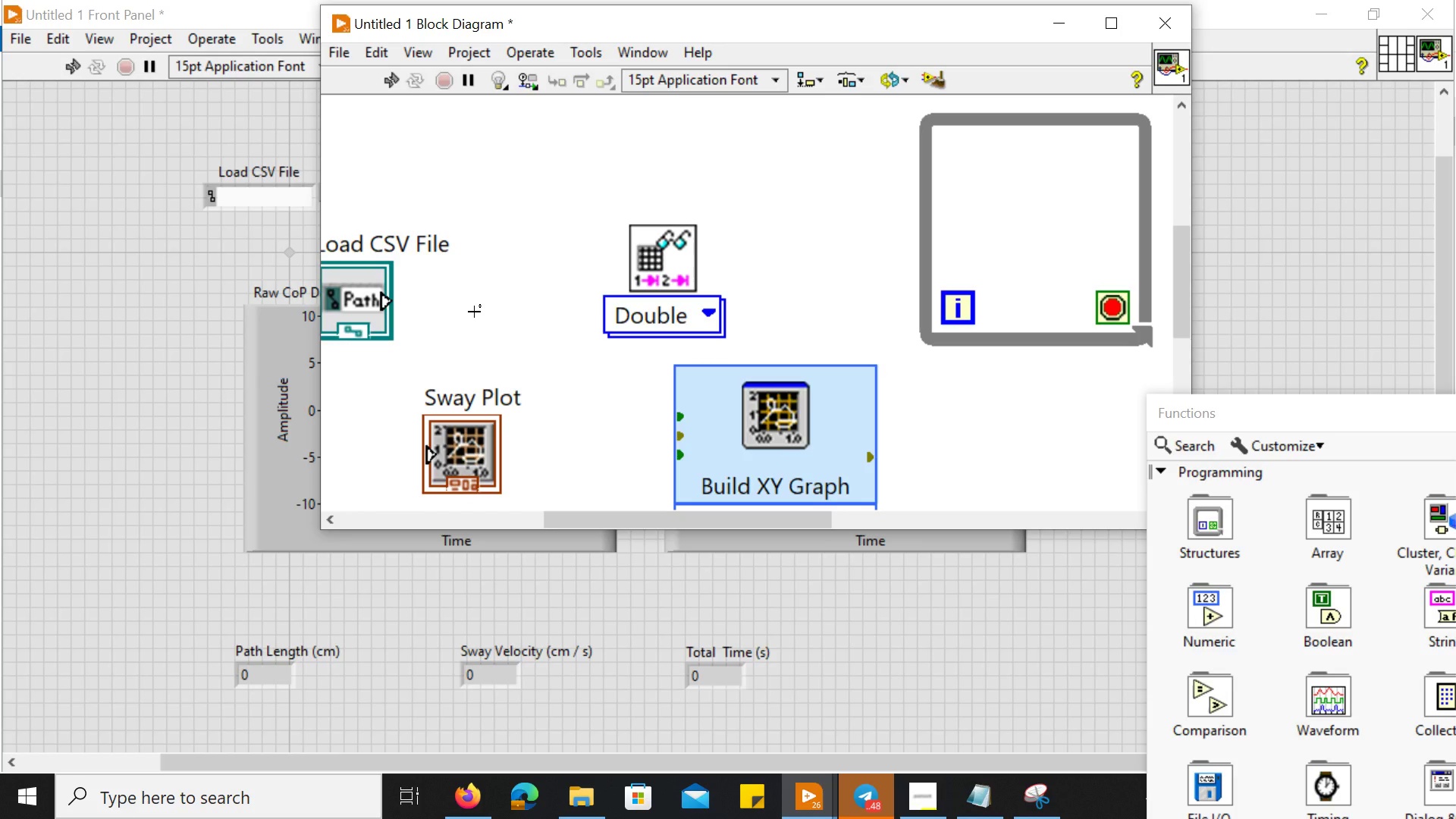 
hold_key(key=ControlLeft, duration=0.53)
scroll: coordinate [474, 312], scroll_direction: down, amount: 2.0
 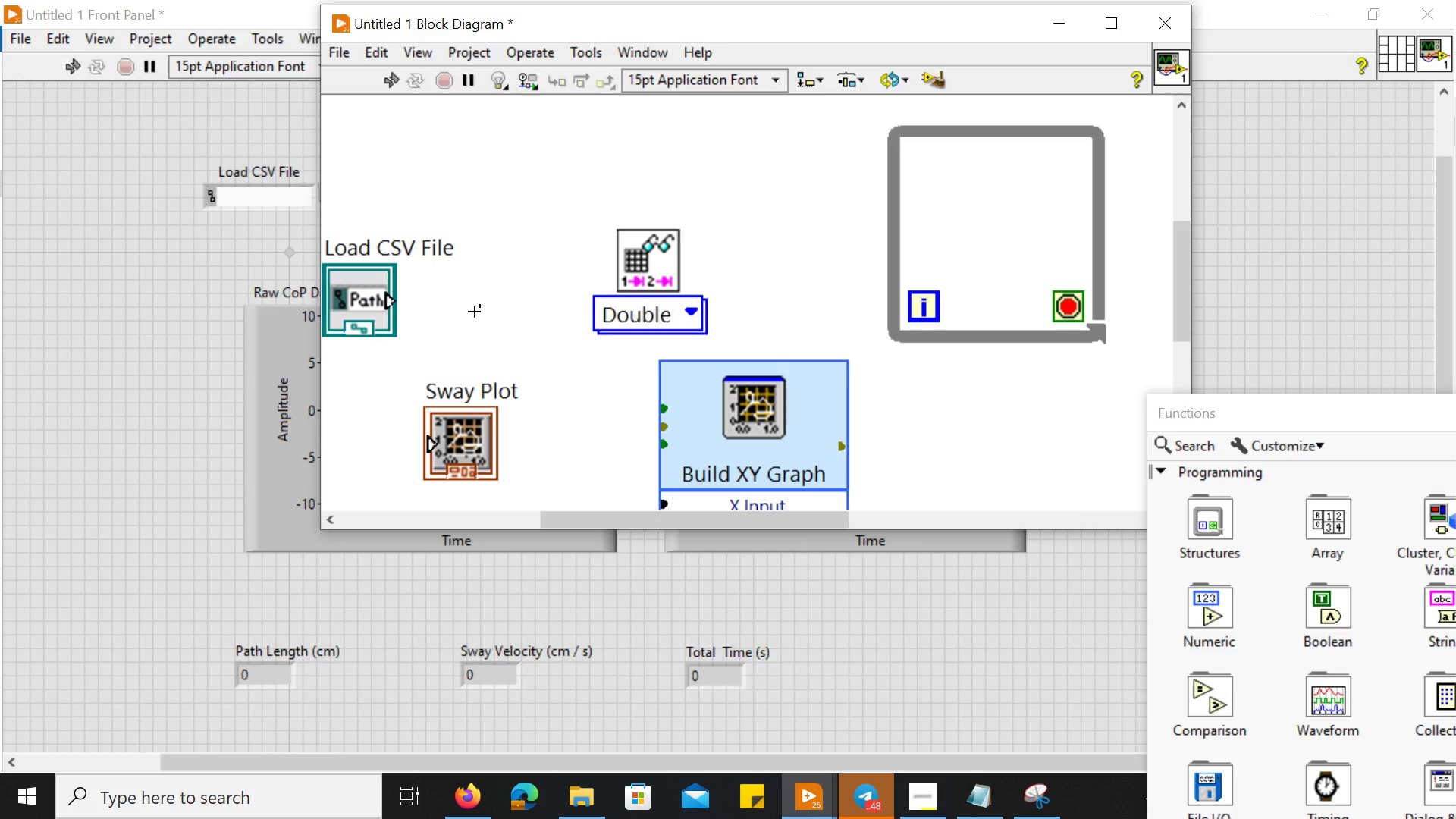 
hold_key(key=ControlLeft, duration=0.58)
 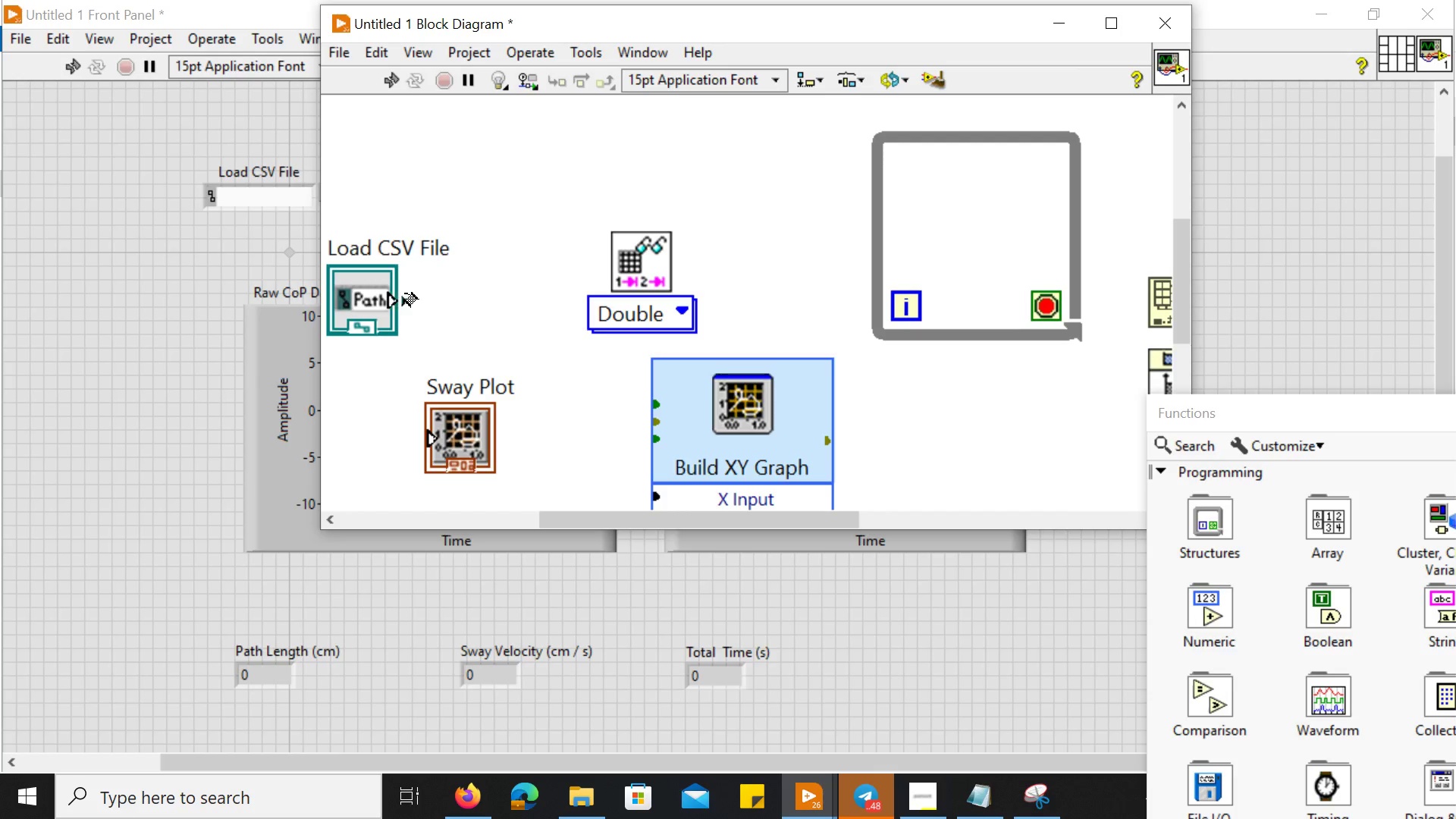 
left_click_drag(start_coordinate=[405, 293], to_coordinate=[601, 234])
 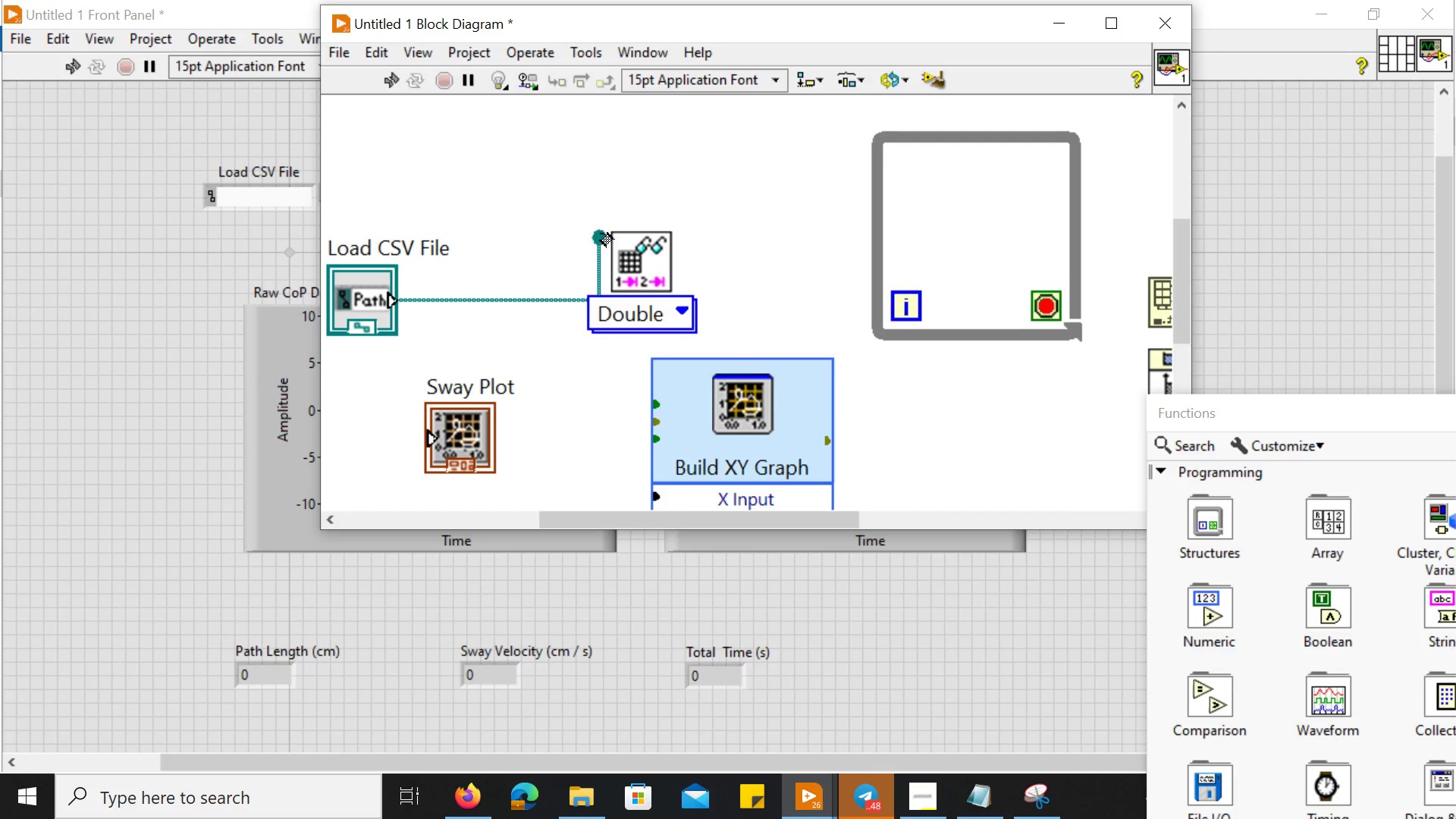 
hold_key(key=ControlLeft, duration=0.89)
scroll: coordinate [601, 234], scroll_direction: up, amount: 7.0
 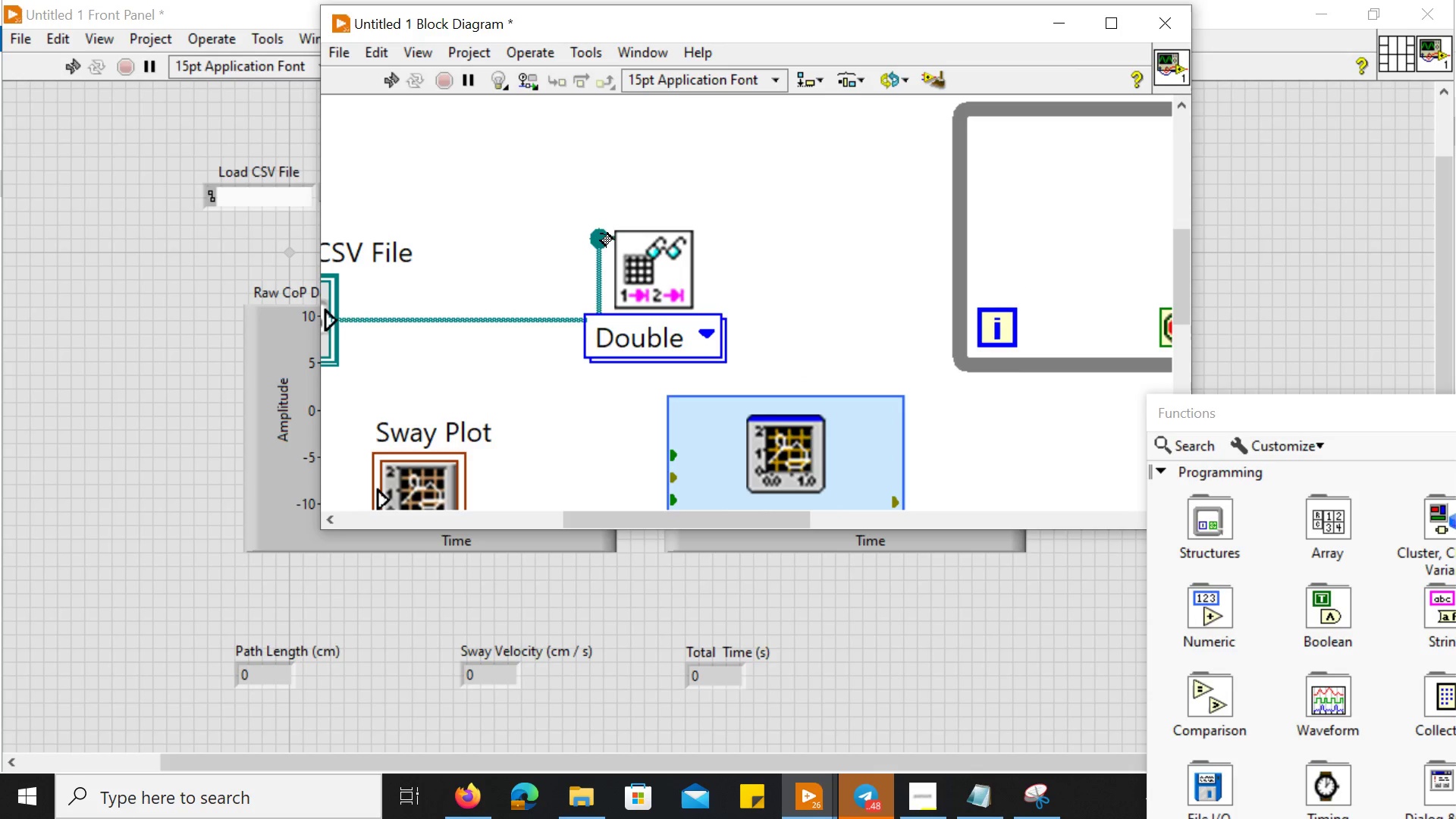 
hold_key(key=ControlLeft, duration=0.53)
 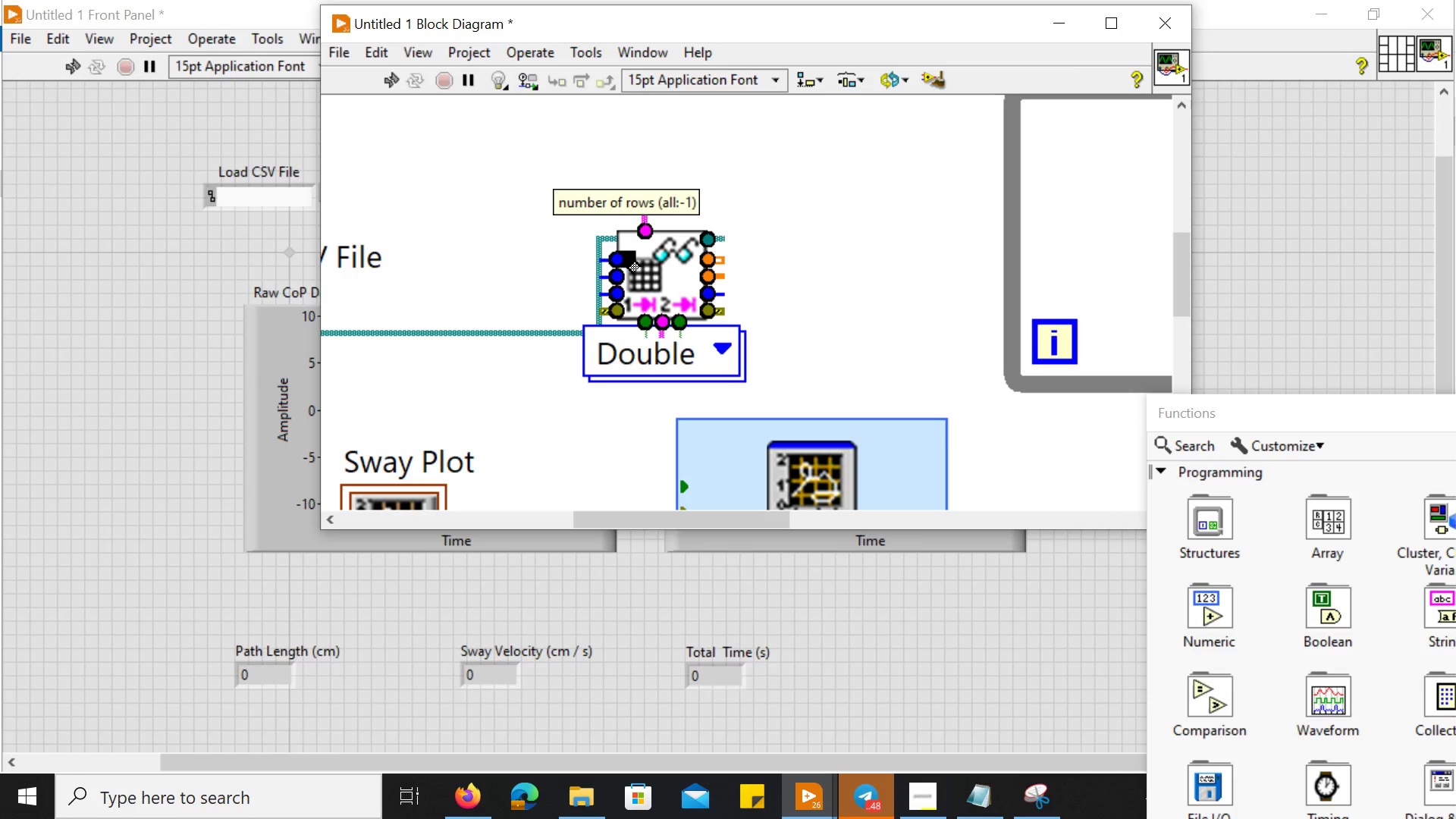 
scroll: coordinate [628, 261], scroll_direction: up, amount: 8.0
 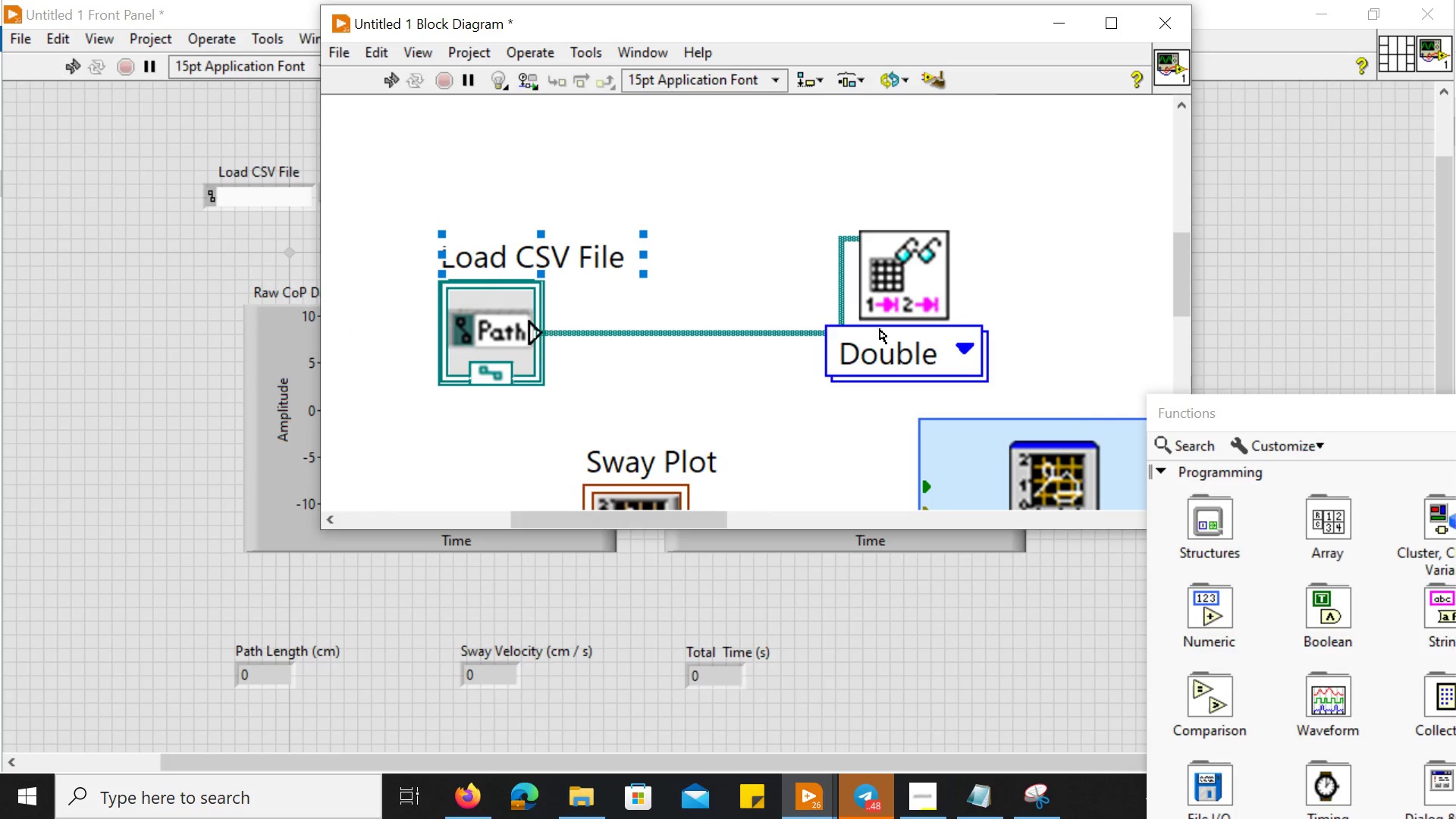 
mouse_move([871, 275])
 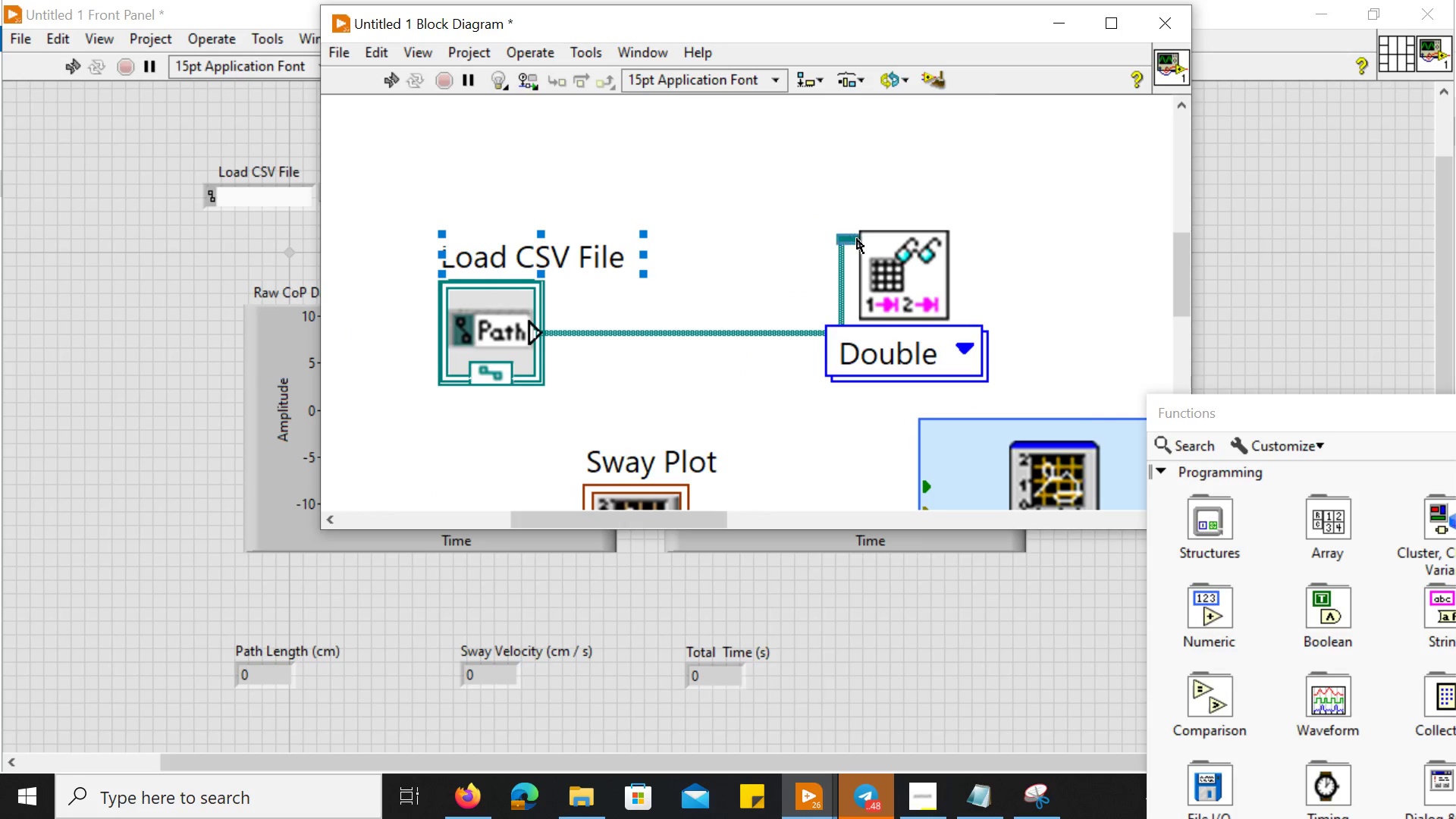 
left_click_drag(start_coordinate=[857, 239], to_coordinate=[856, 252])
 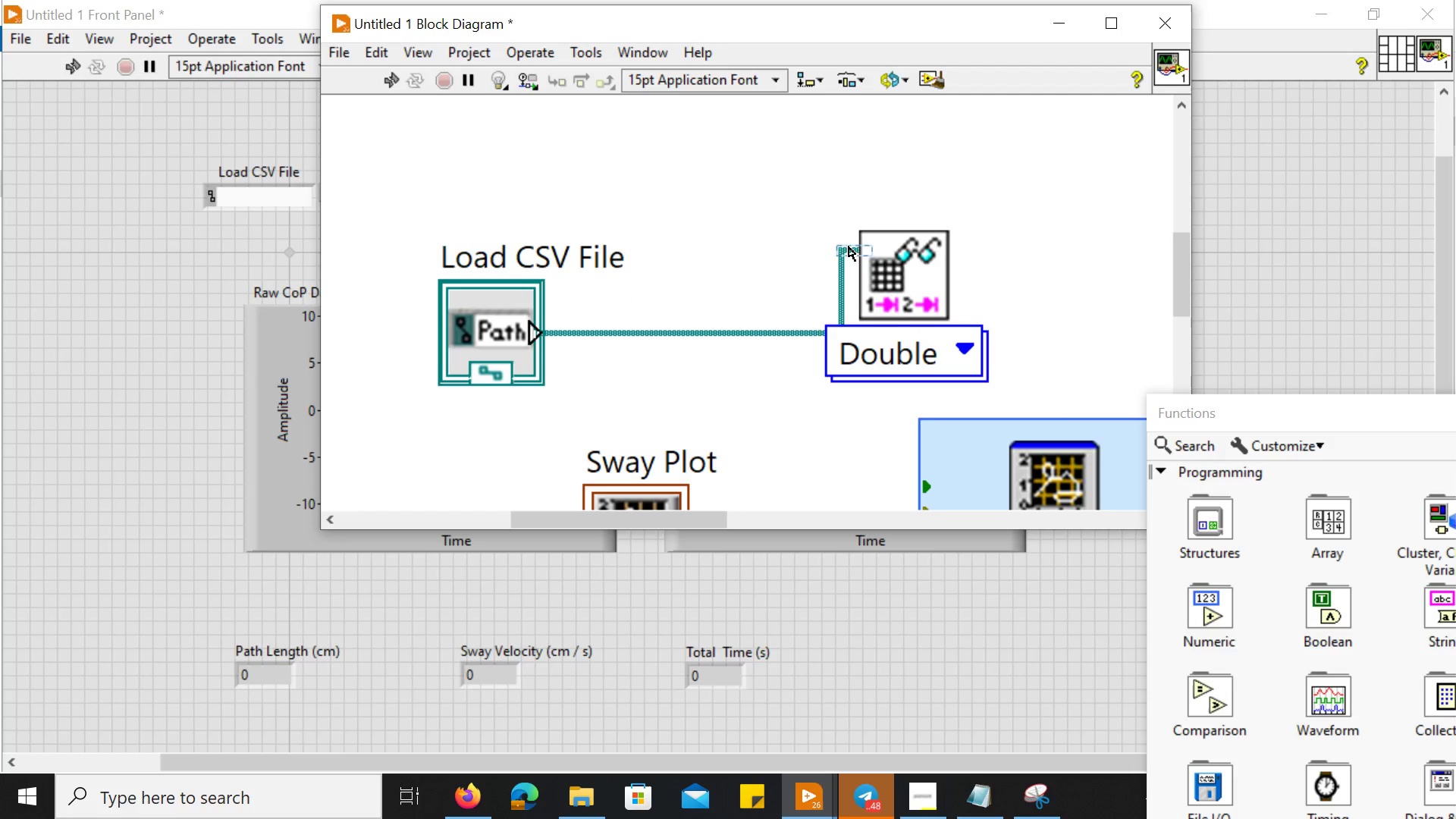 
left_click_drag(start_coordinate=[849, 246], to_coordinate=[824, 256])
 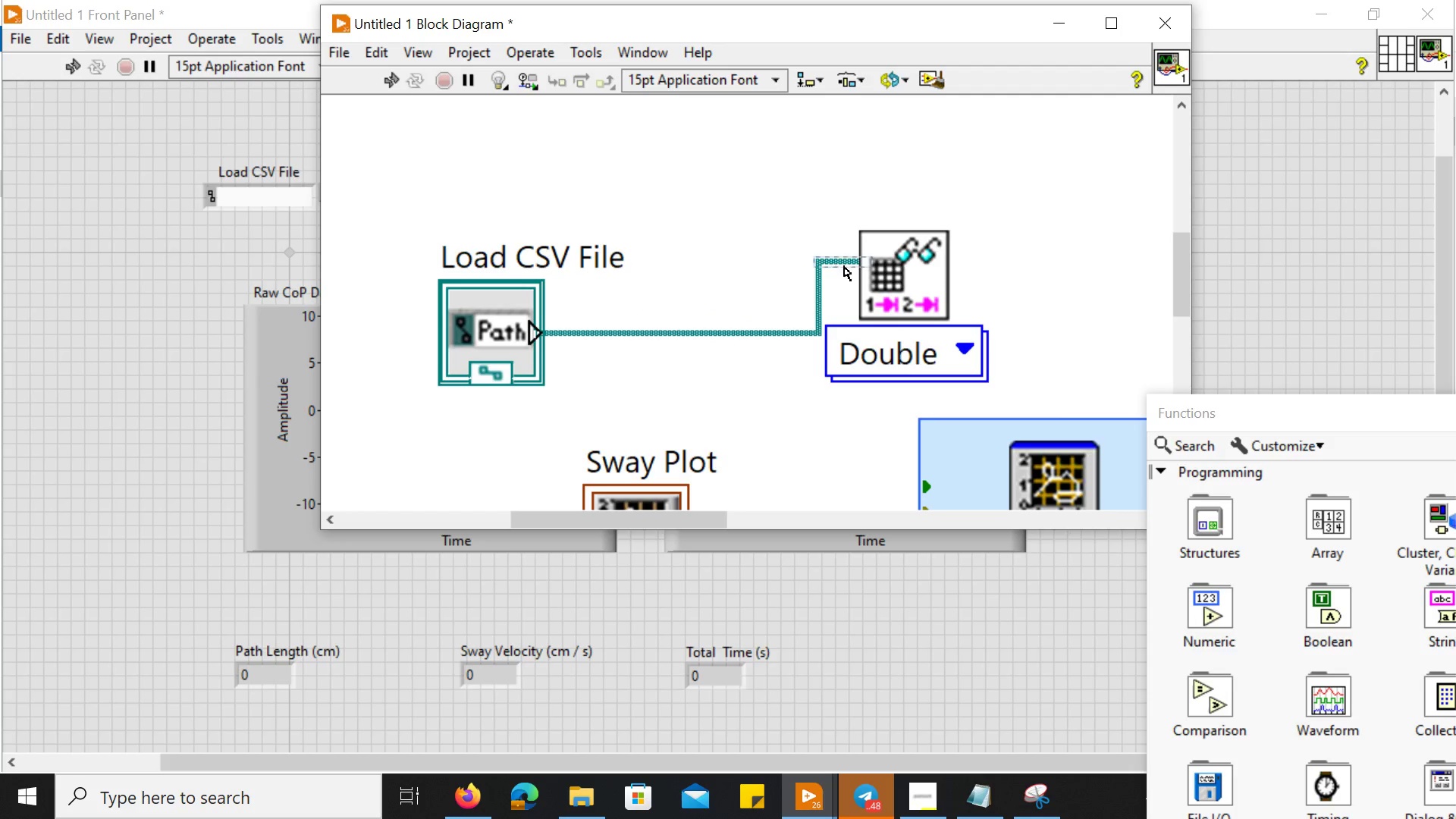 
wait(11.88)
 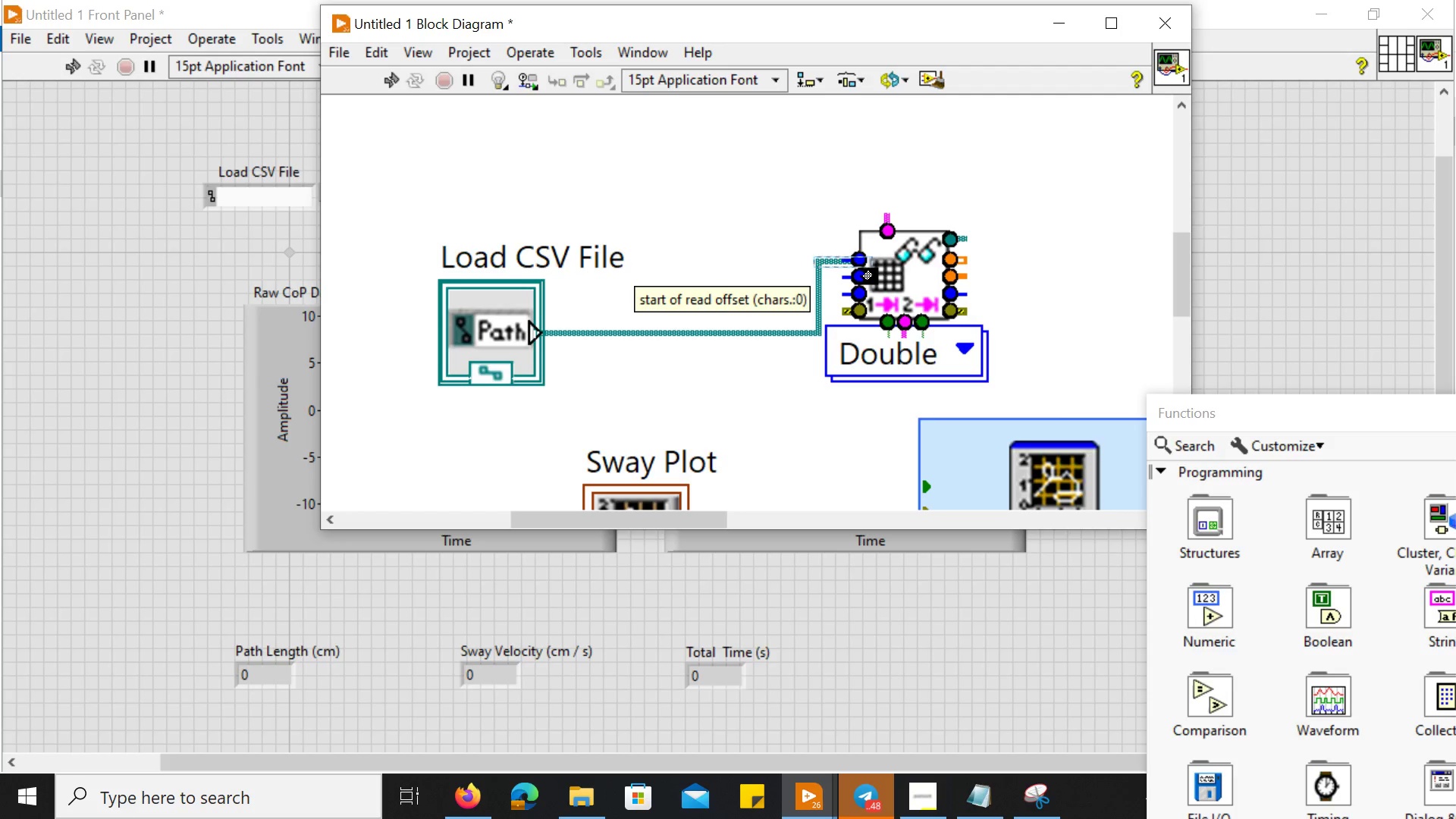 
key(Meta+Shift+S)
 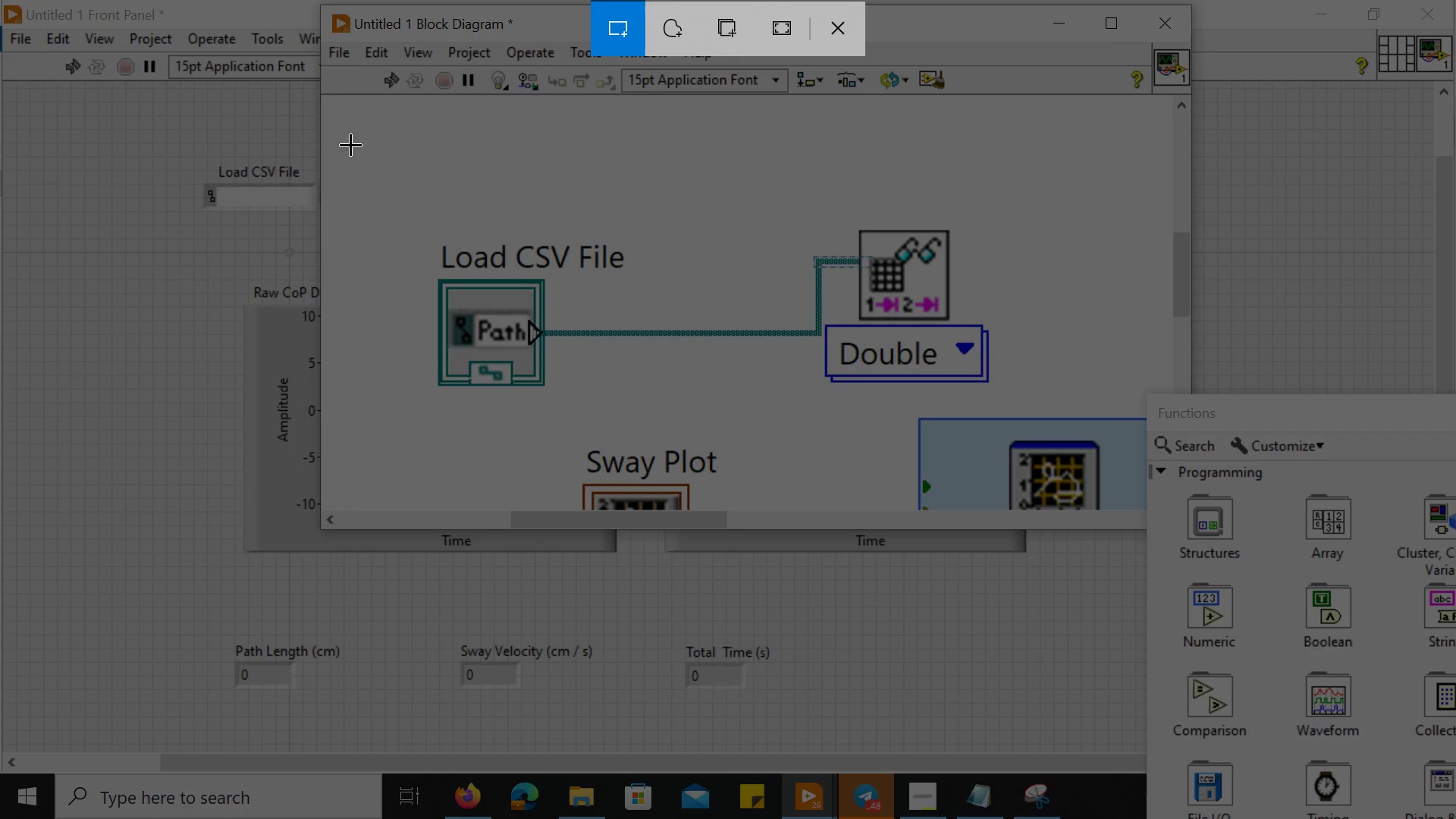 
left_click_drag(start_coordinate=[333, 93], to_coordinate=[1093, 513])
 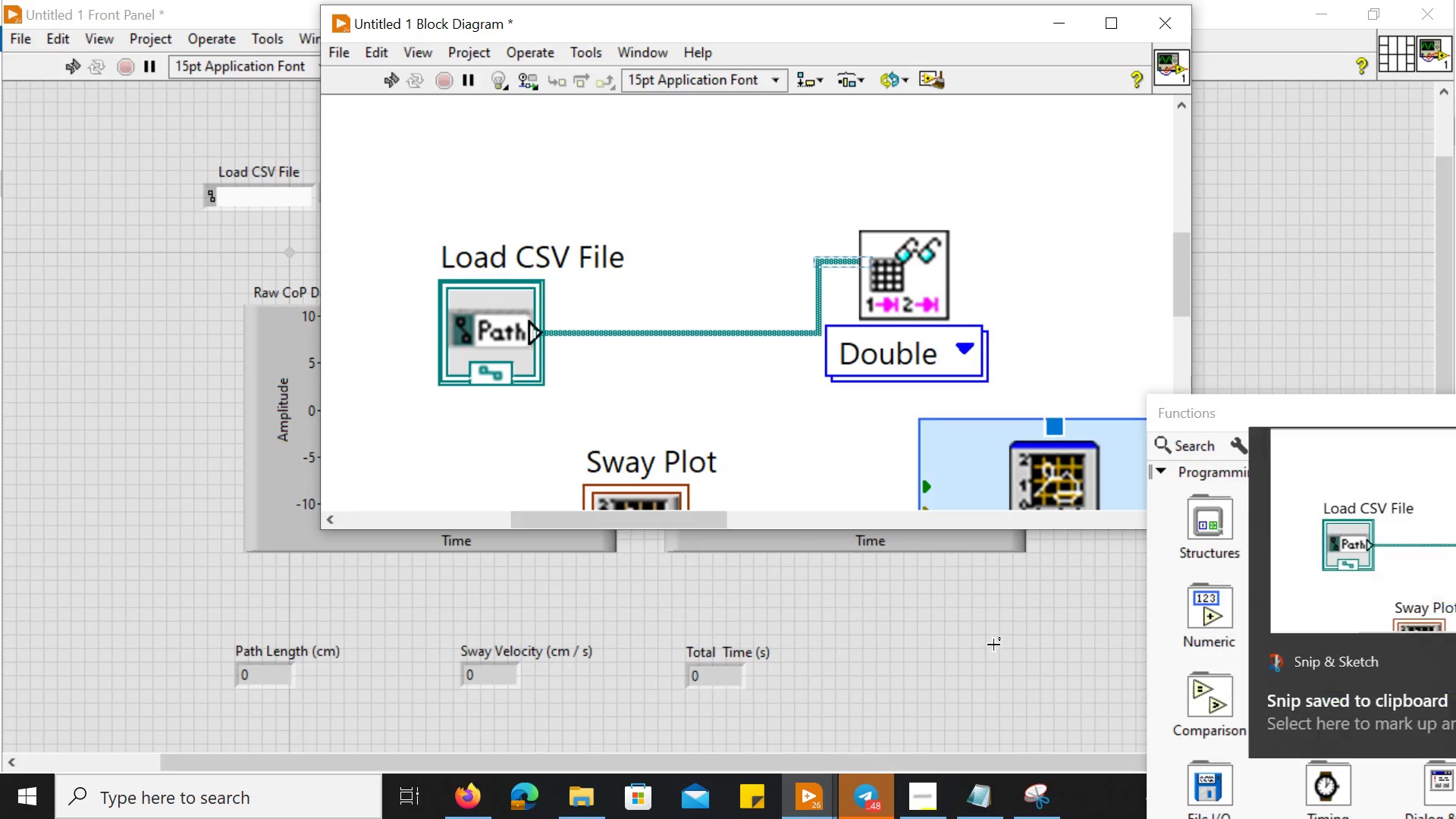 
left_click([1118, 567])
 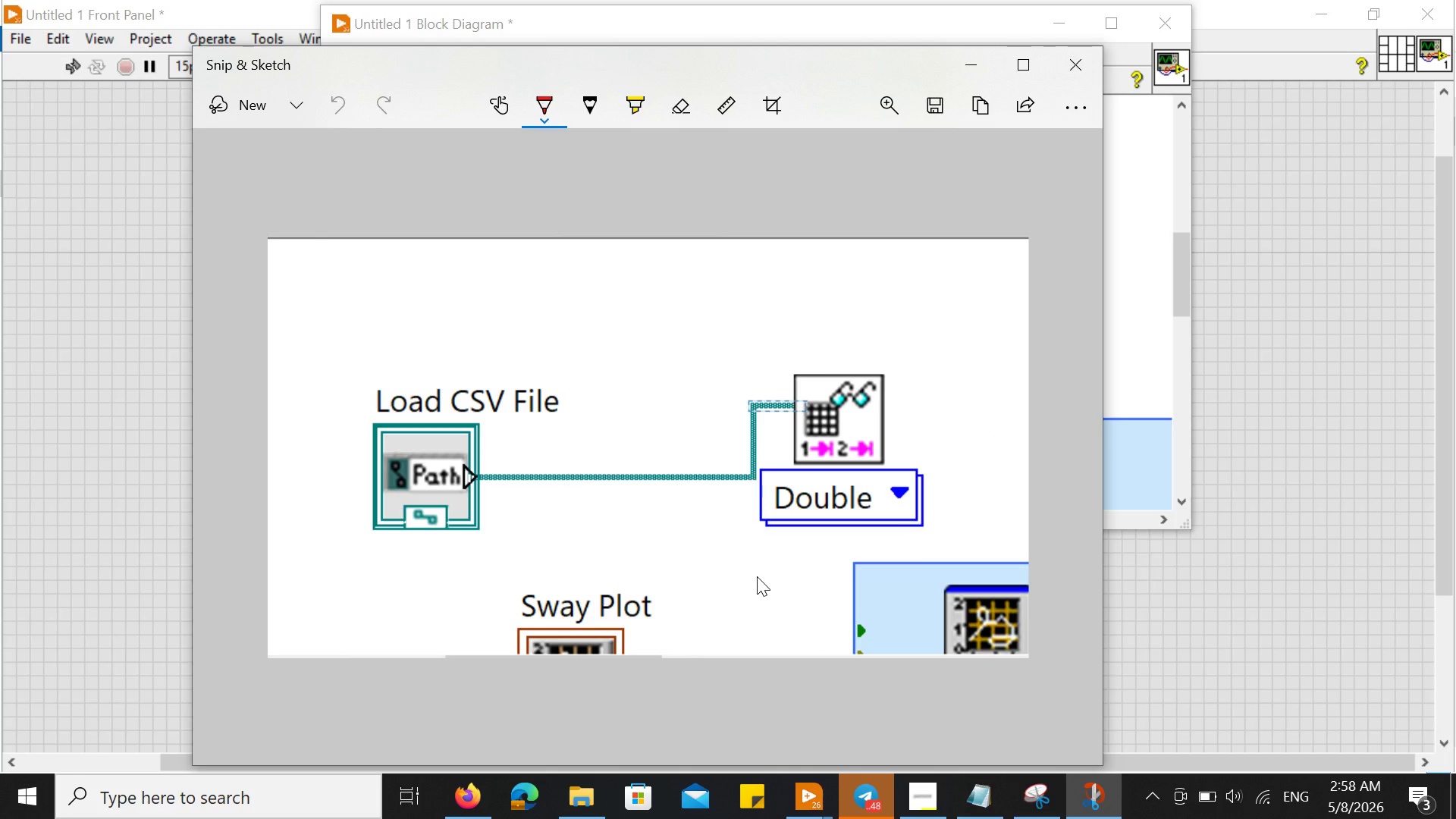 
wait(17.2)
 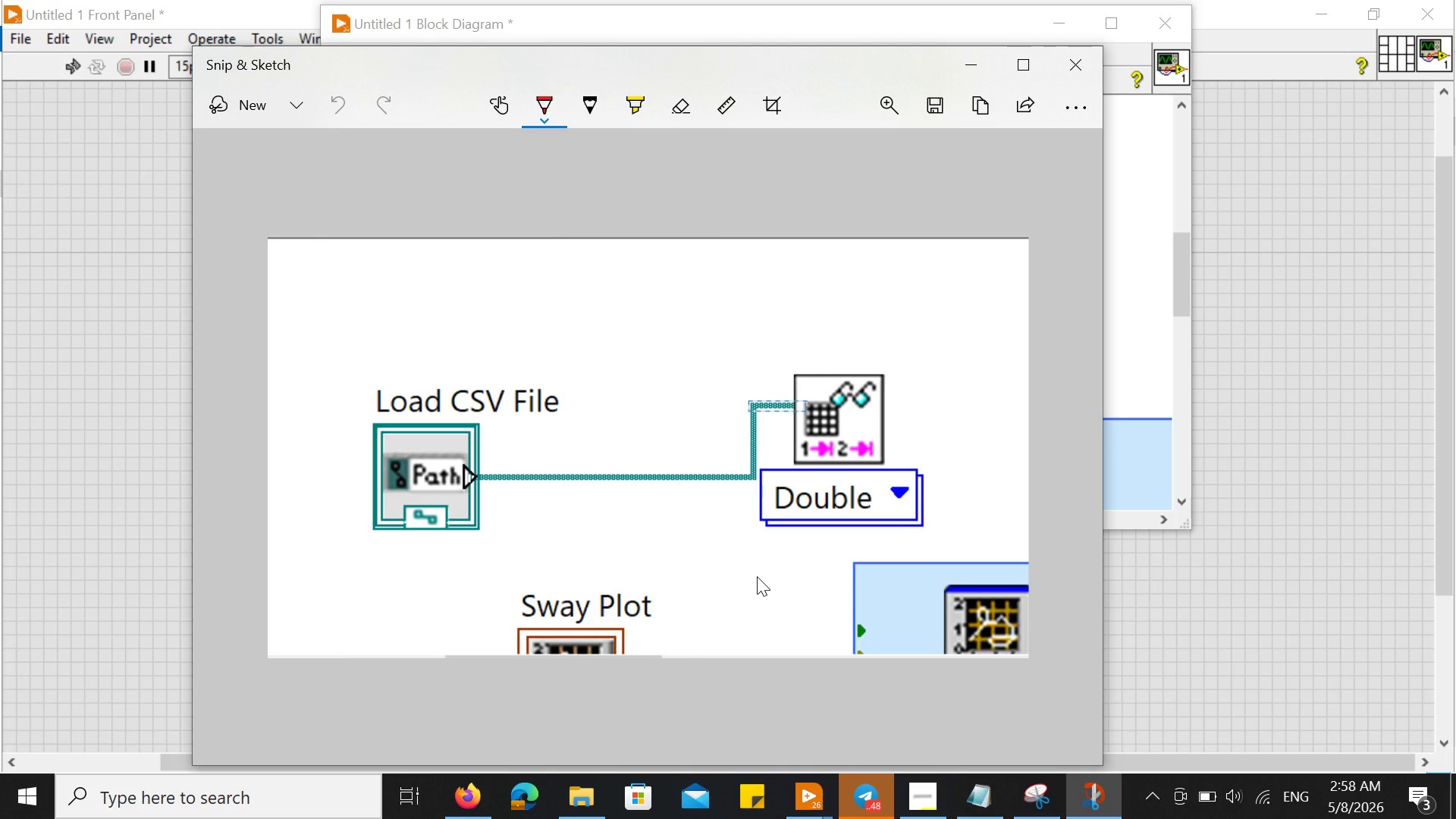 
right_click([541, 635])
 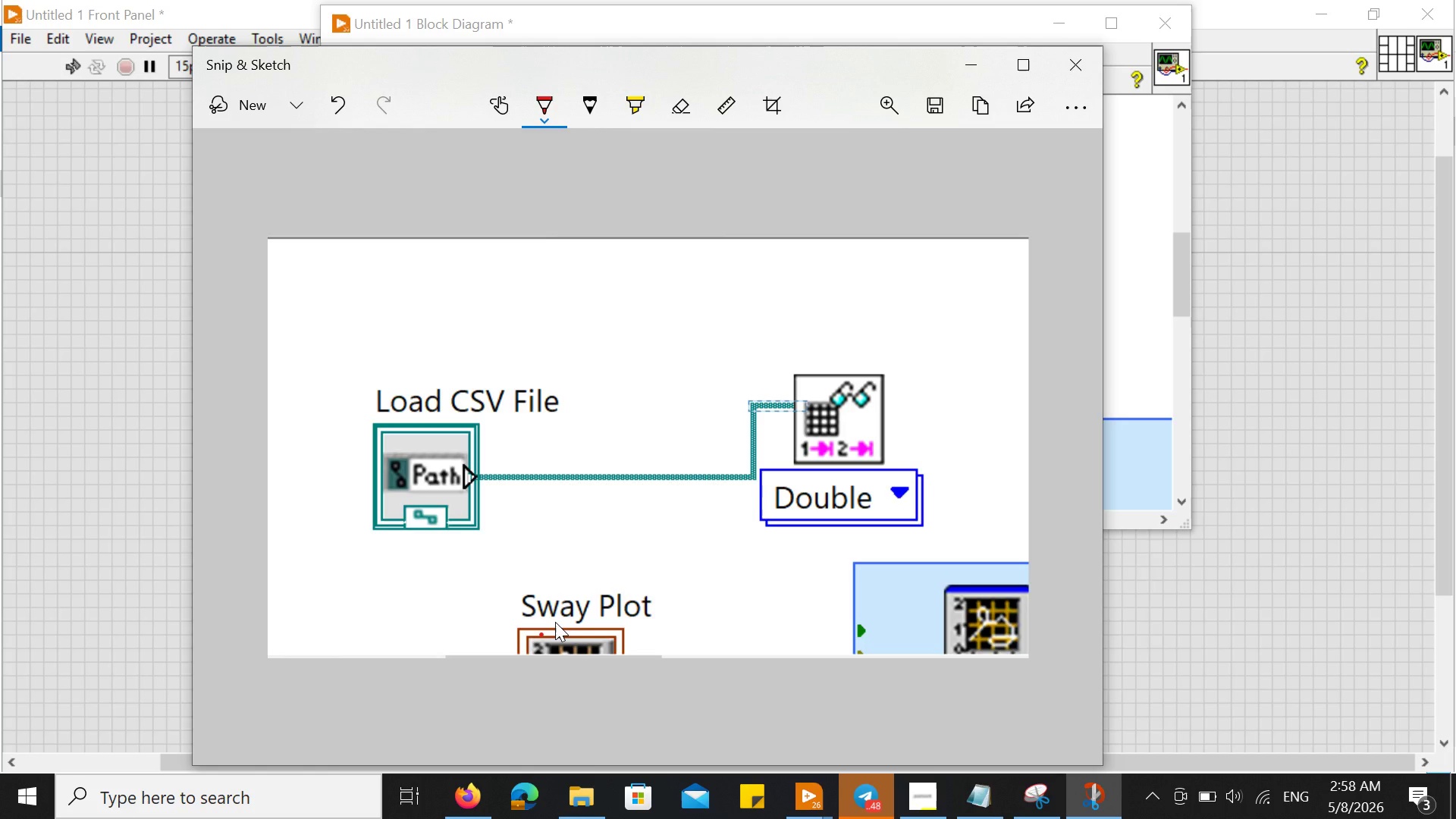 
right_click([555, 622])
 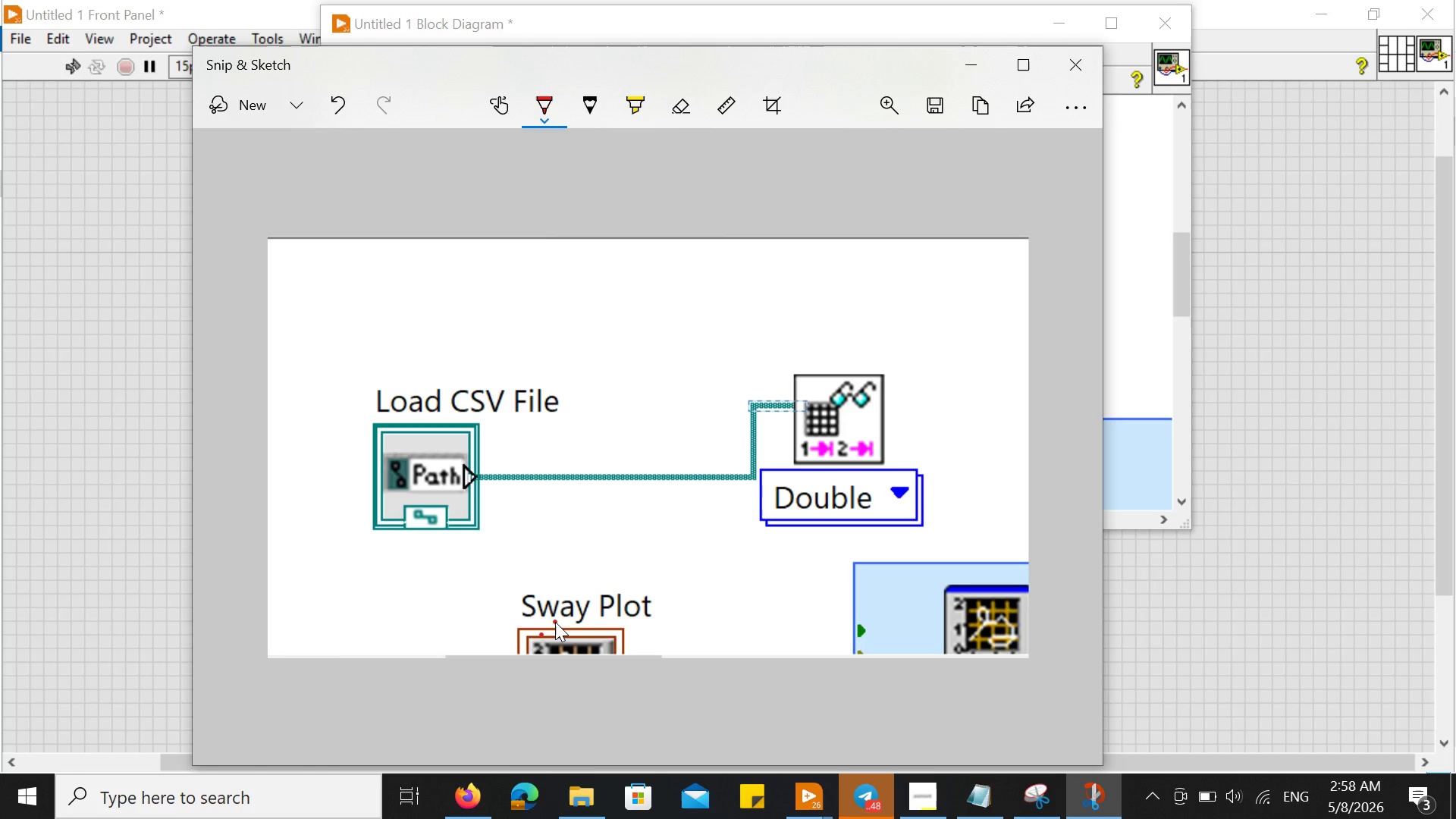 
right_click([555, 622])
 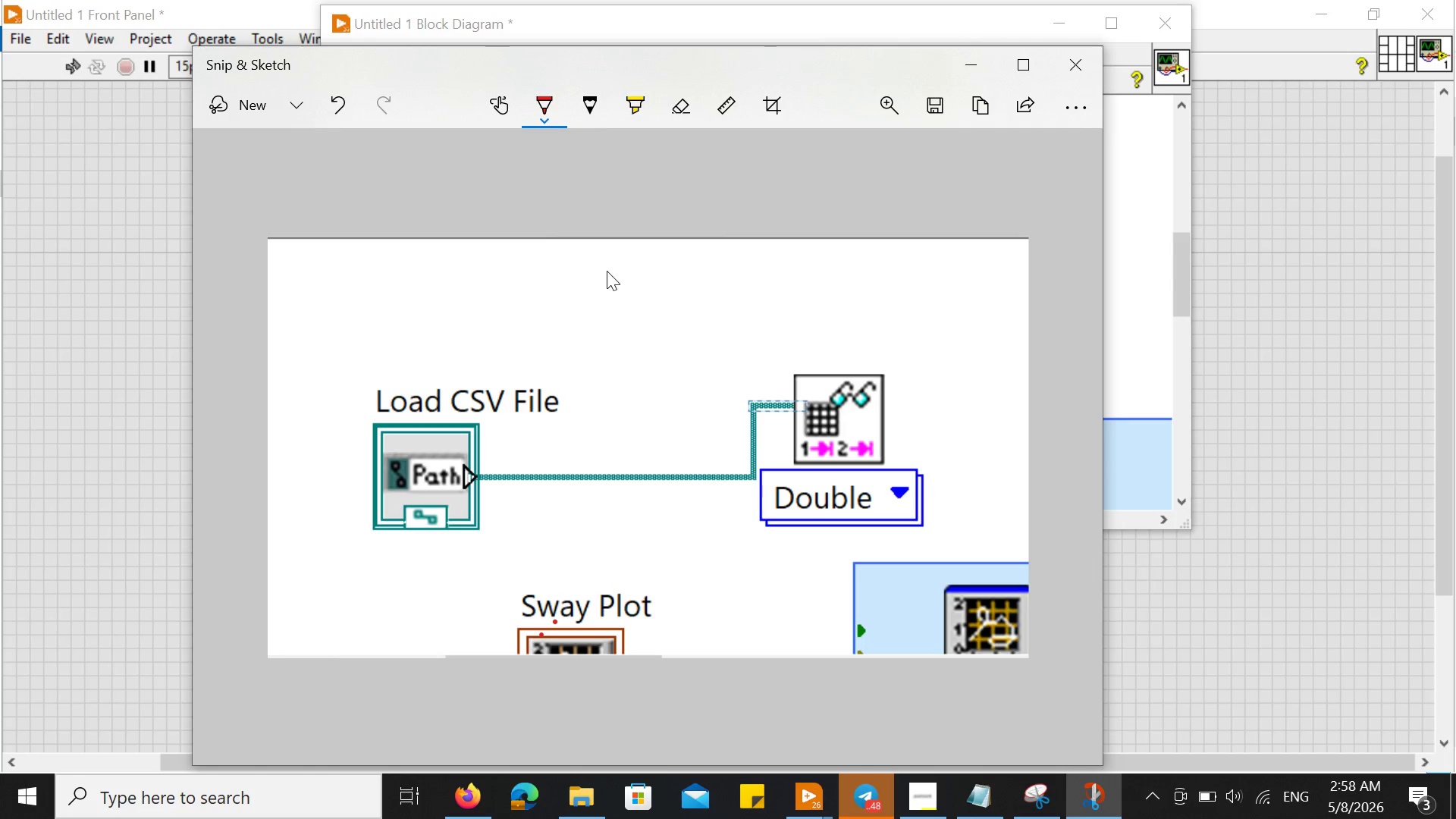 
double_click([607, 271])
 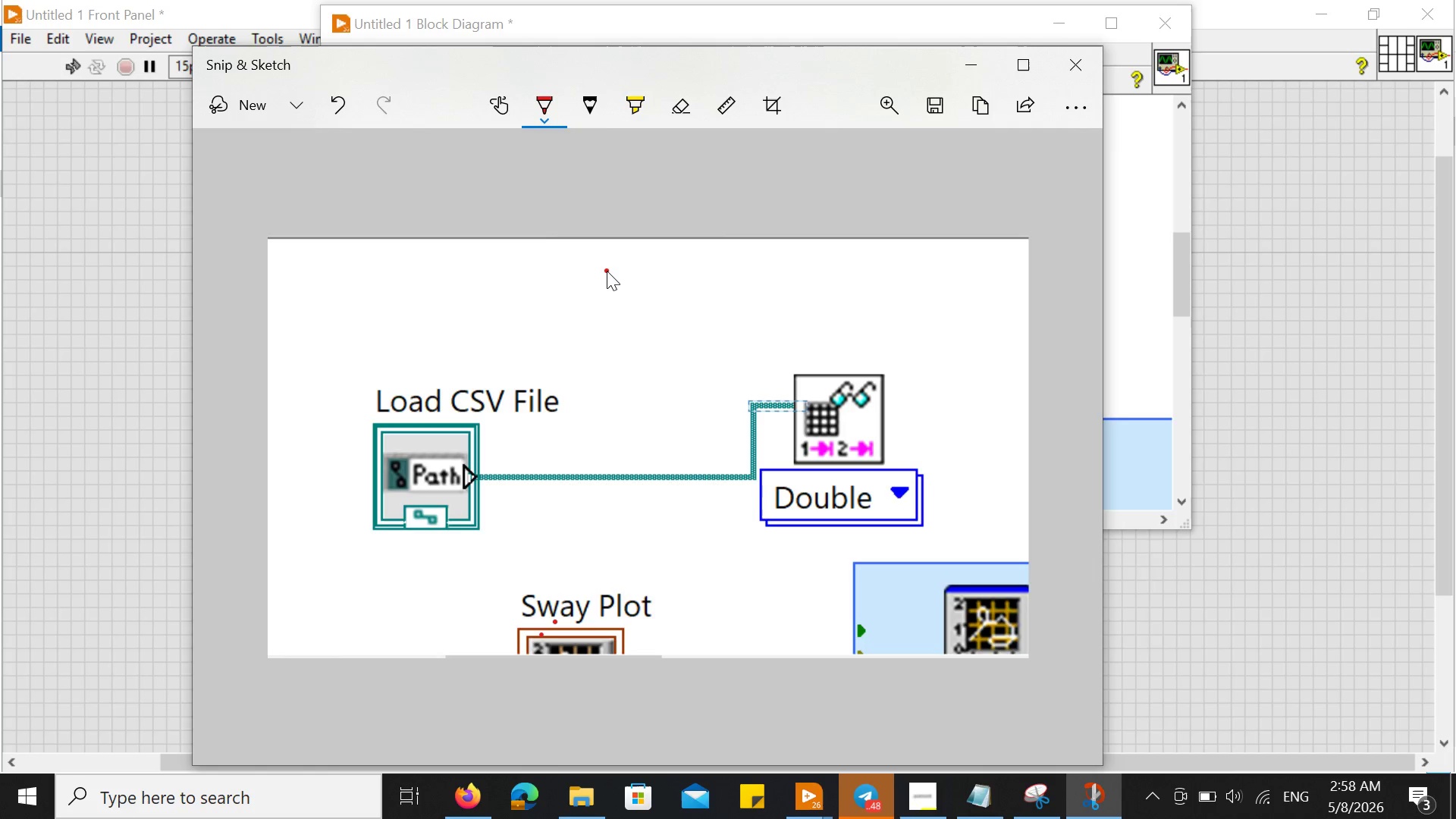 
triple_click([607, 271])
 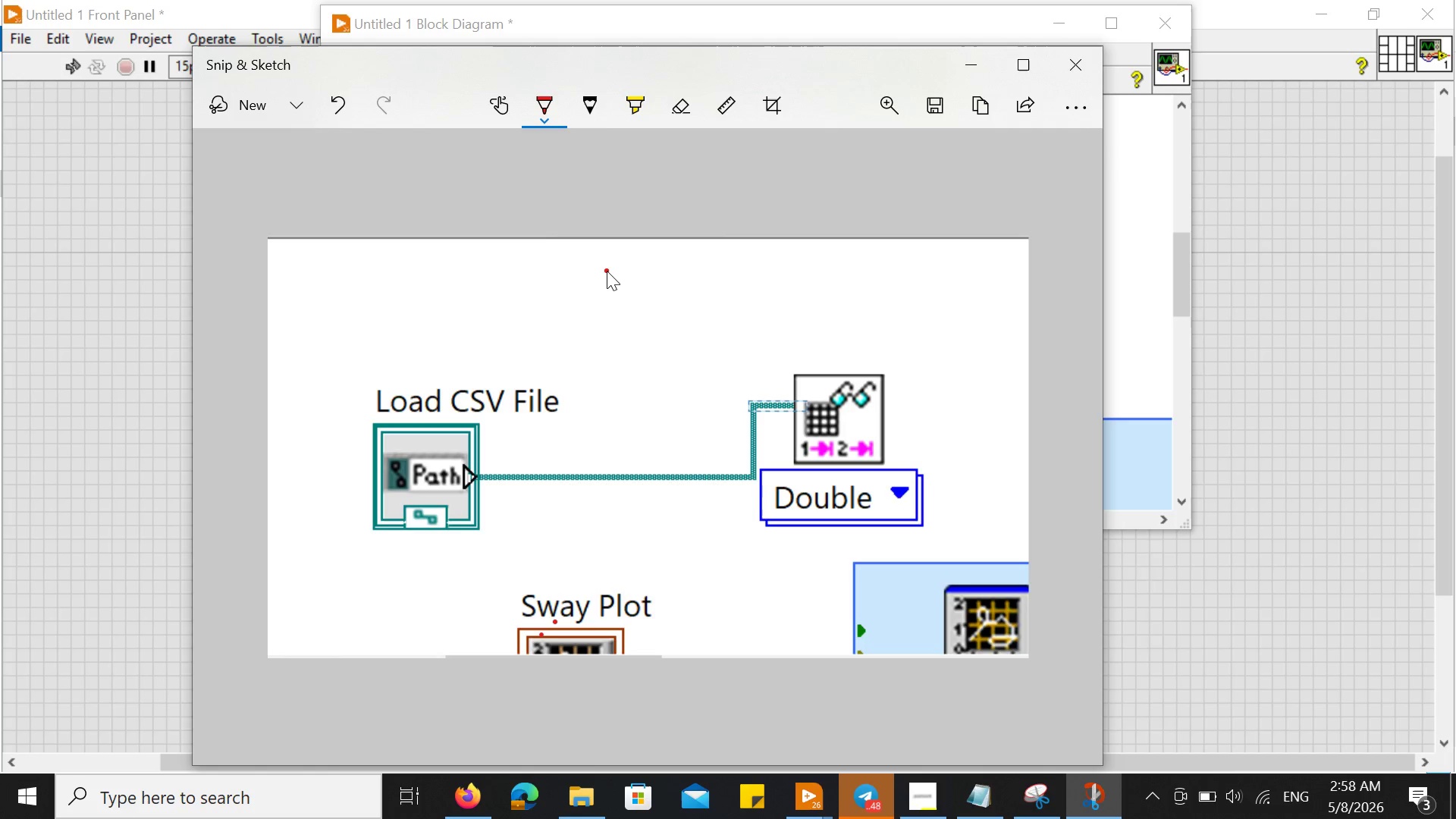 
triple_click([607, 271])
 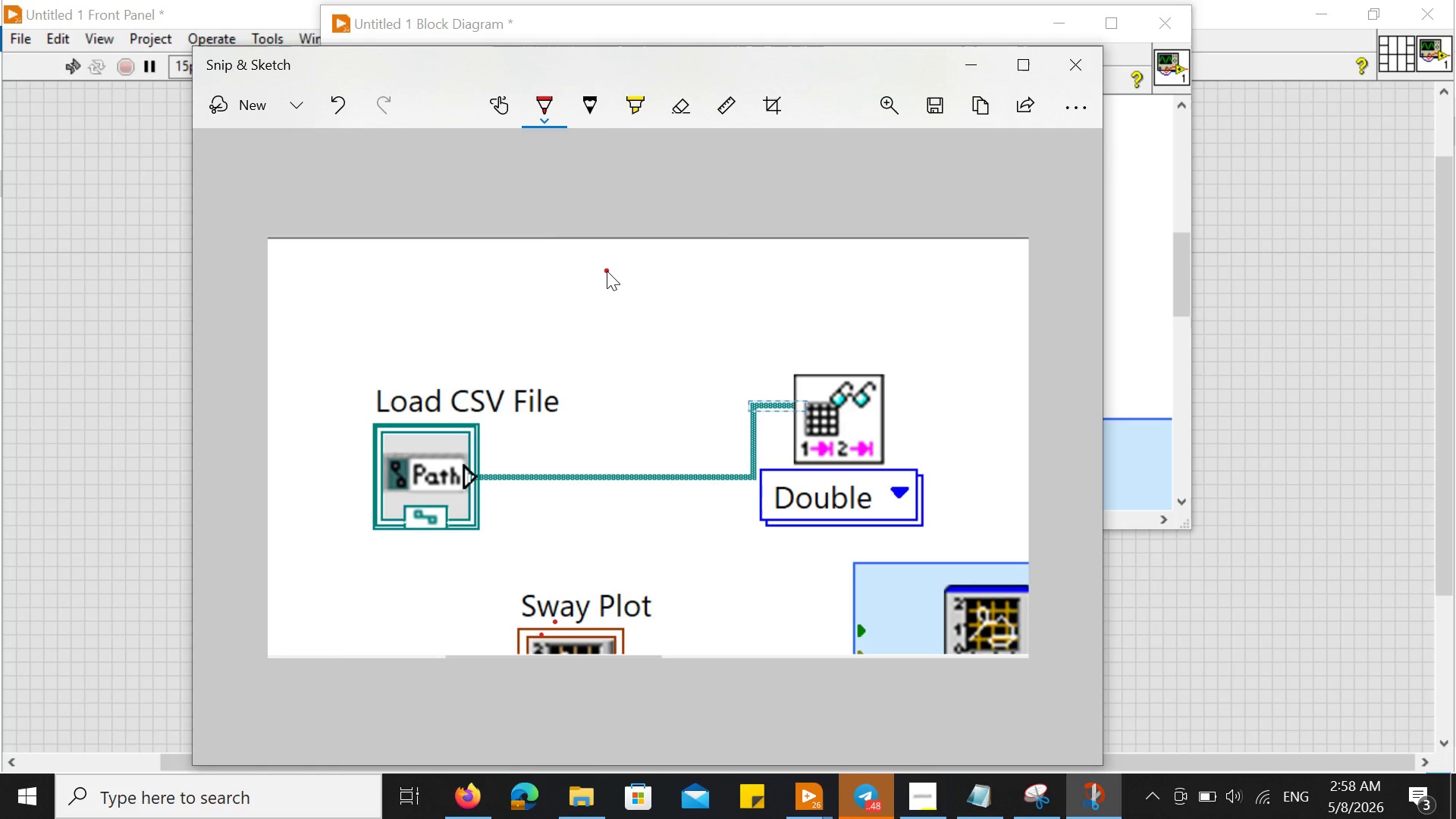 
triple_click([607, 271])
 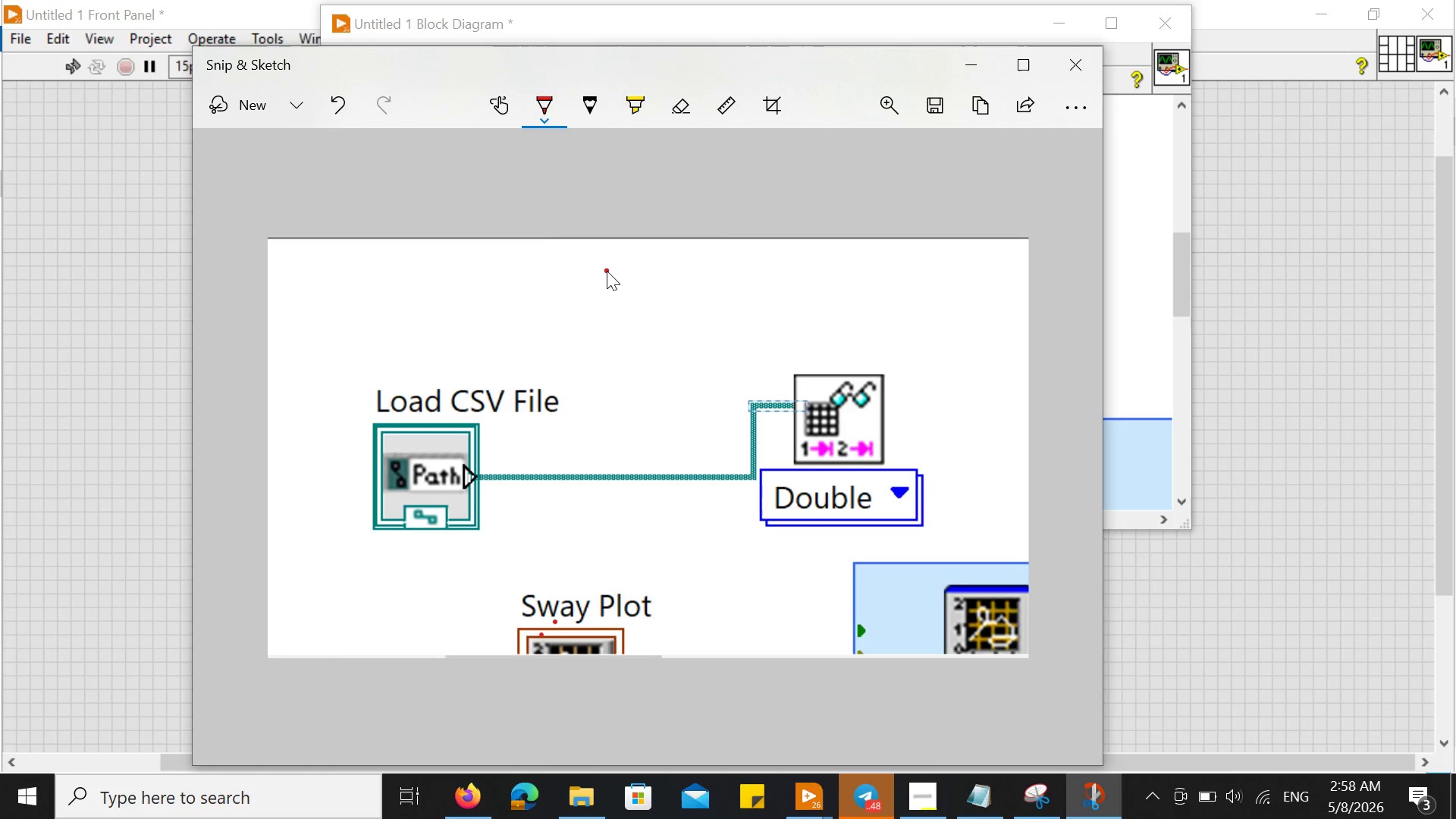 
triple_click([607, 271])
 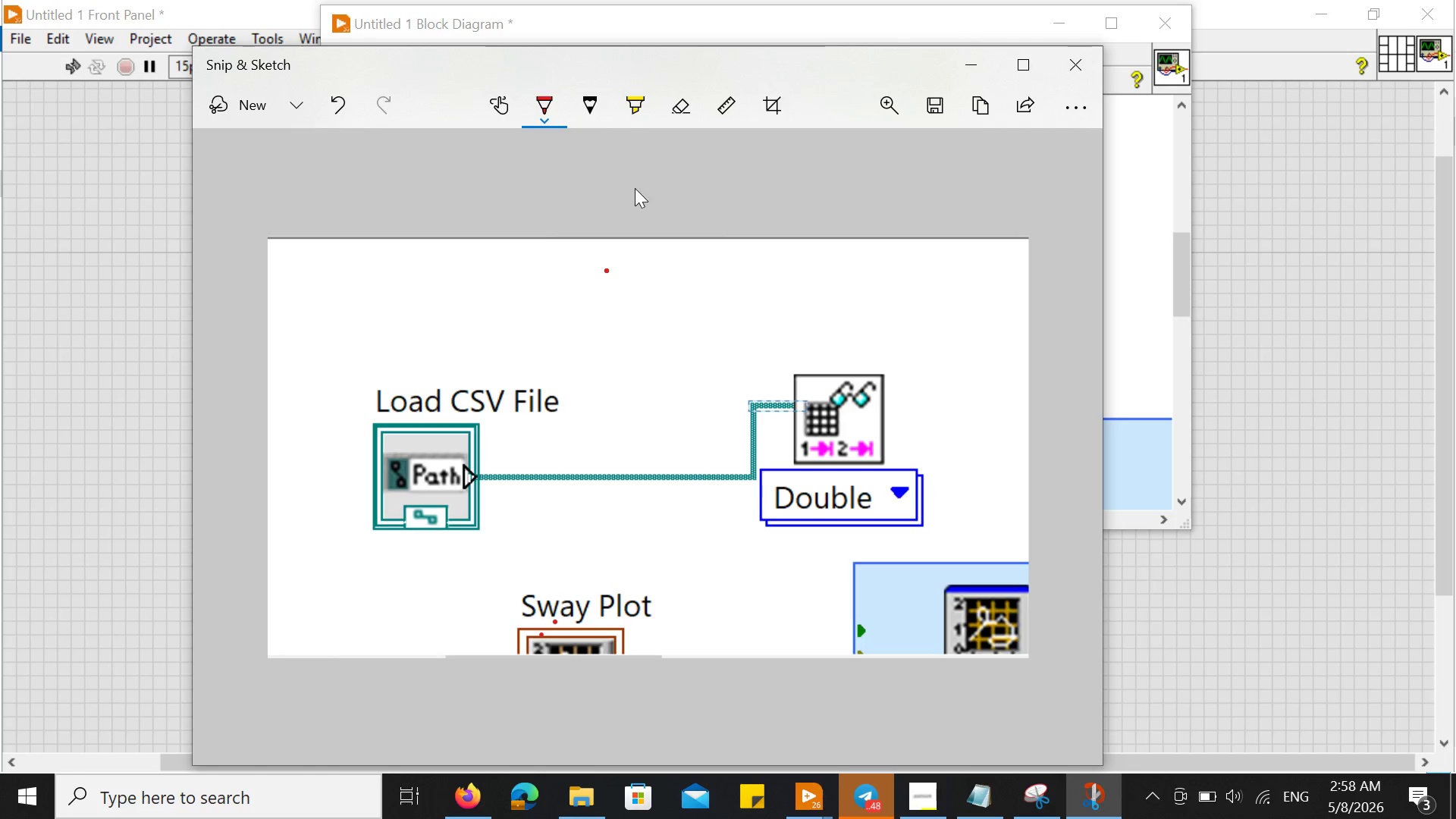 
left_click([634, 195])
 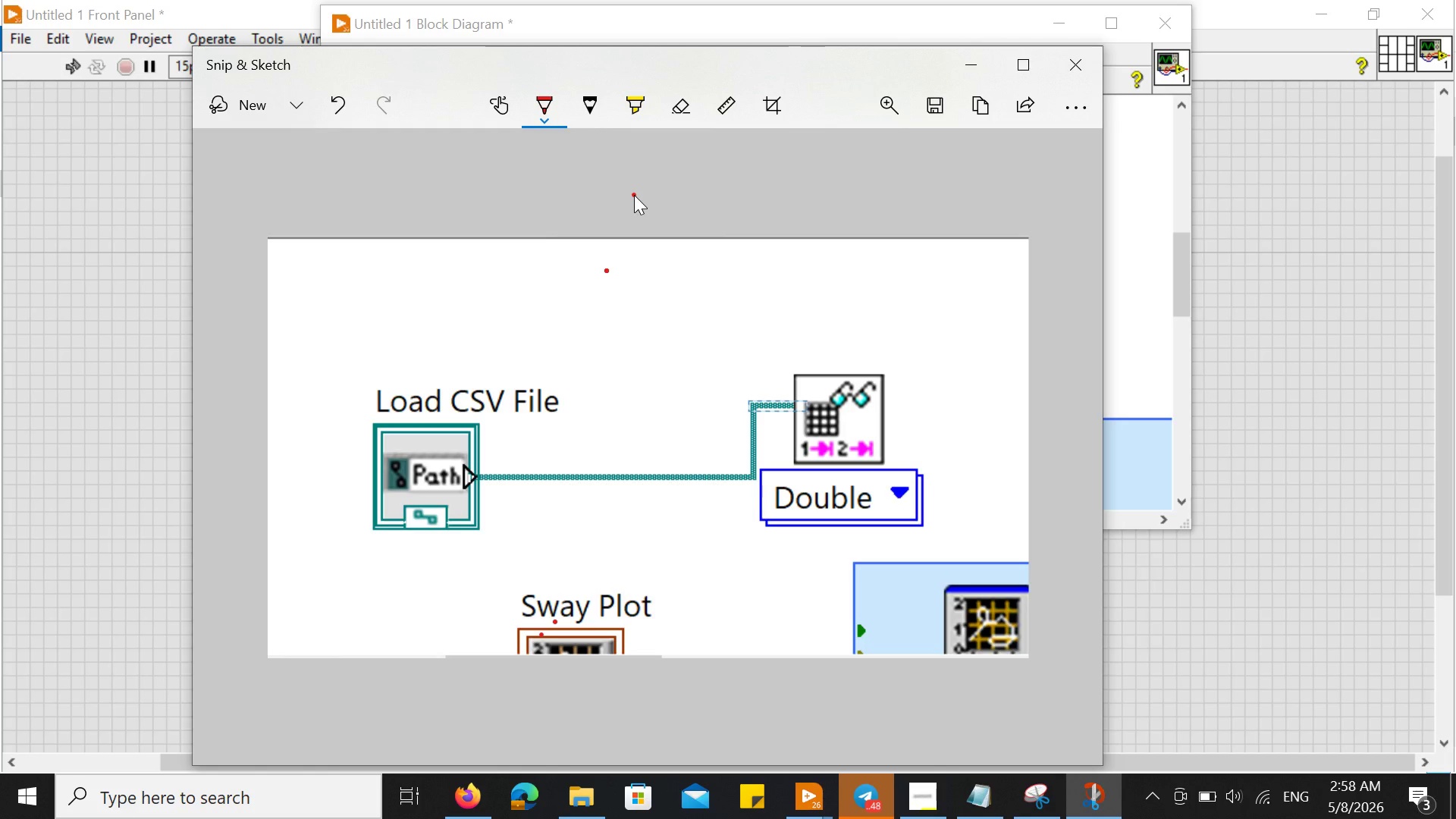 
right_click([634, 195])
 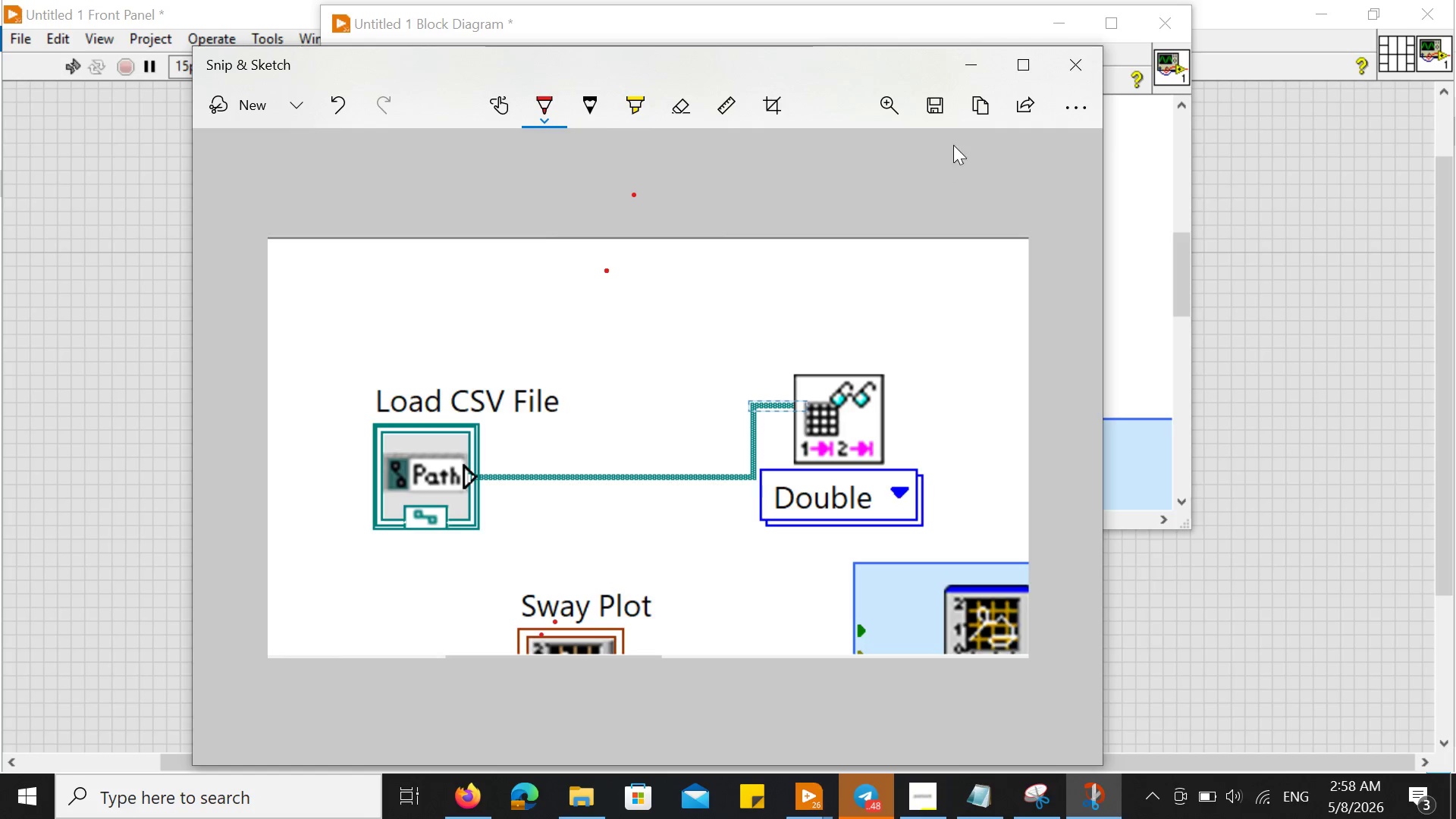 
left_click([979, 106])
 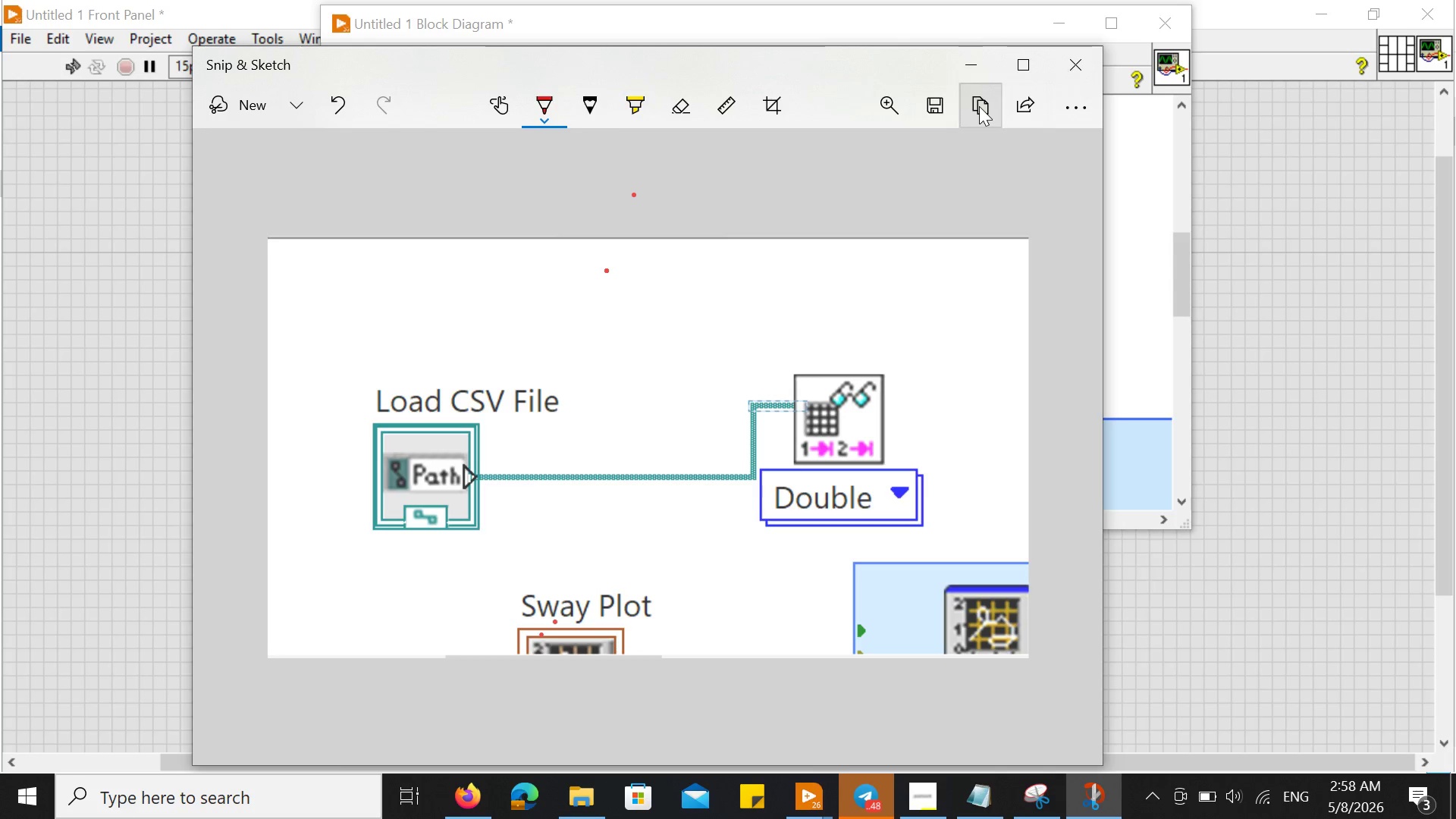 
left_click([979, 106])
 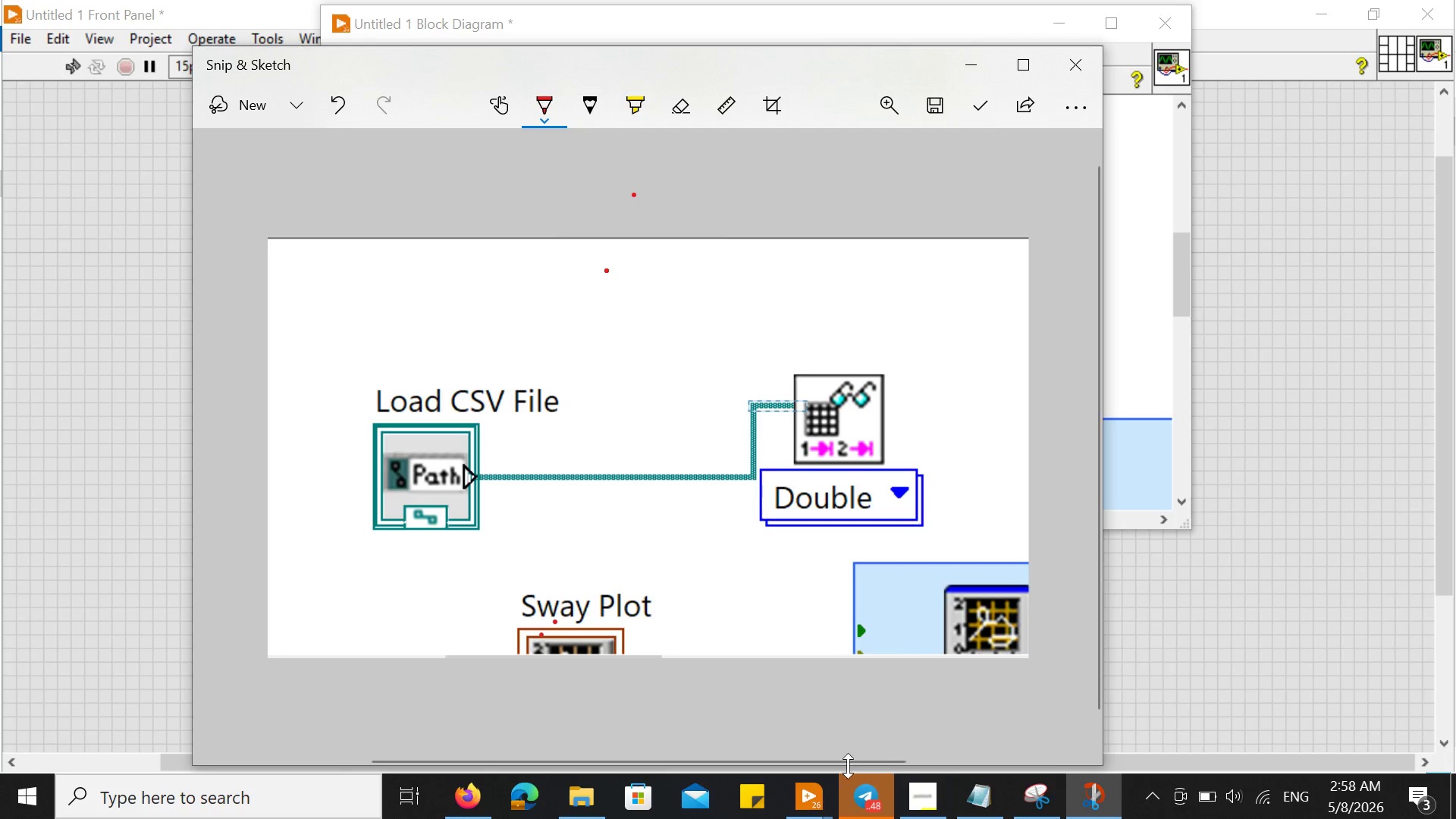 
left_click([852, 787])
 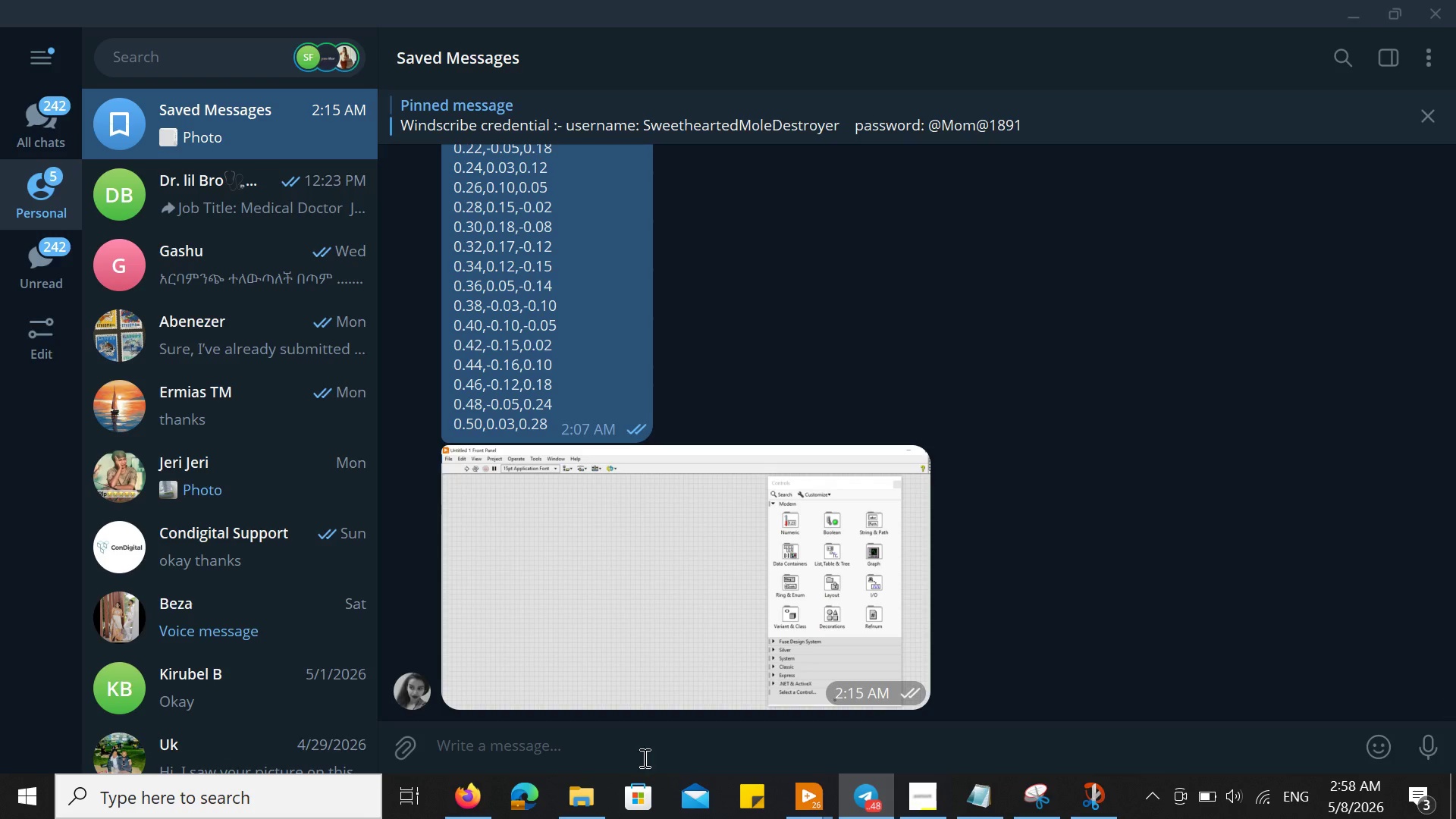 
left_click([642, 758])
 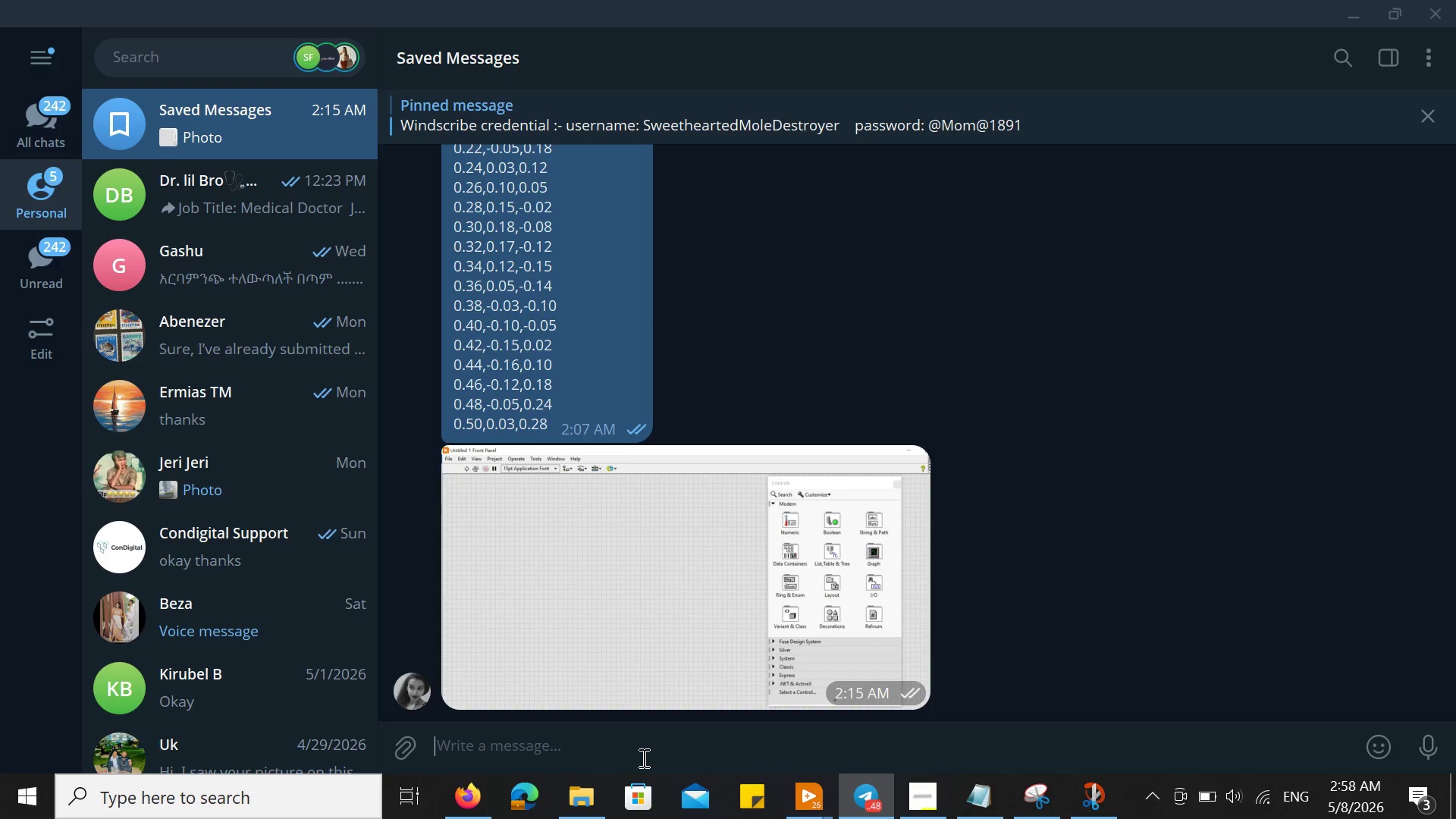 
key(Control+V)
 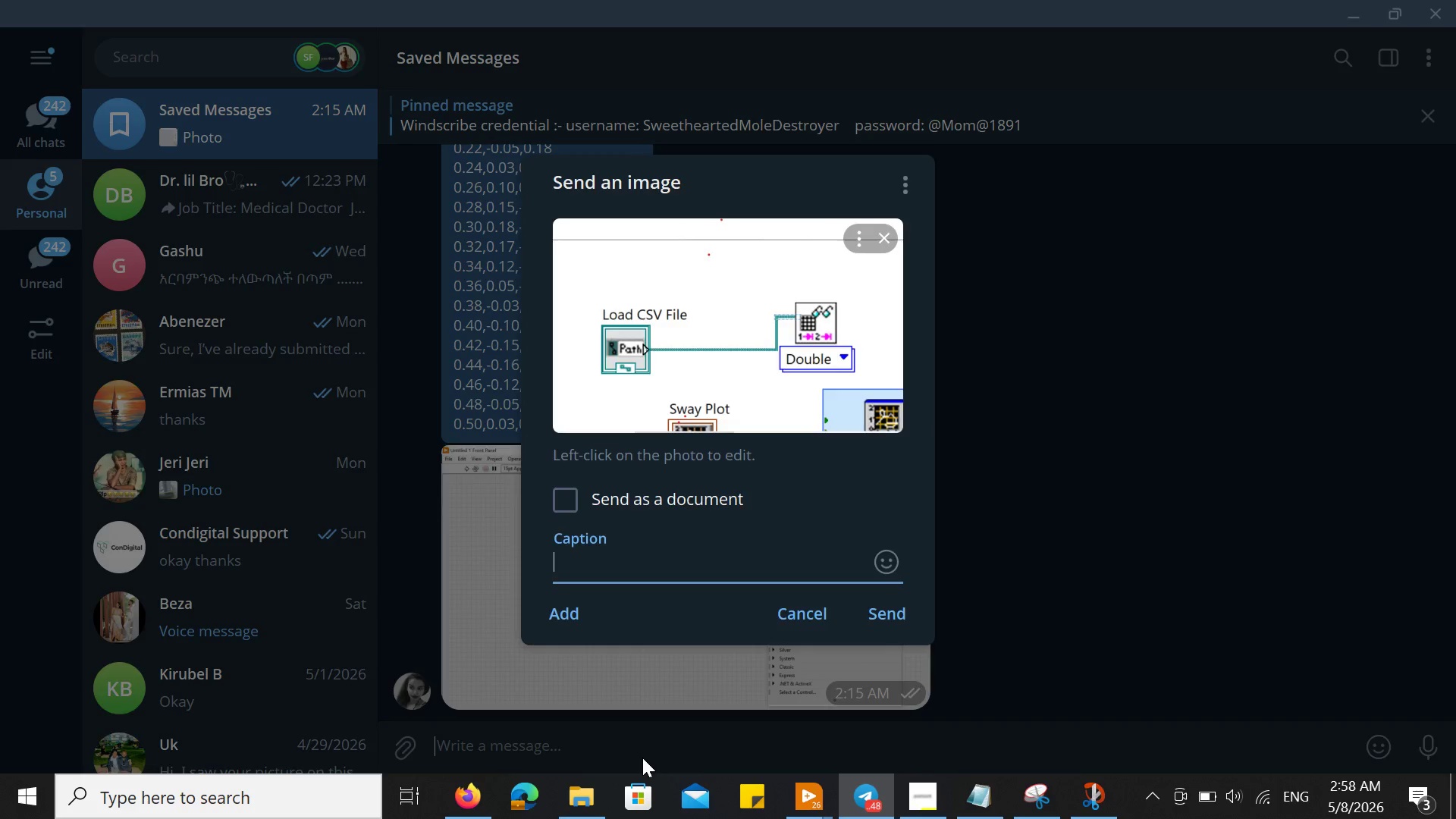 
key(Enter)
 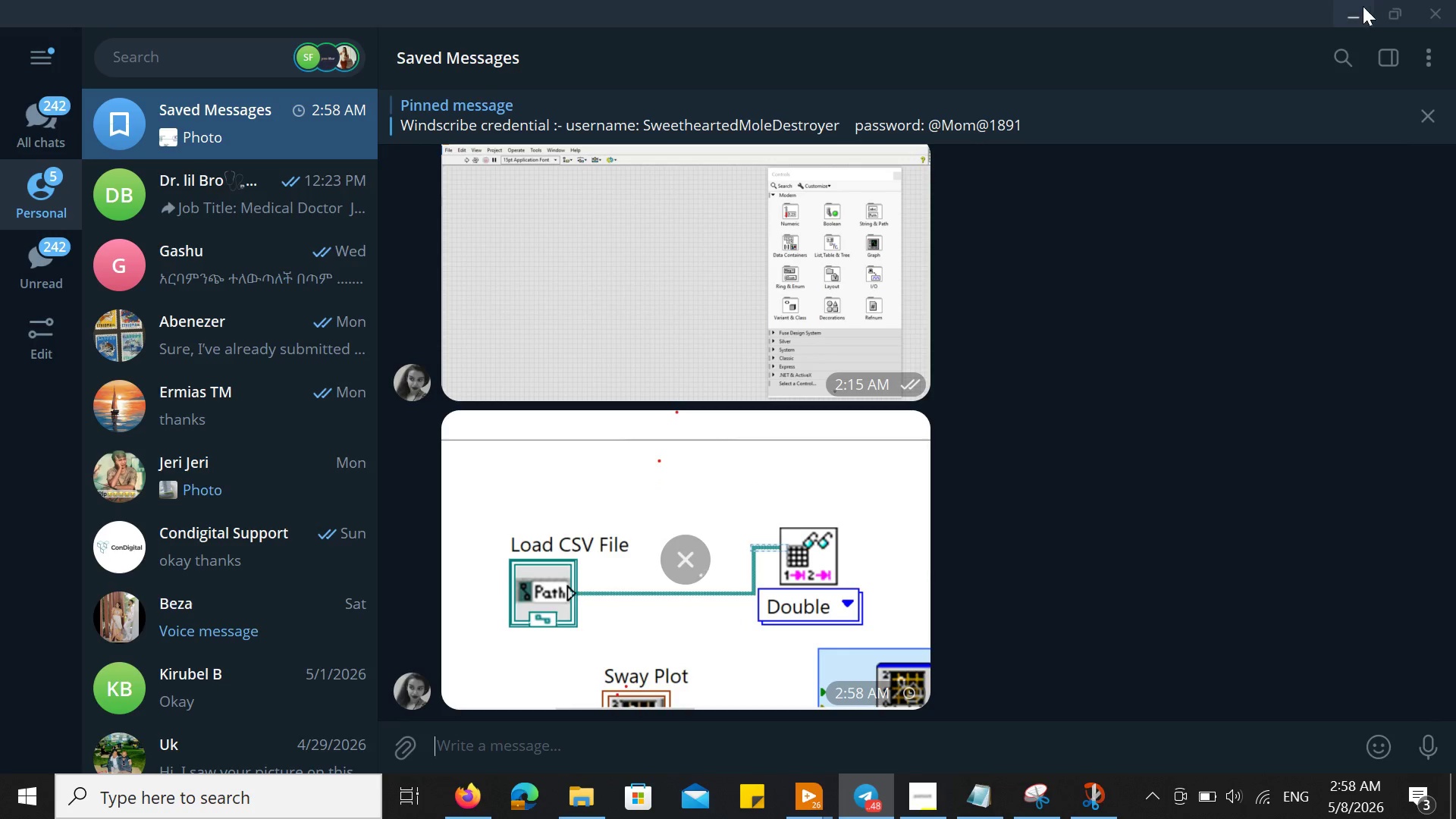 
left_click([1354, 11])
 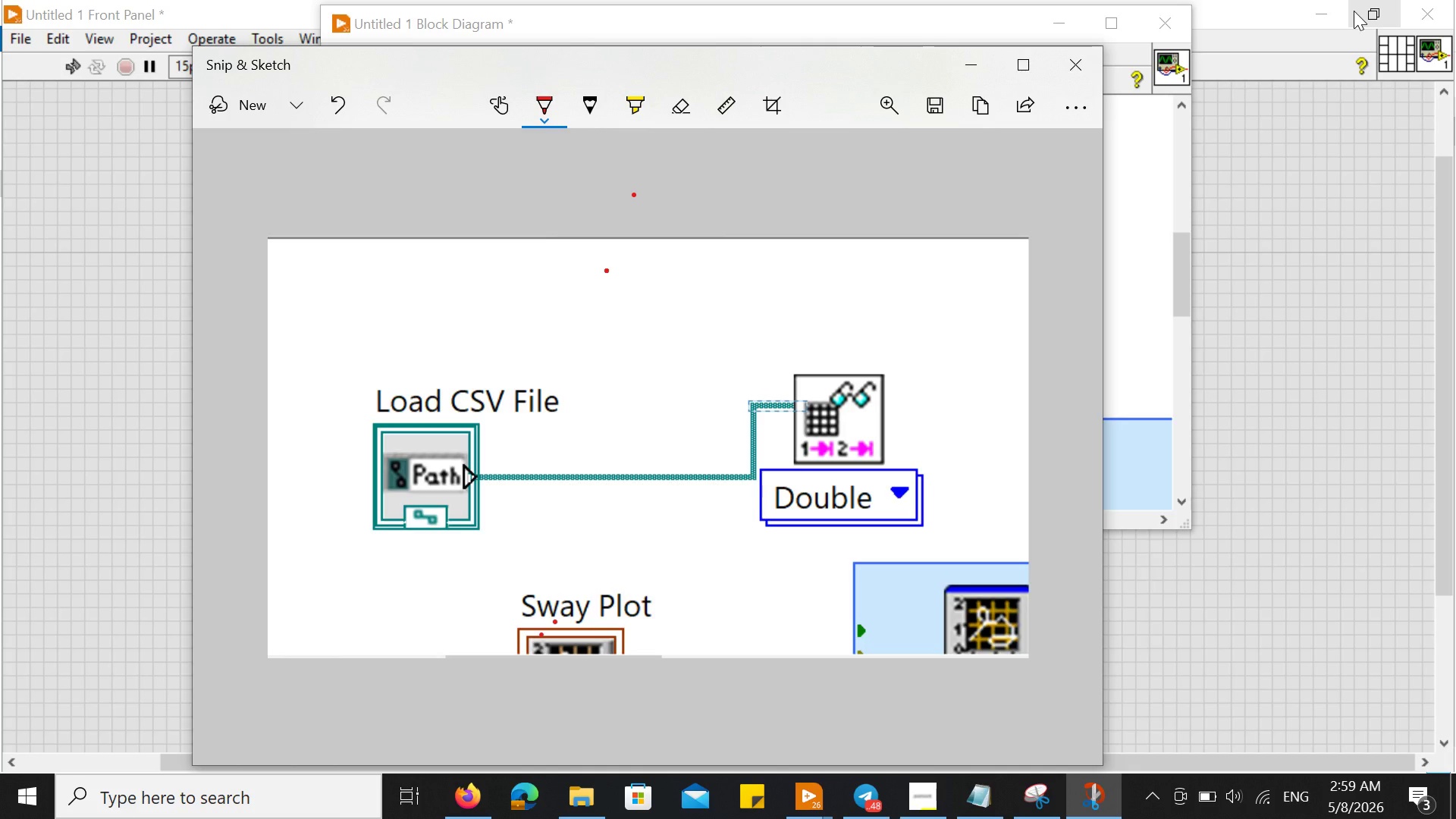 
wait(32.41)
 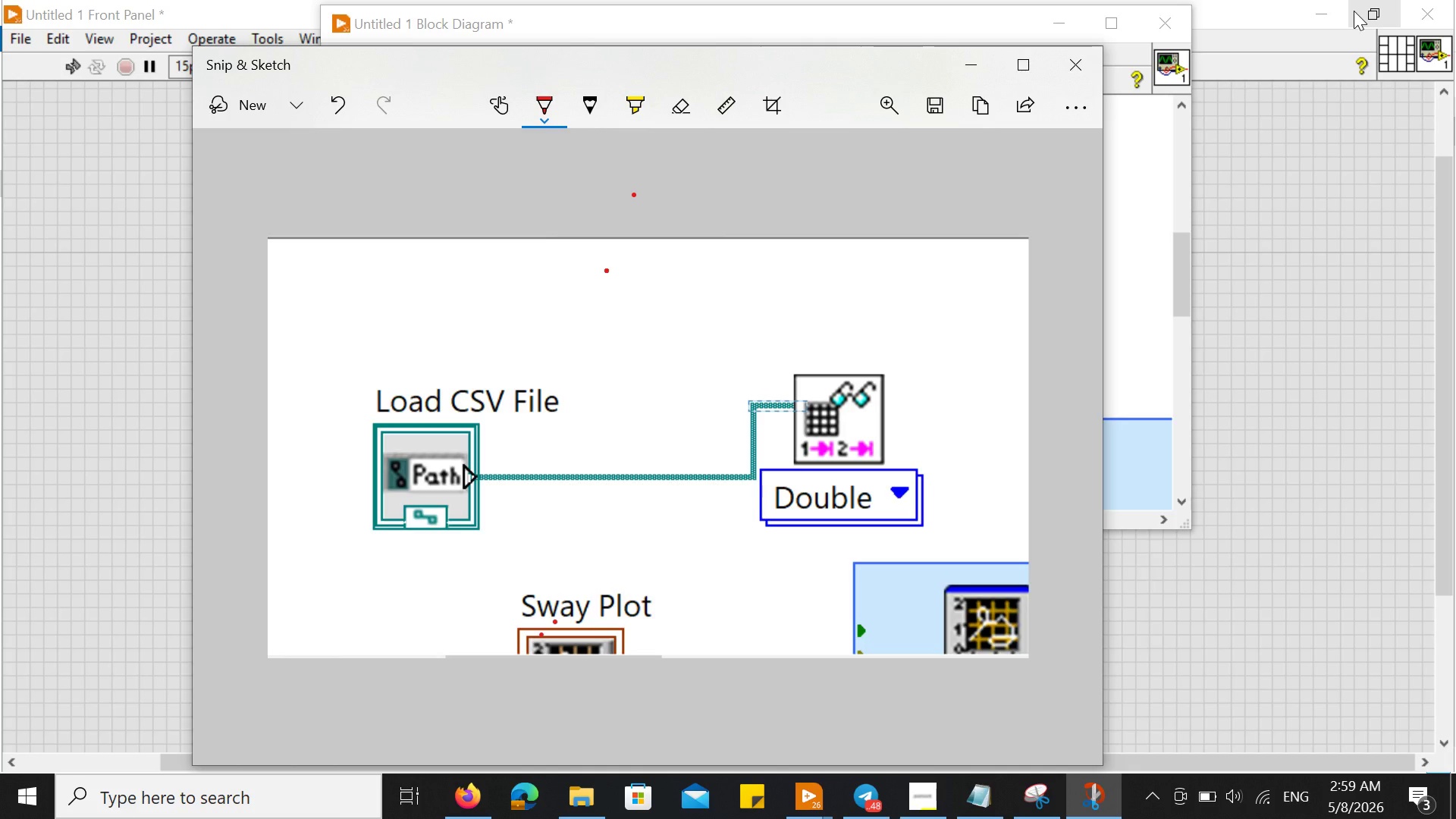 
left_click([93, 434])
 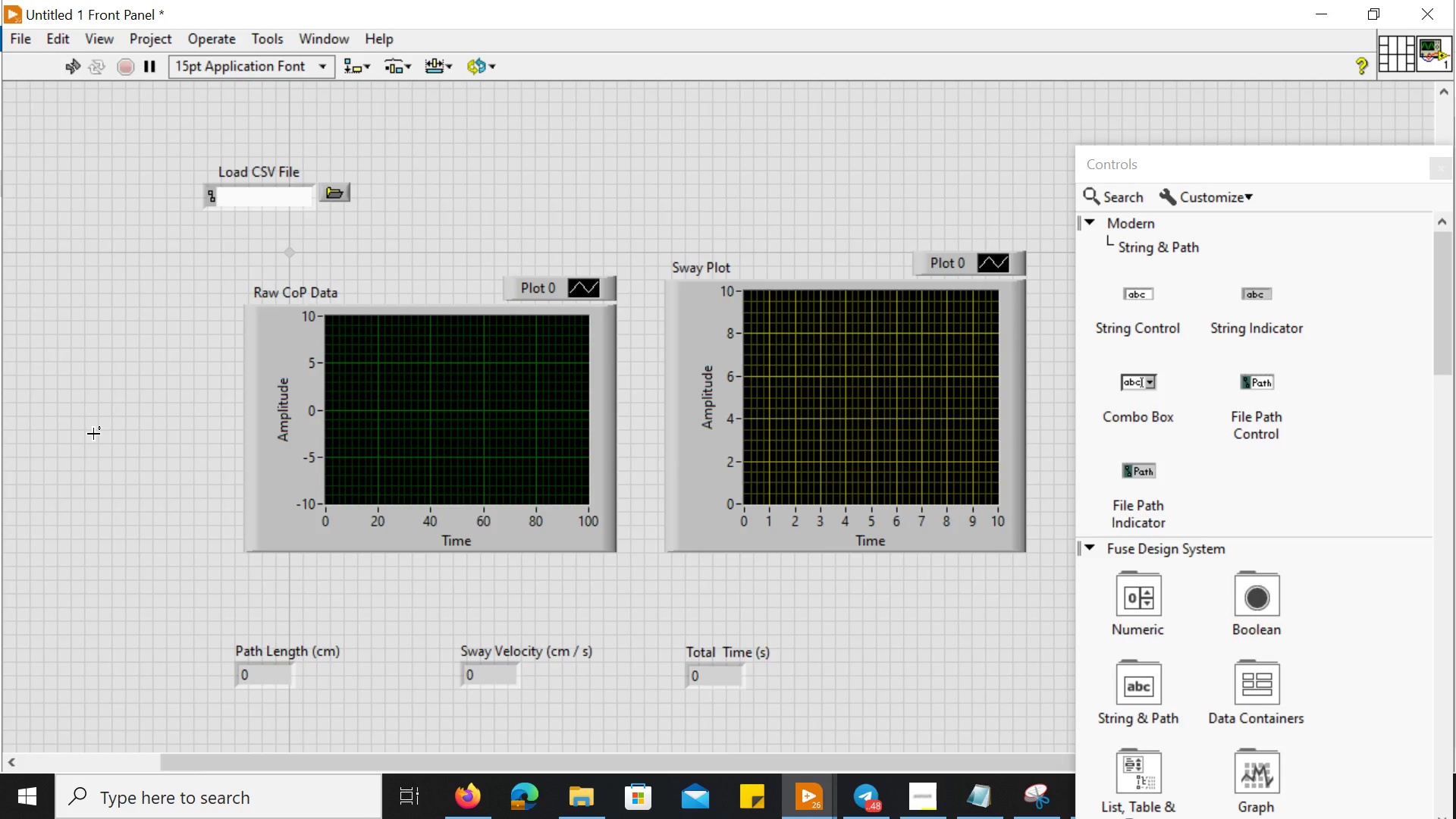 
scroll: coordinate [93, 434], scroll_direction: none, amount: 0.0
 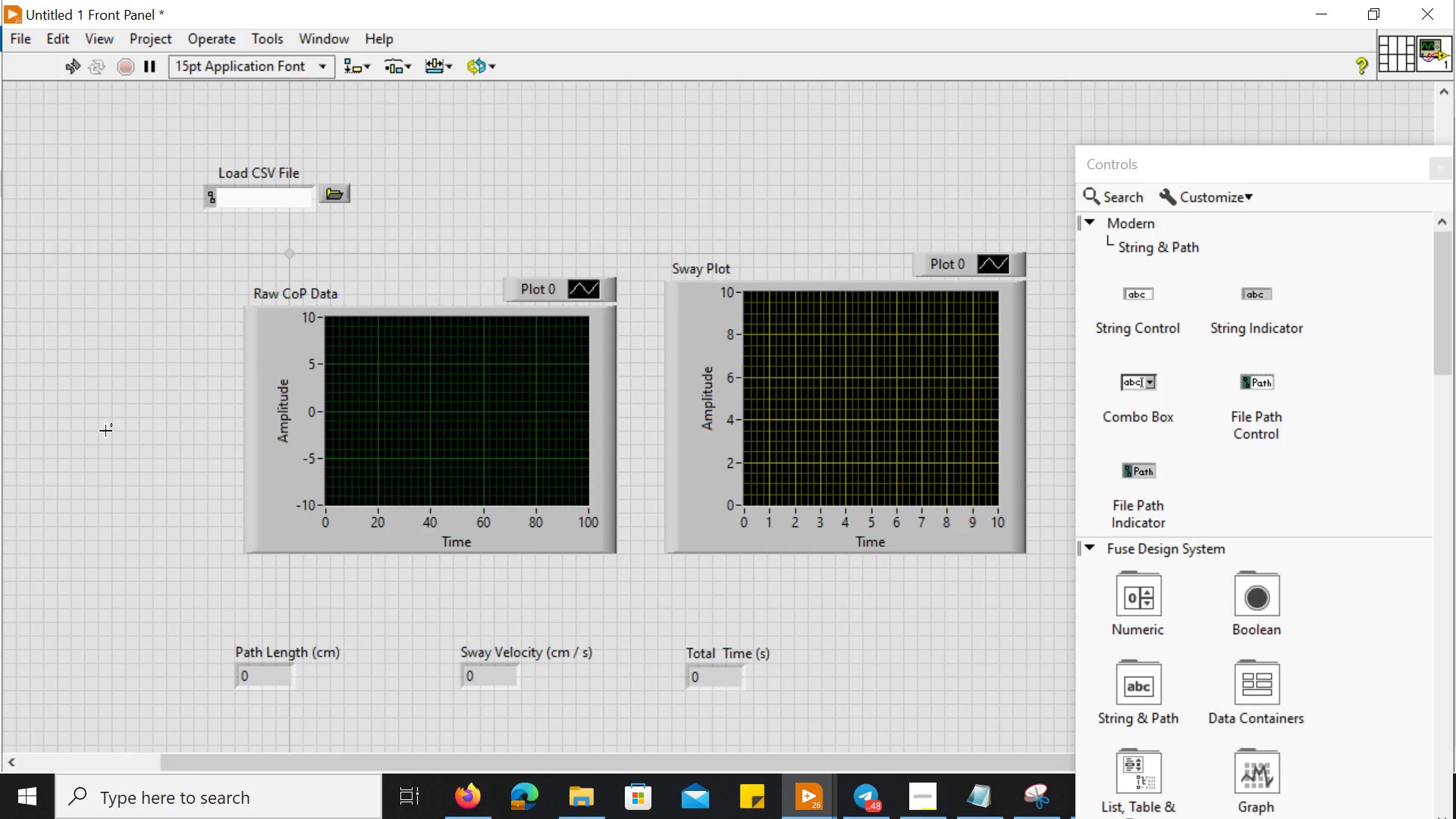 
wait(5.65)
 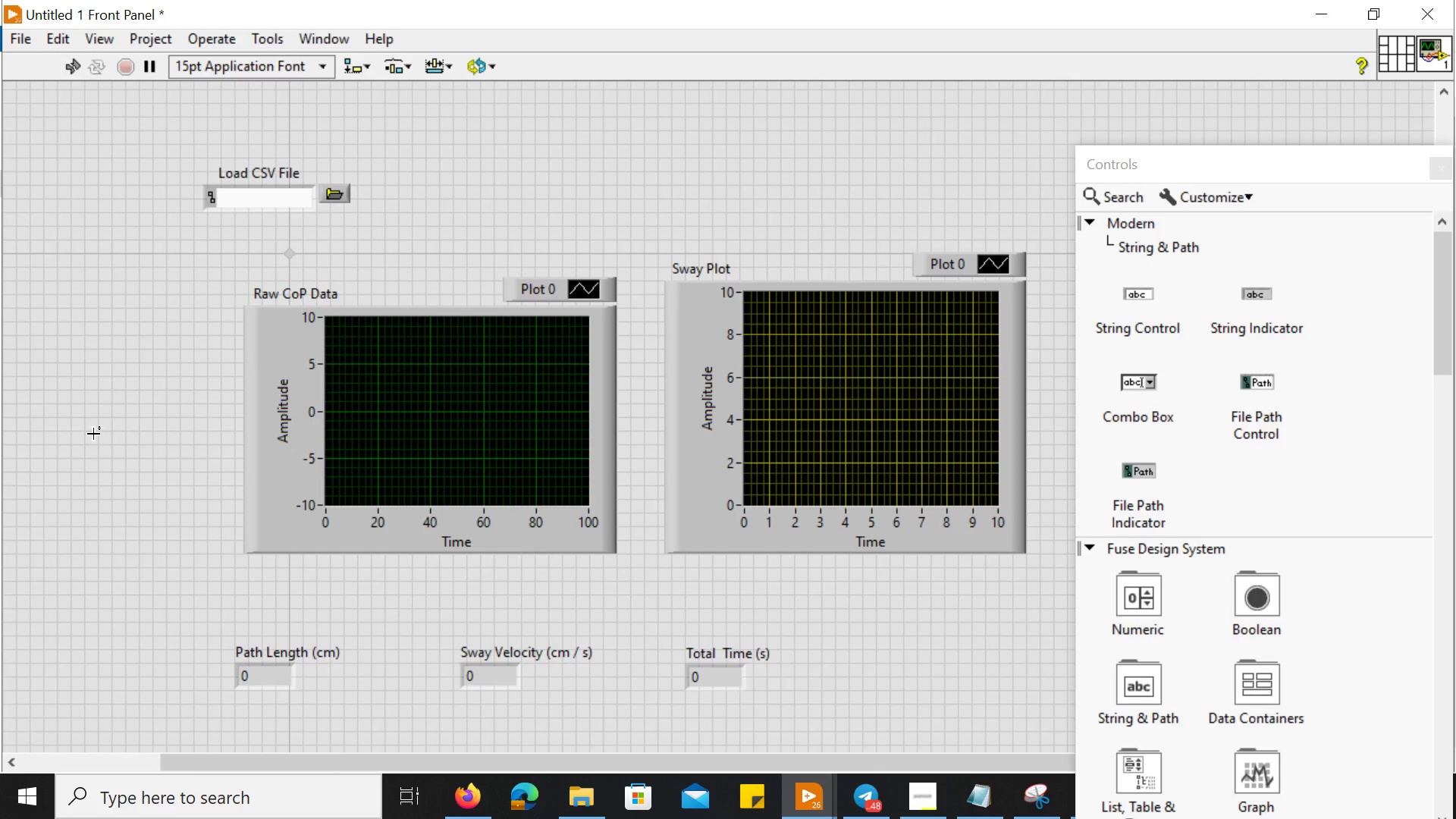 
left_click([491, 255])
 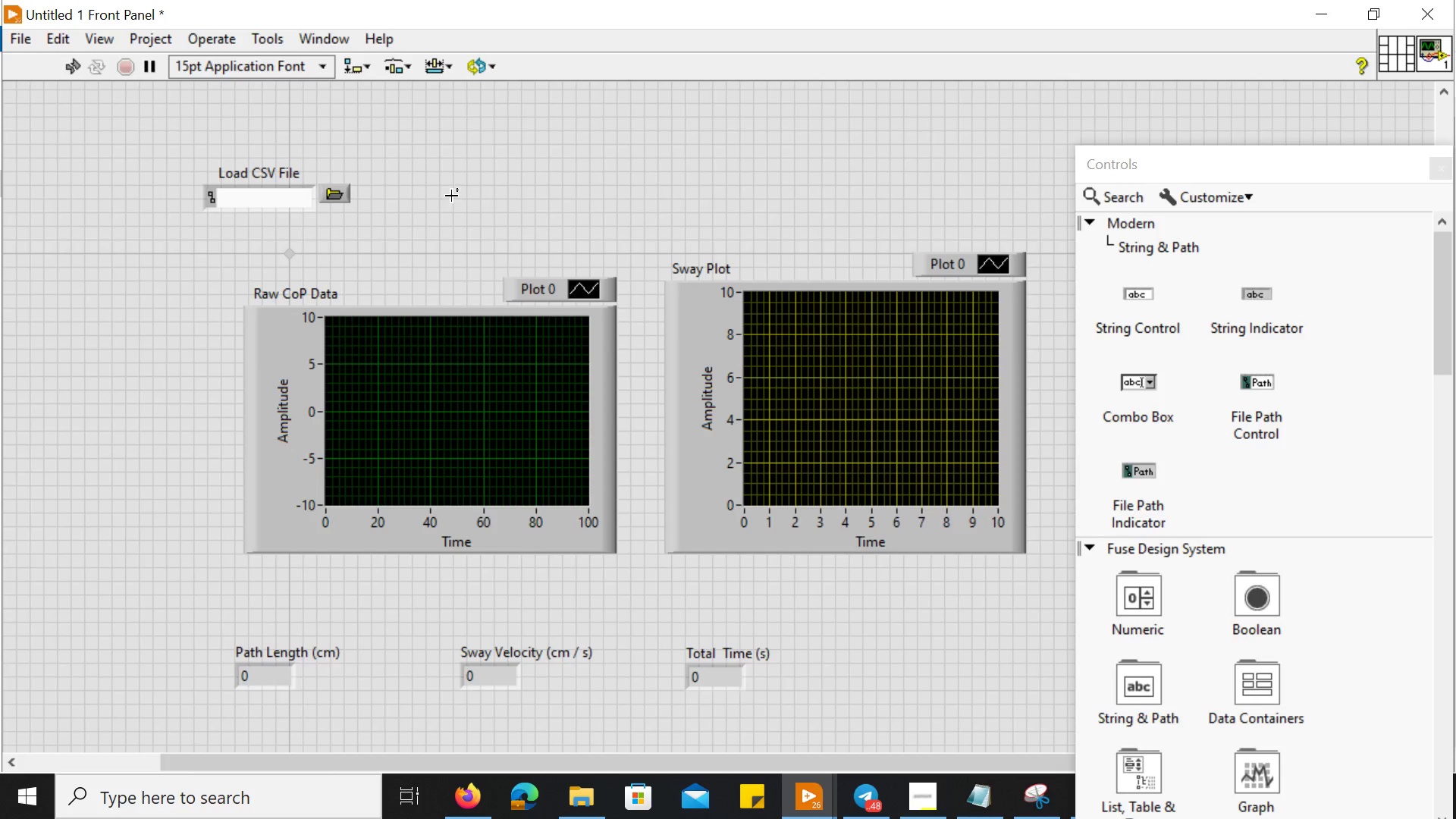 
left_click([451, 196])
 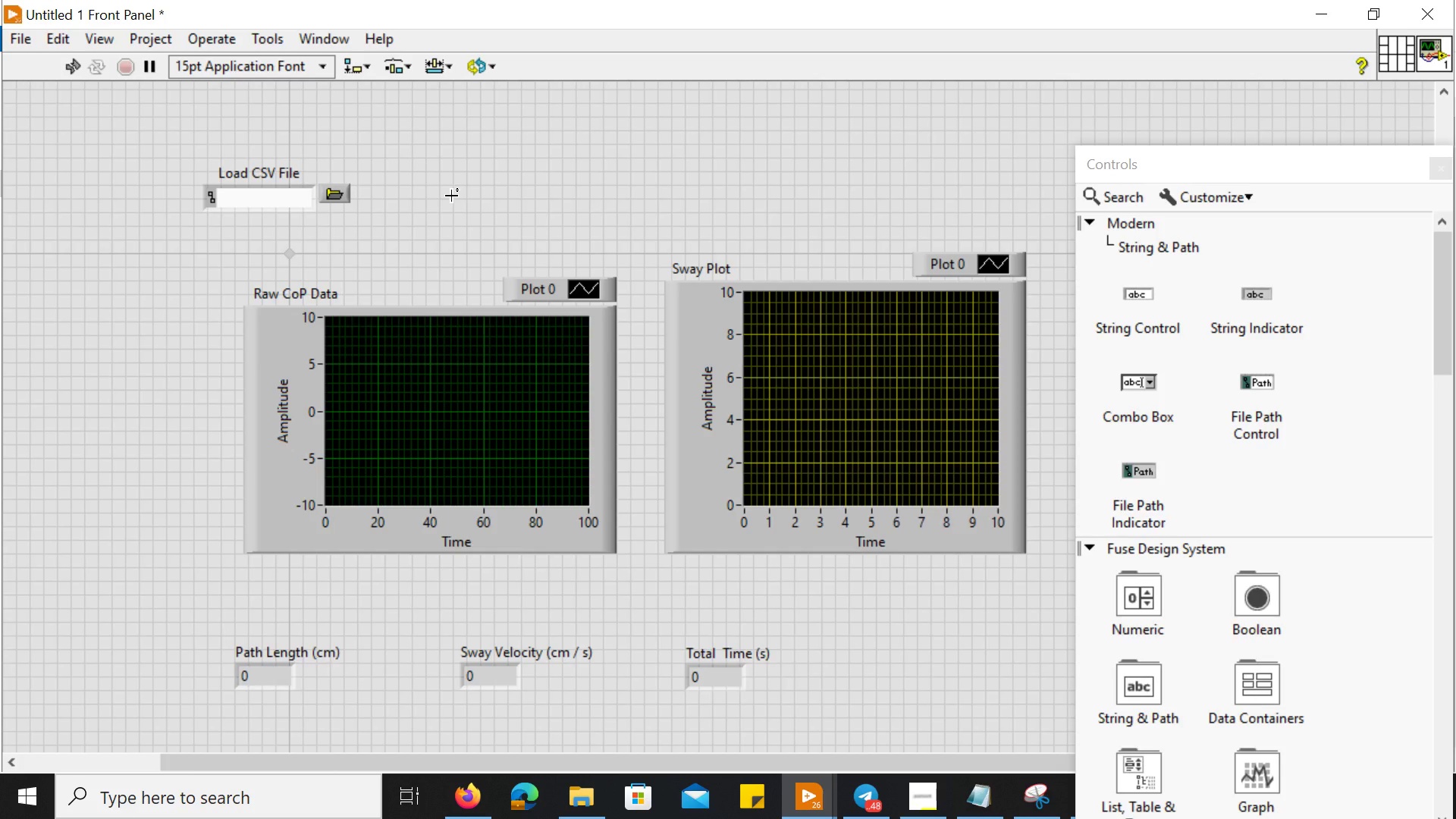 
key(Control+E)
 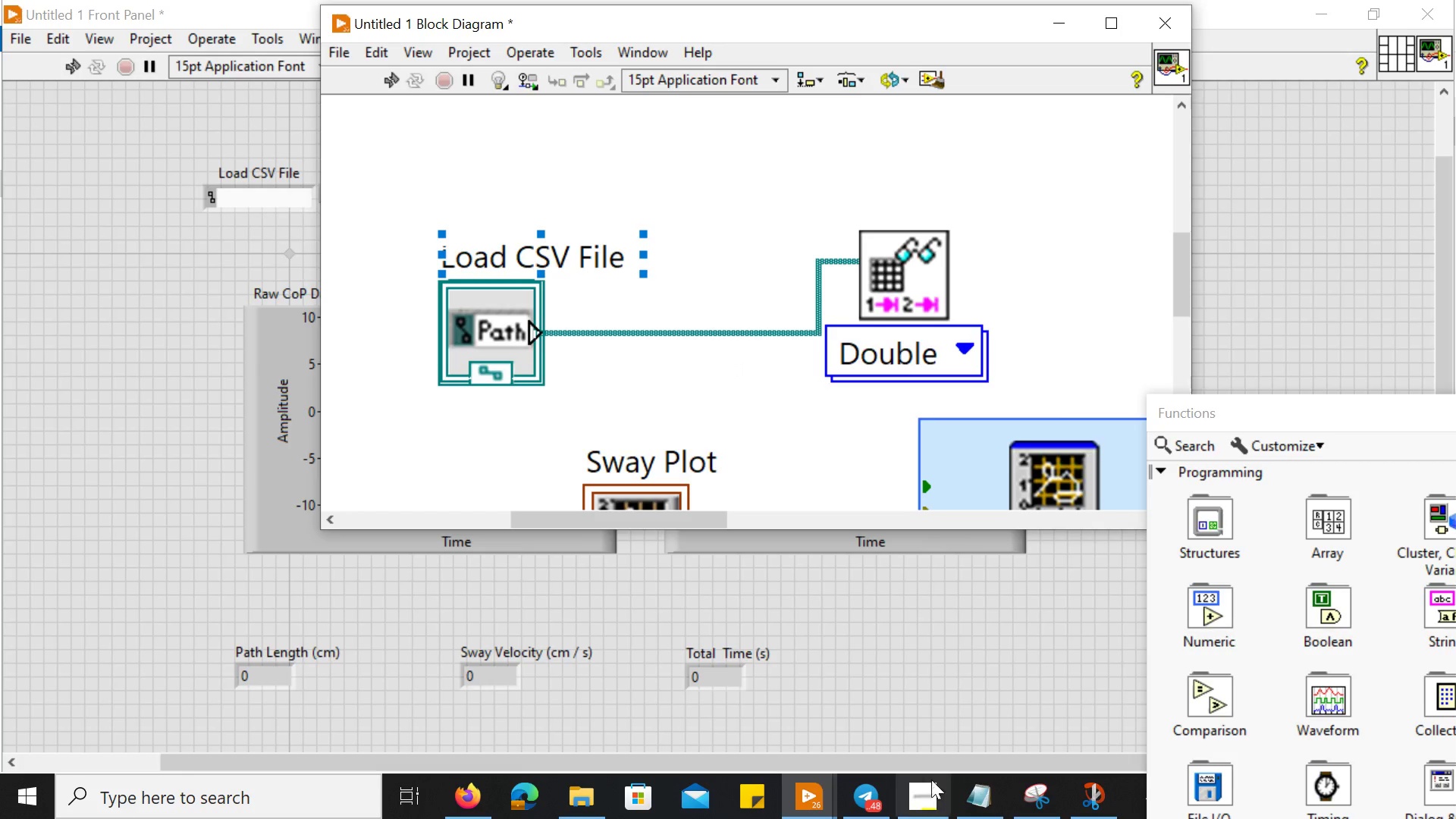 
wait(5.81)
 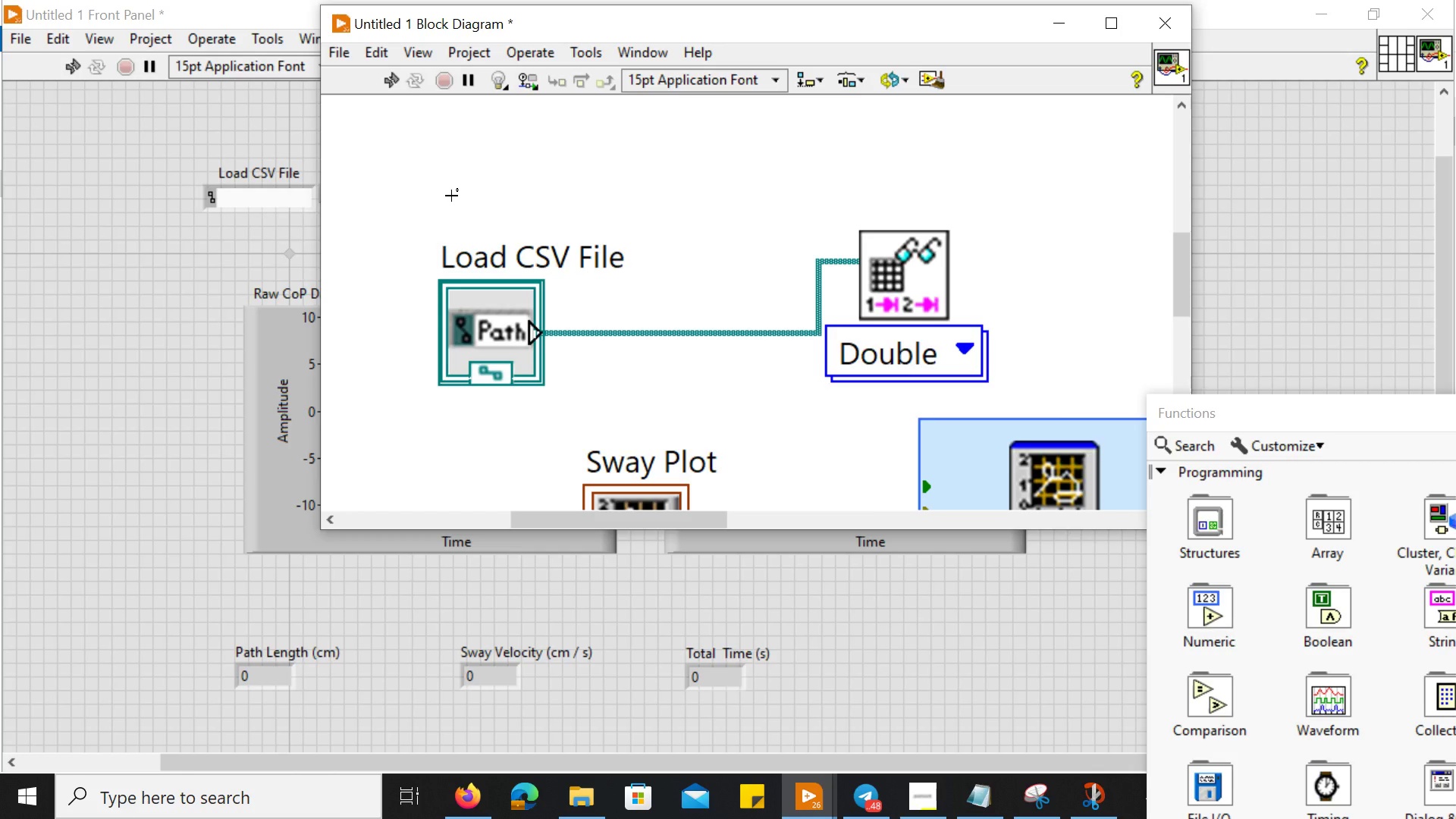 
left_click([1028, 791])
 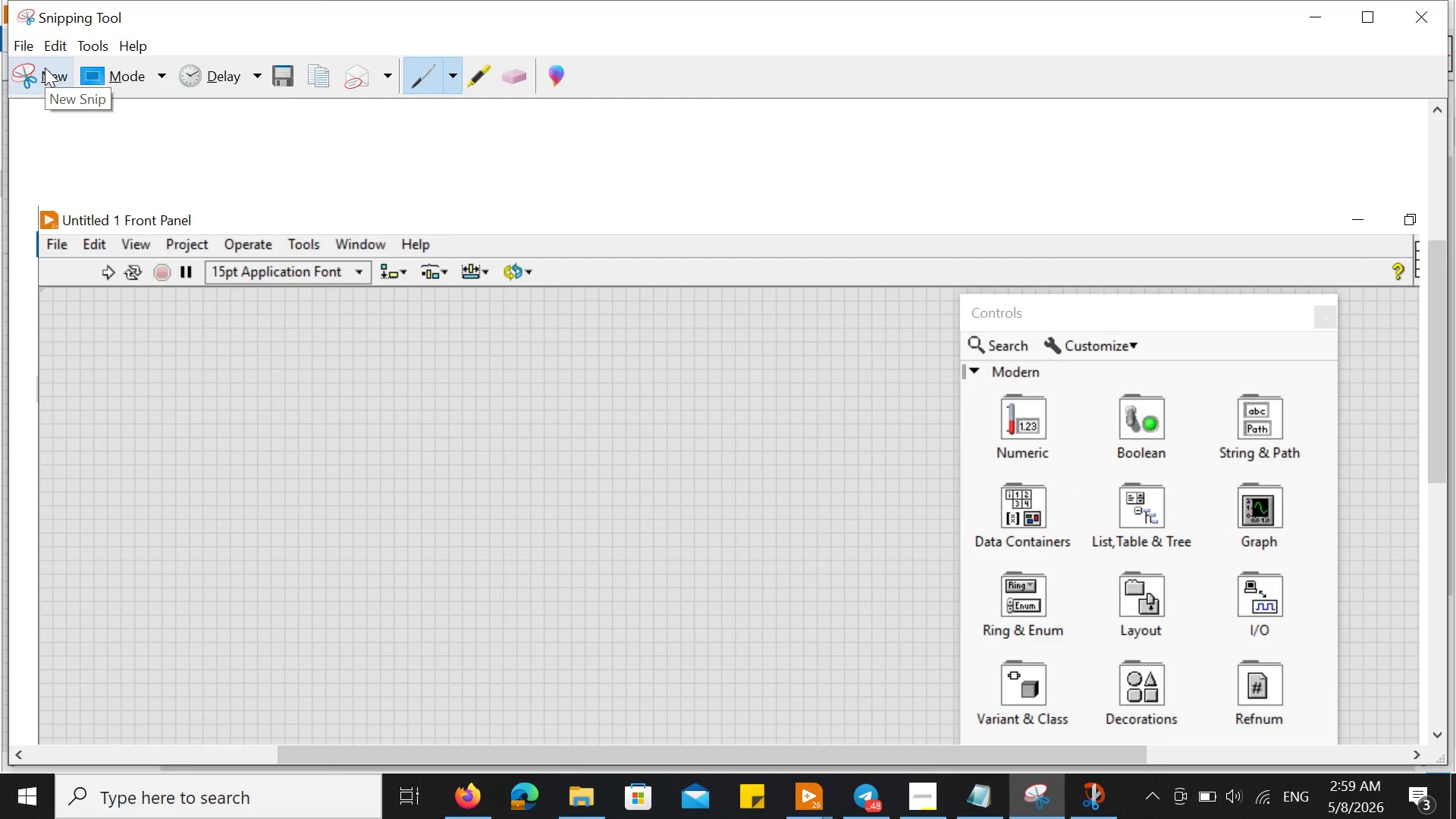 
left_click([45, 67])
 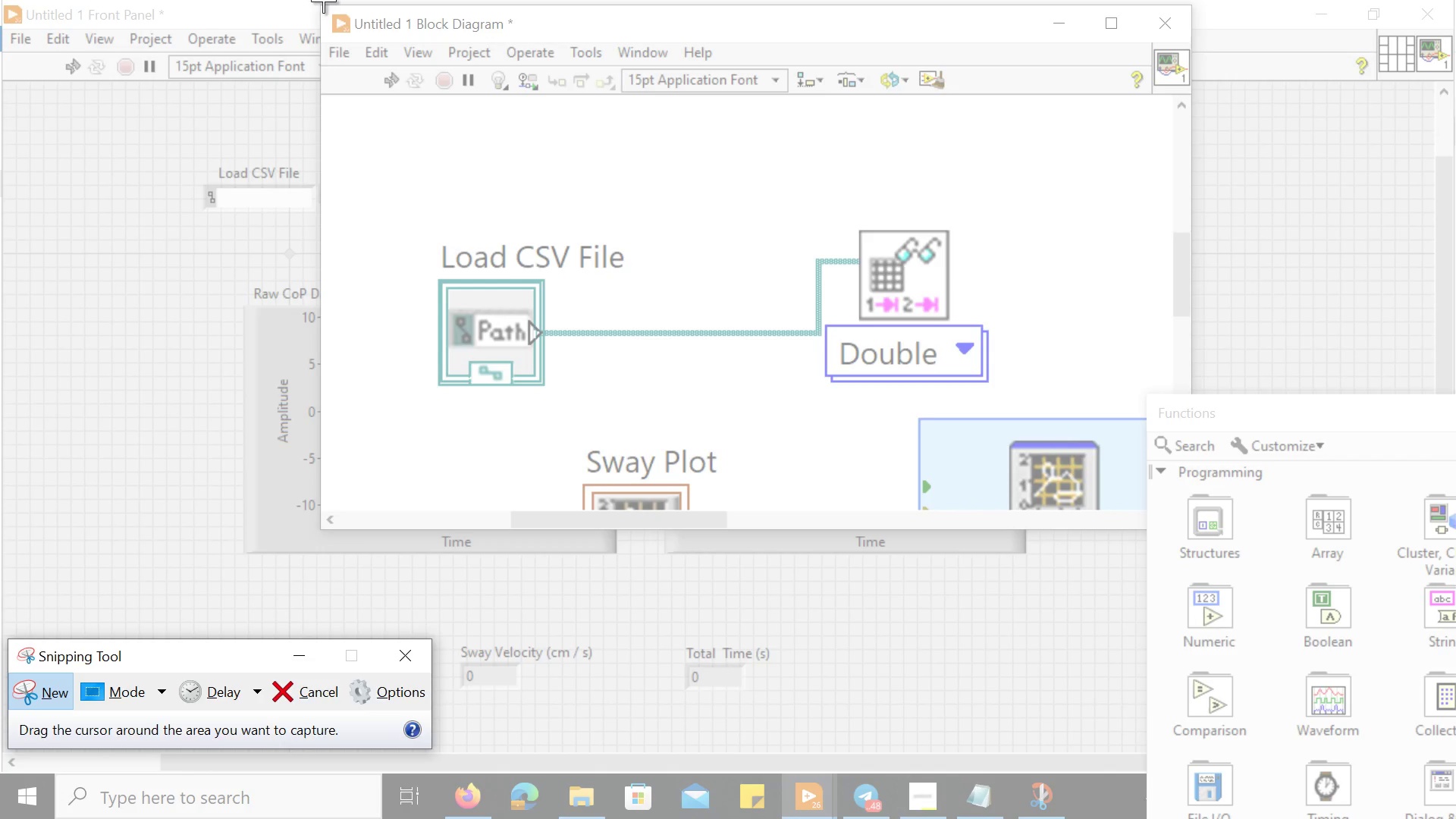 
left_click_drag(start_coordinate=[323, 0], to_coordinate=[1135, 468])
 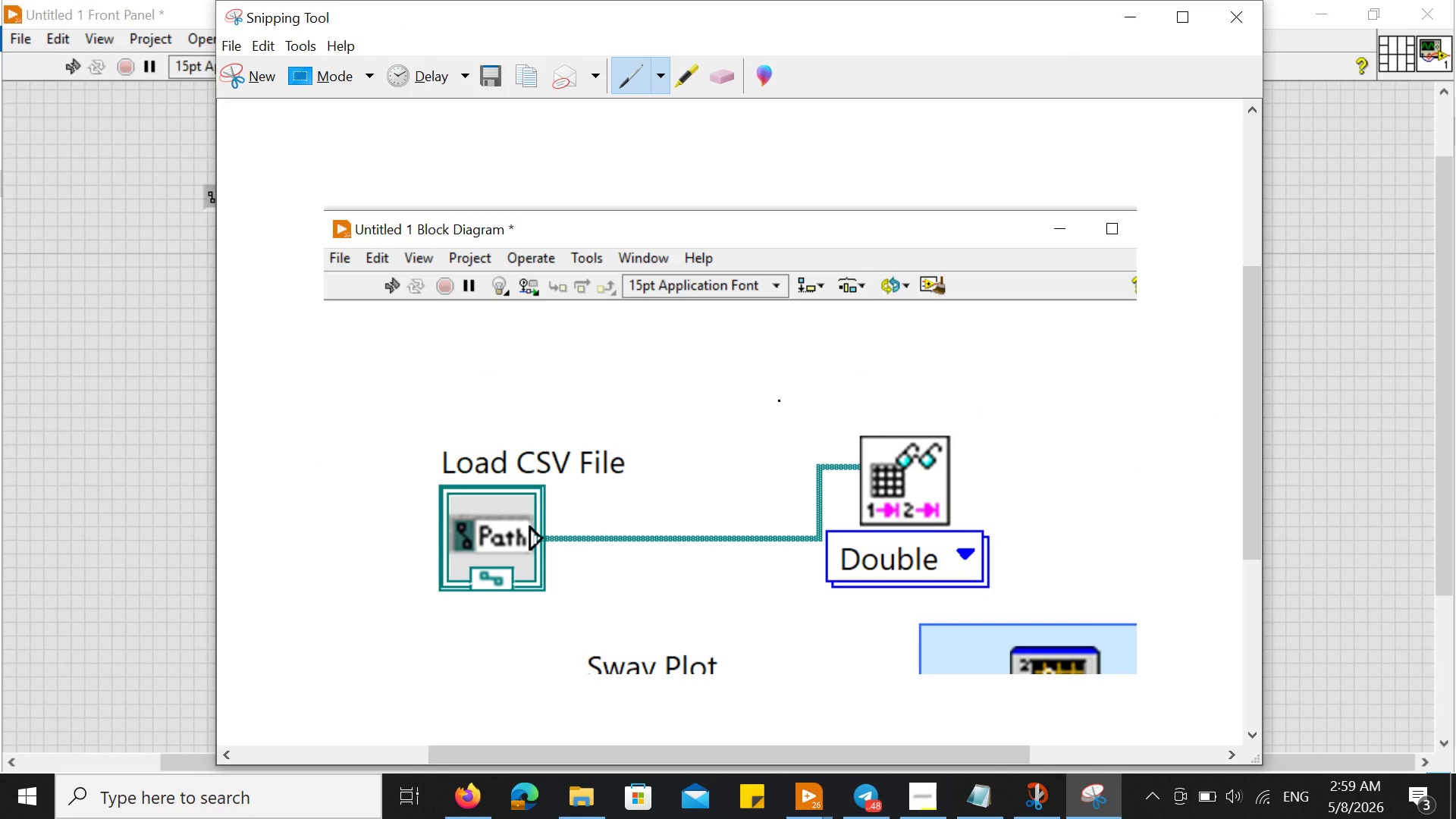 
right_click([779, 400])
 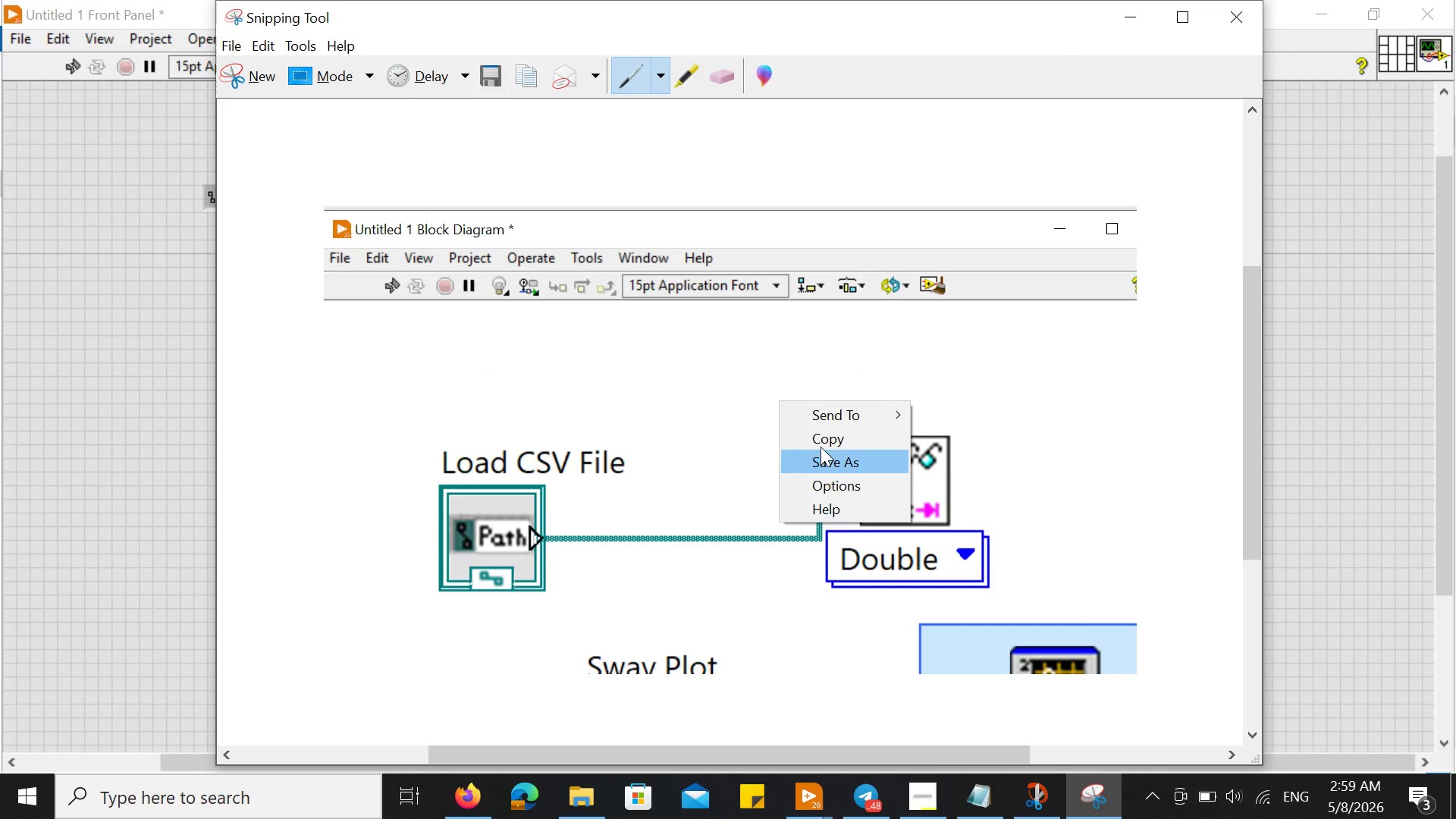 
left_click([821, 441])
 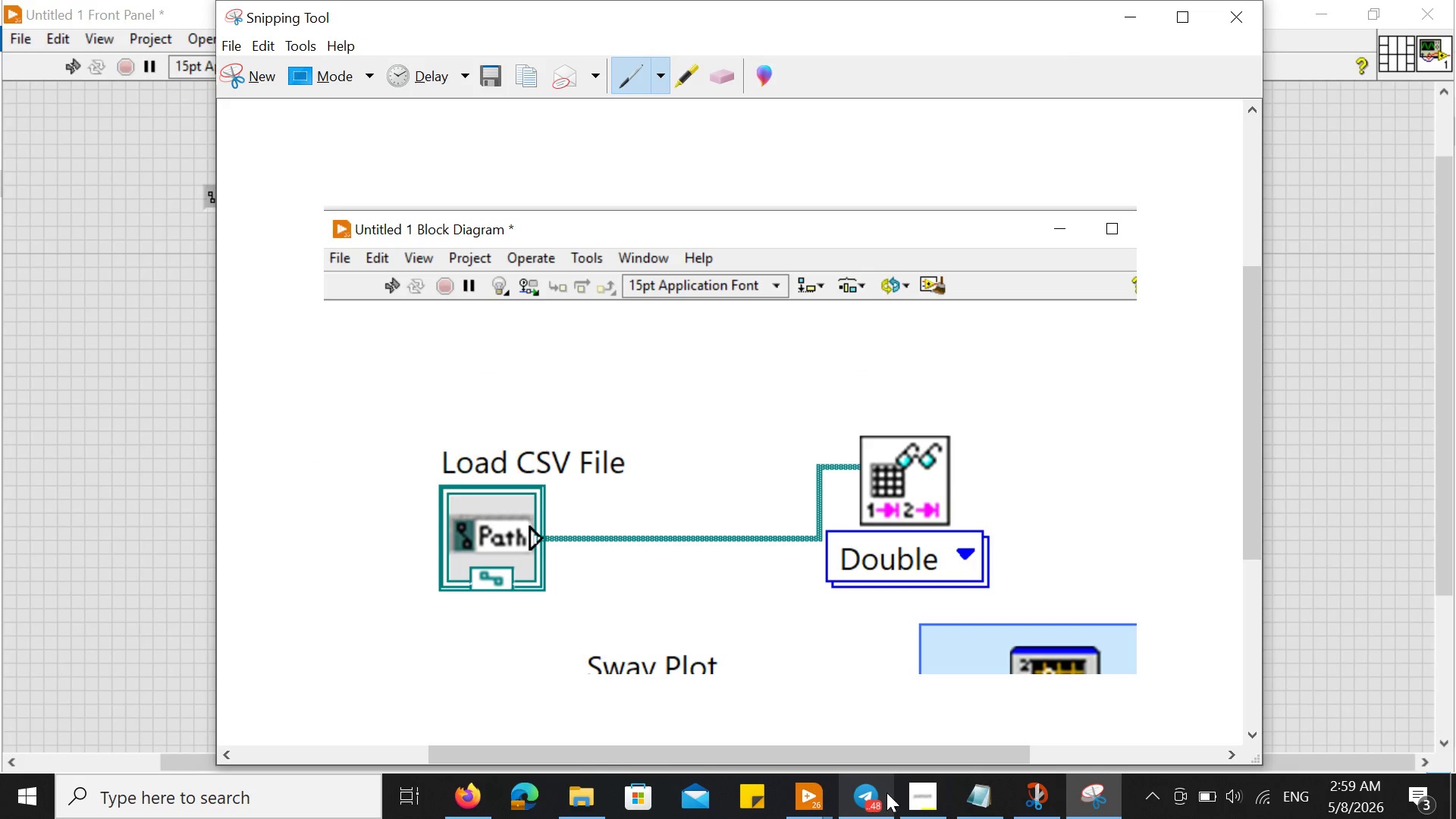 
left_click([892, 788])
 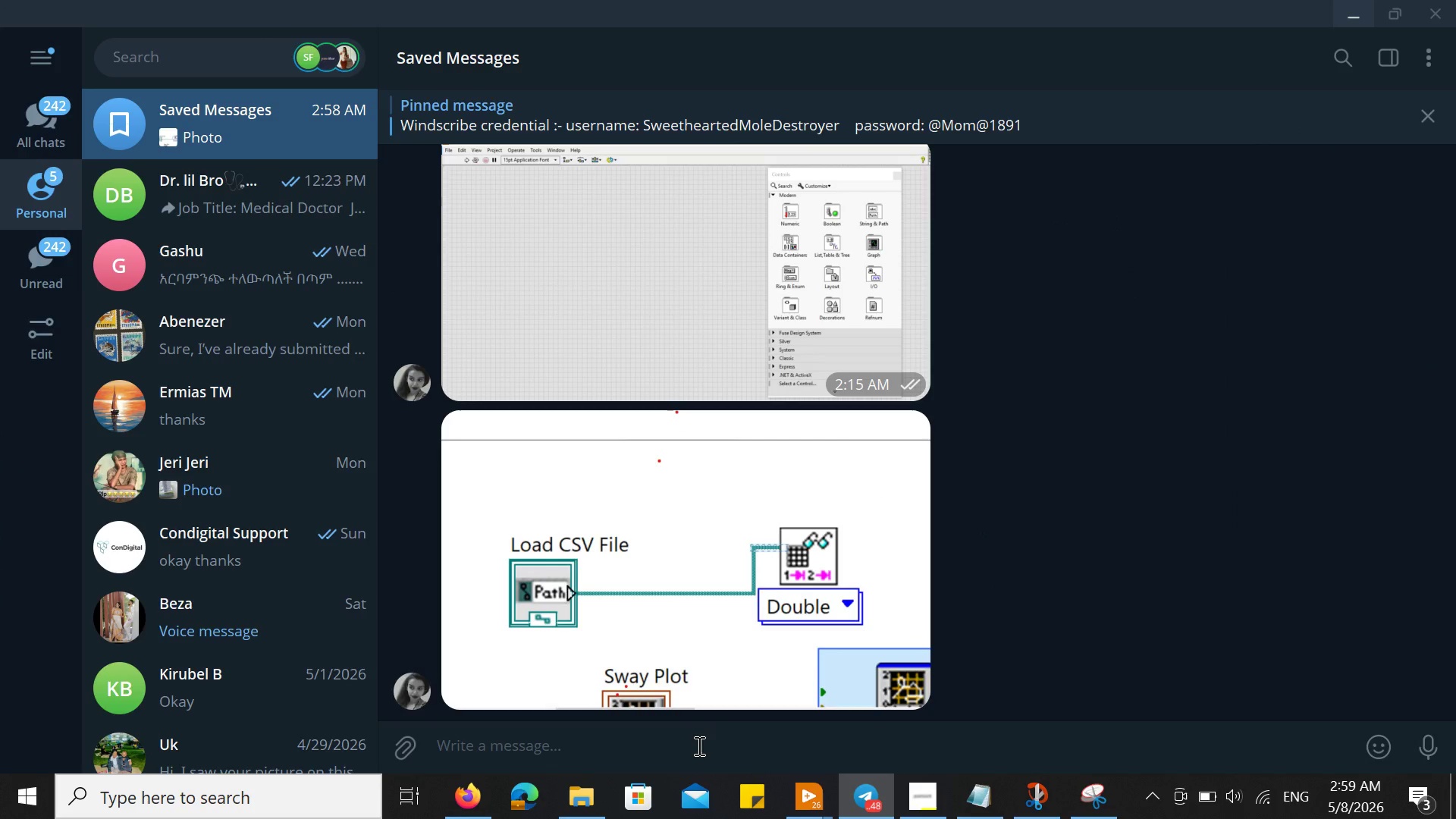 
left_click([698, 745])
 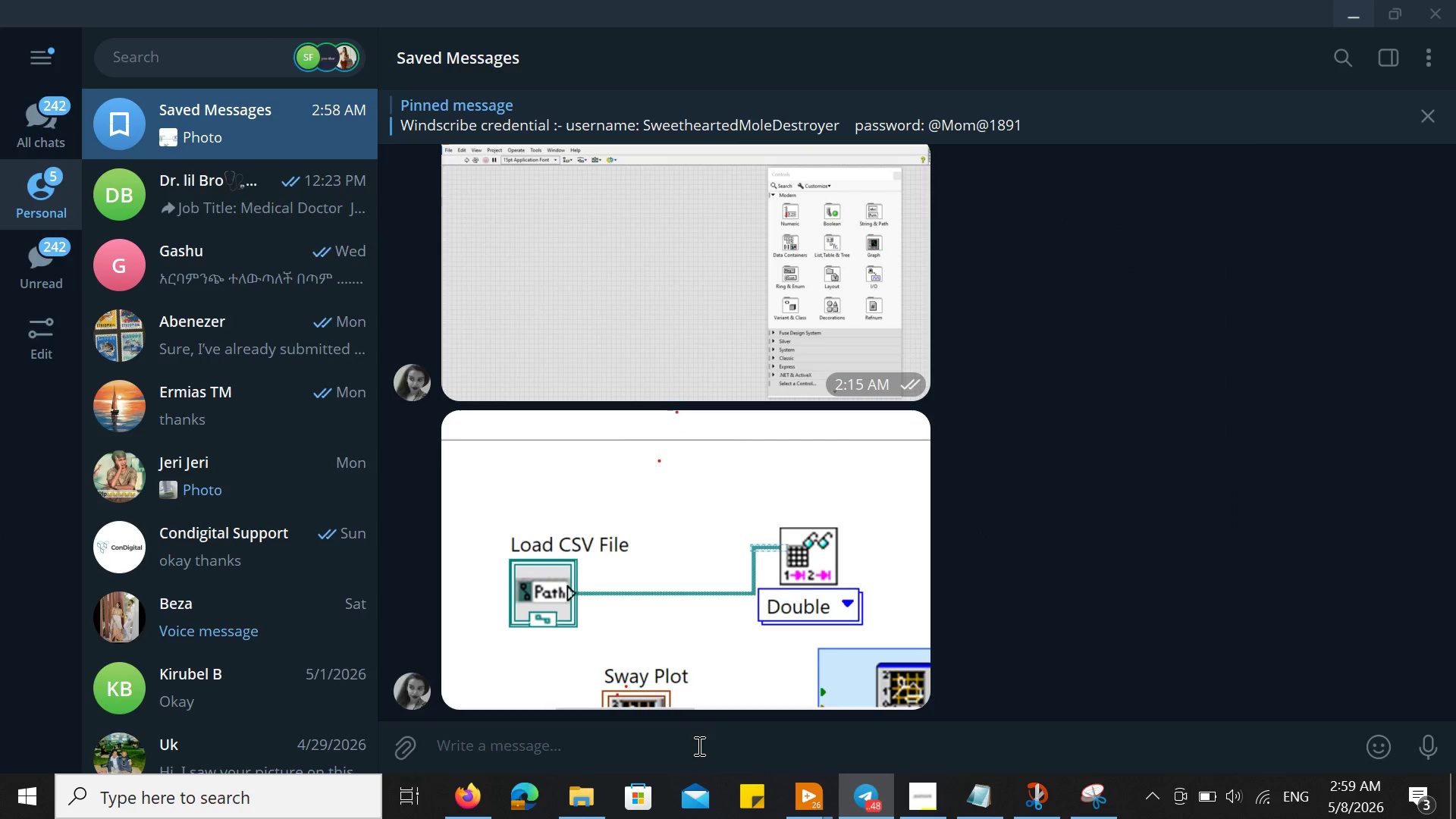 
key(Control+V)
 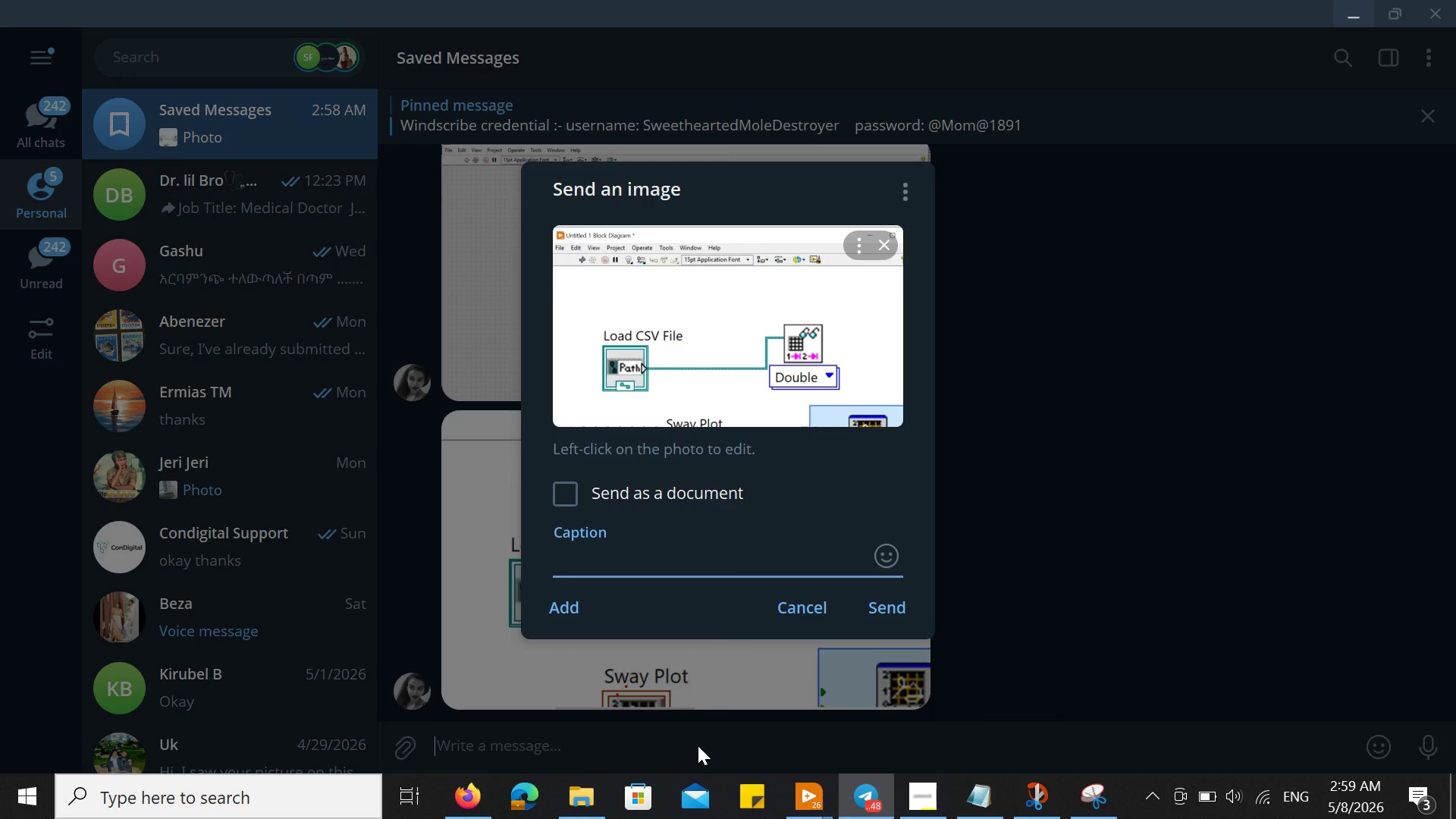 
key(Enter)
 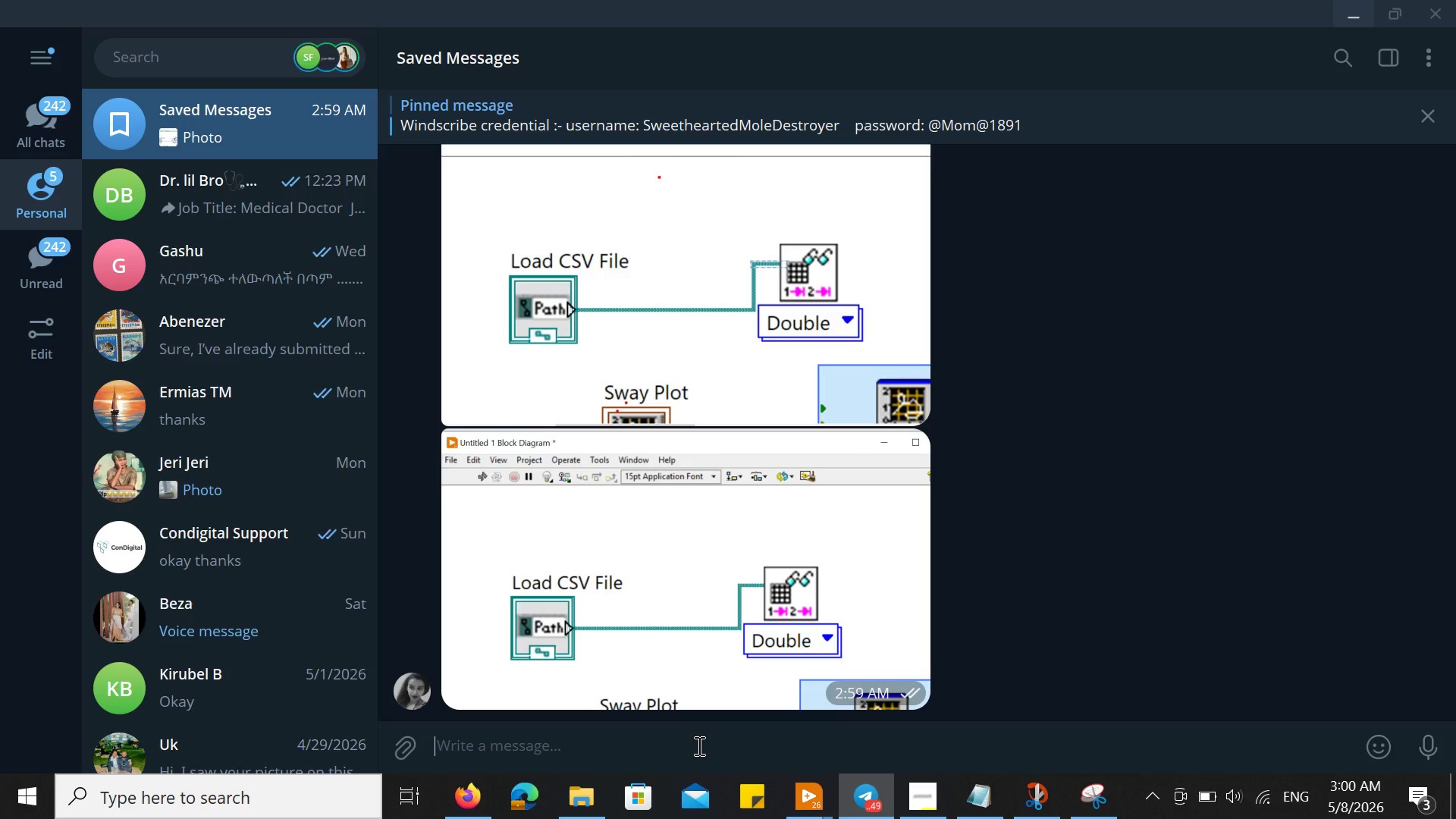 
wait(51.48)
 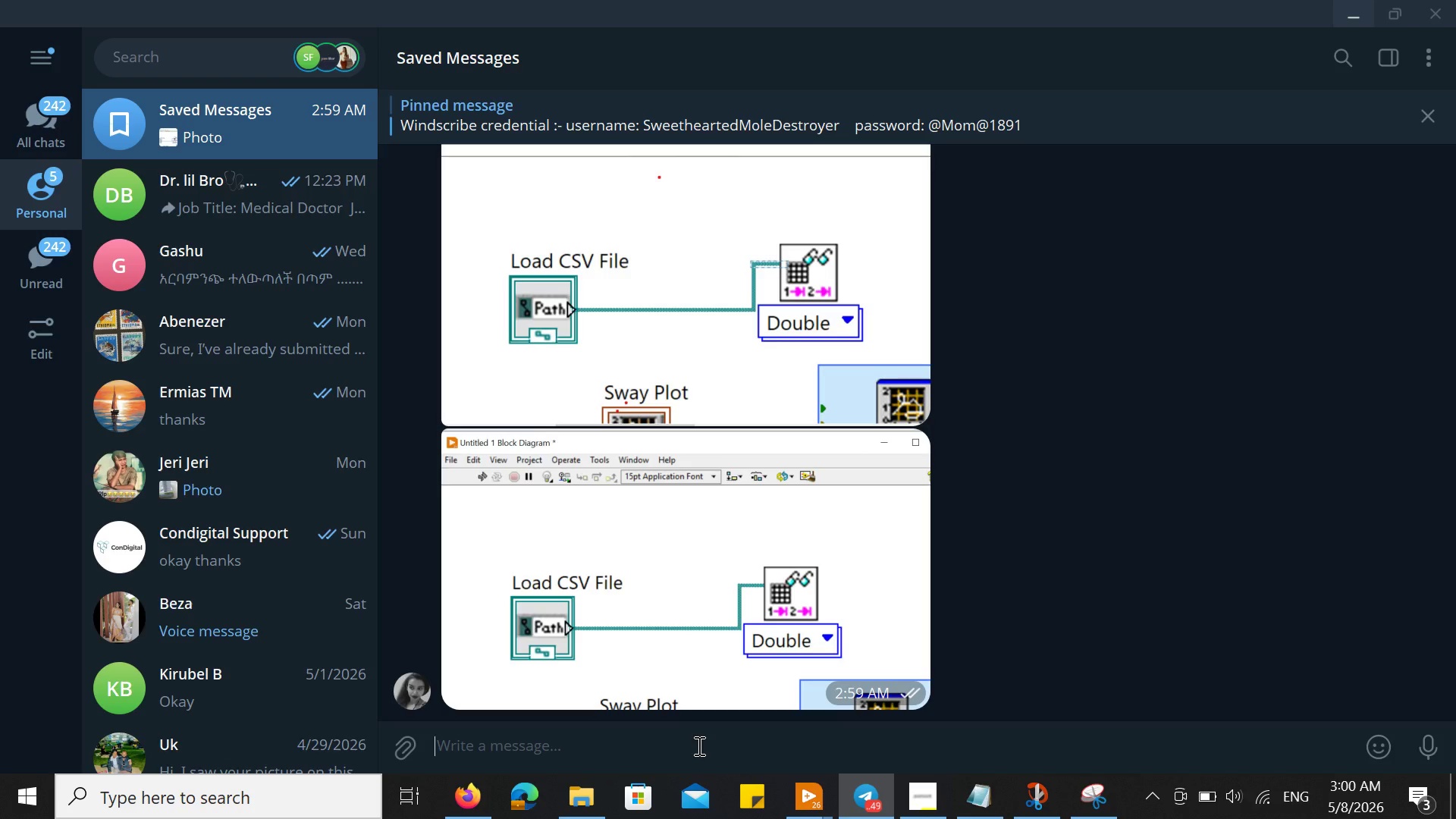 
left_click([1363, 14])
 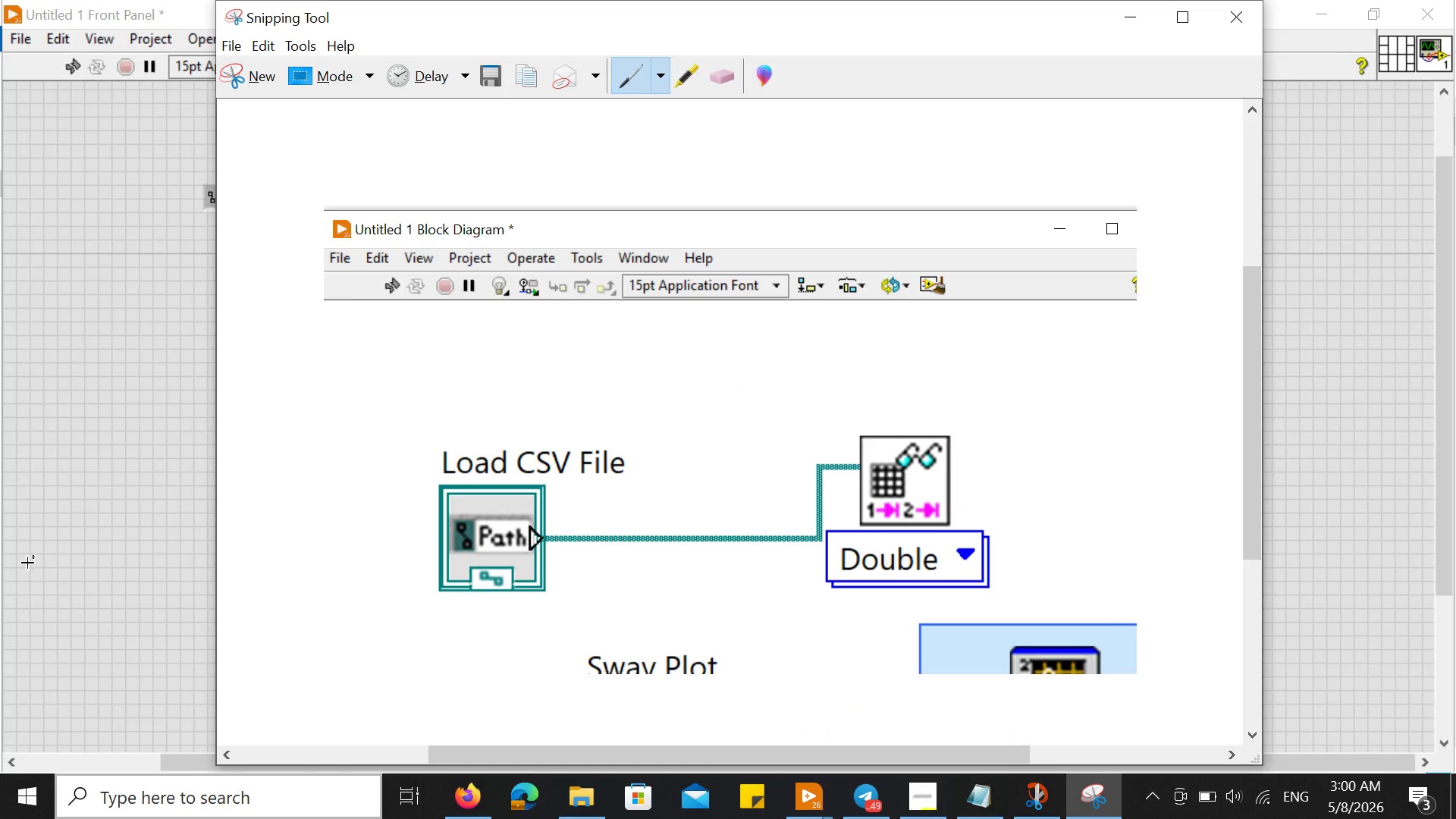 
left_click([22, 563])
 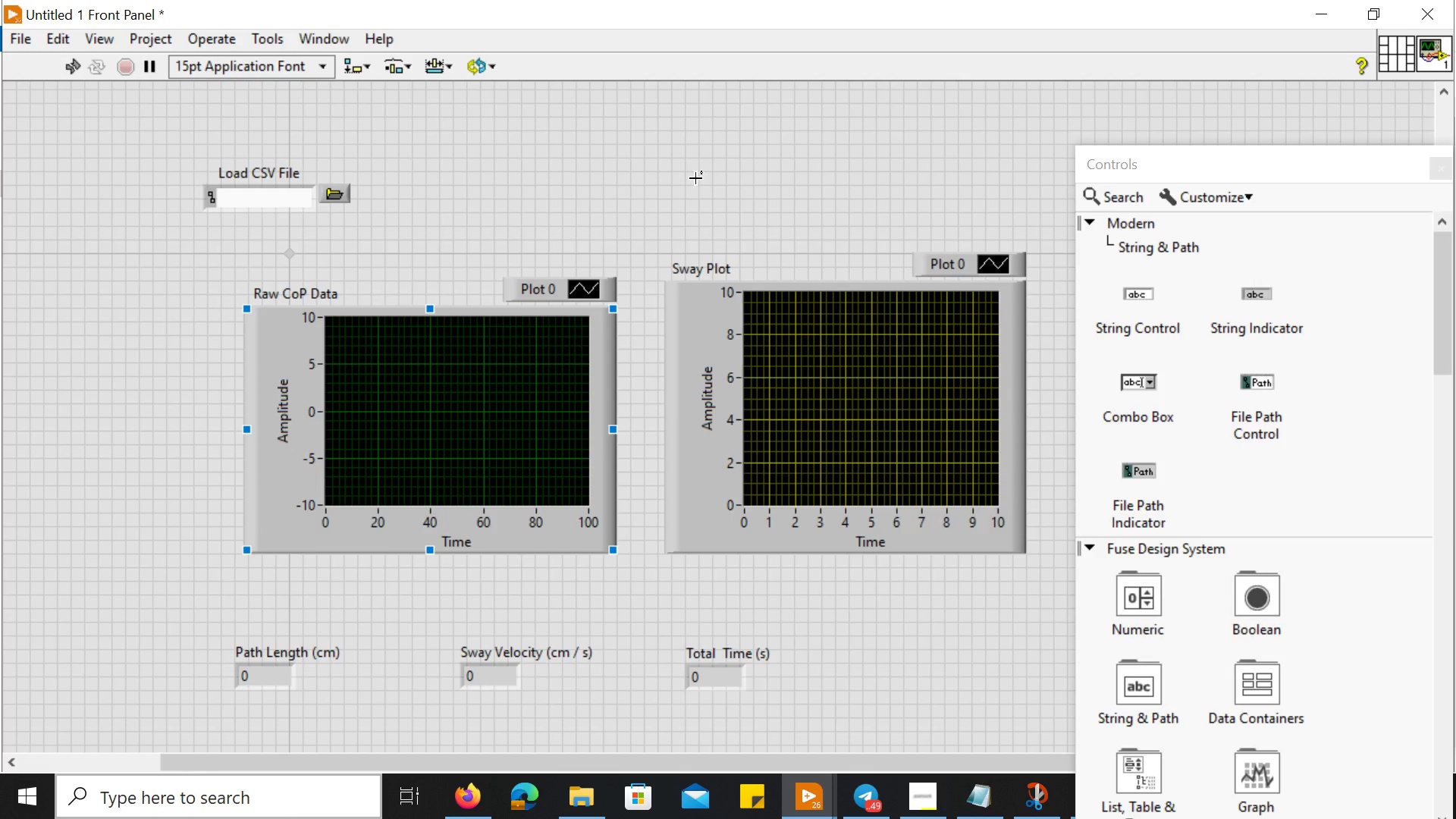 
key(Control+E)
 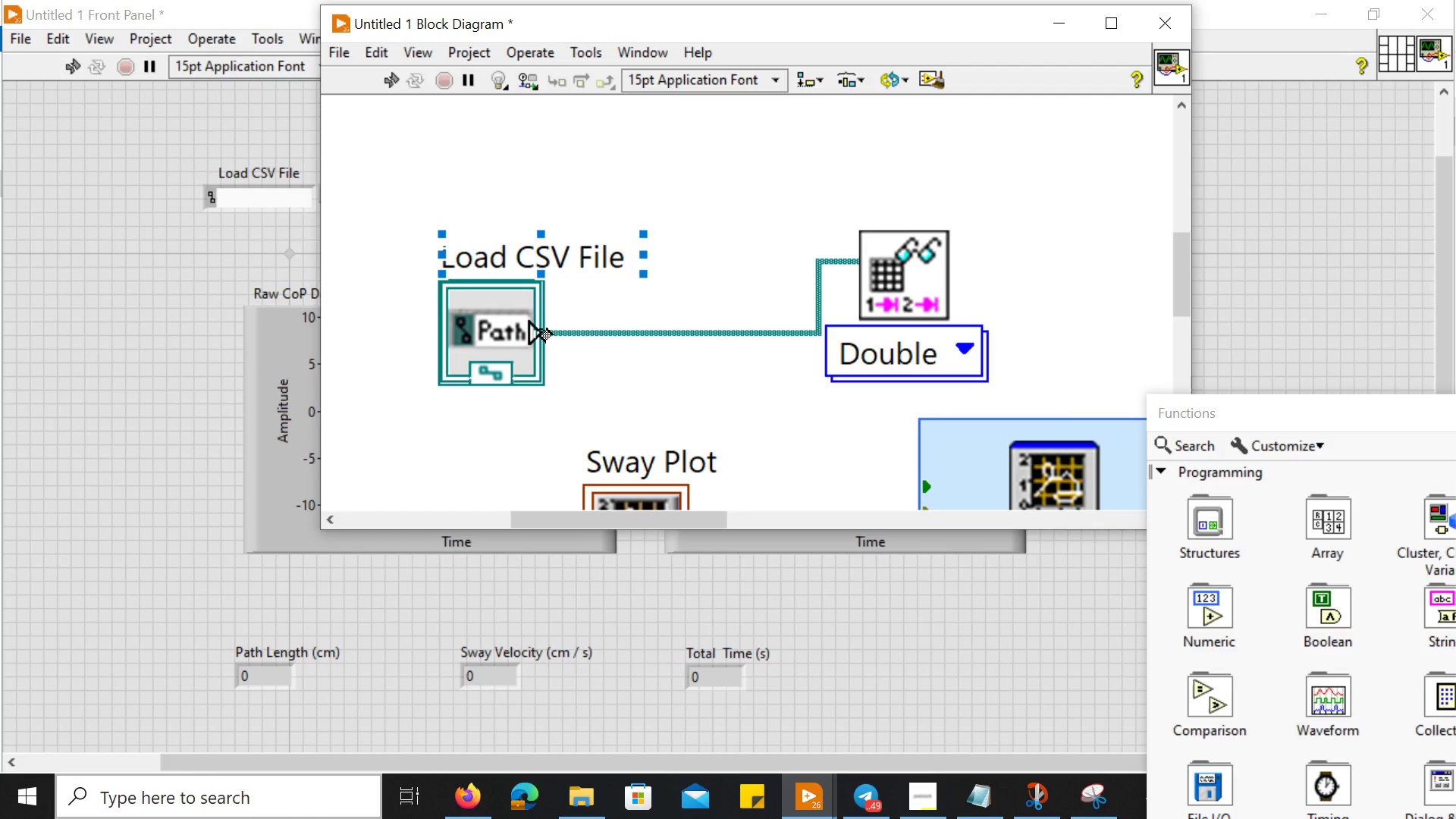 
hold_key(key=ControlLeft, duration=0.52)
scroll: coordinate [541, 330], scroll_direction: up, amount: 7.0
 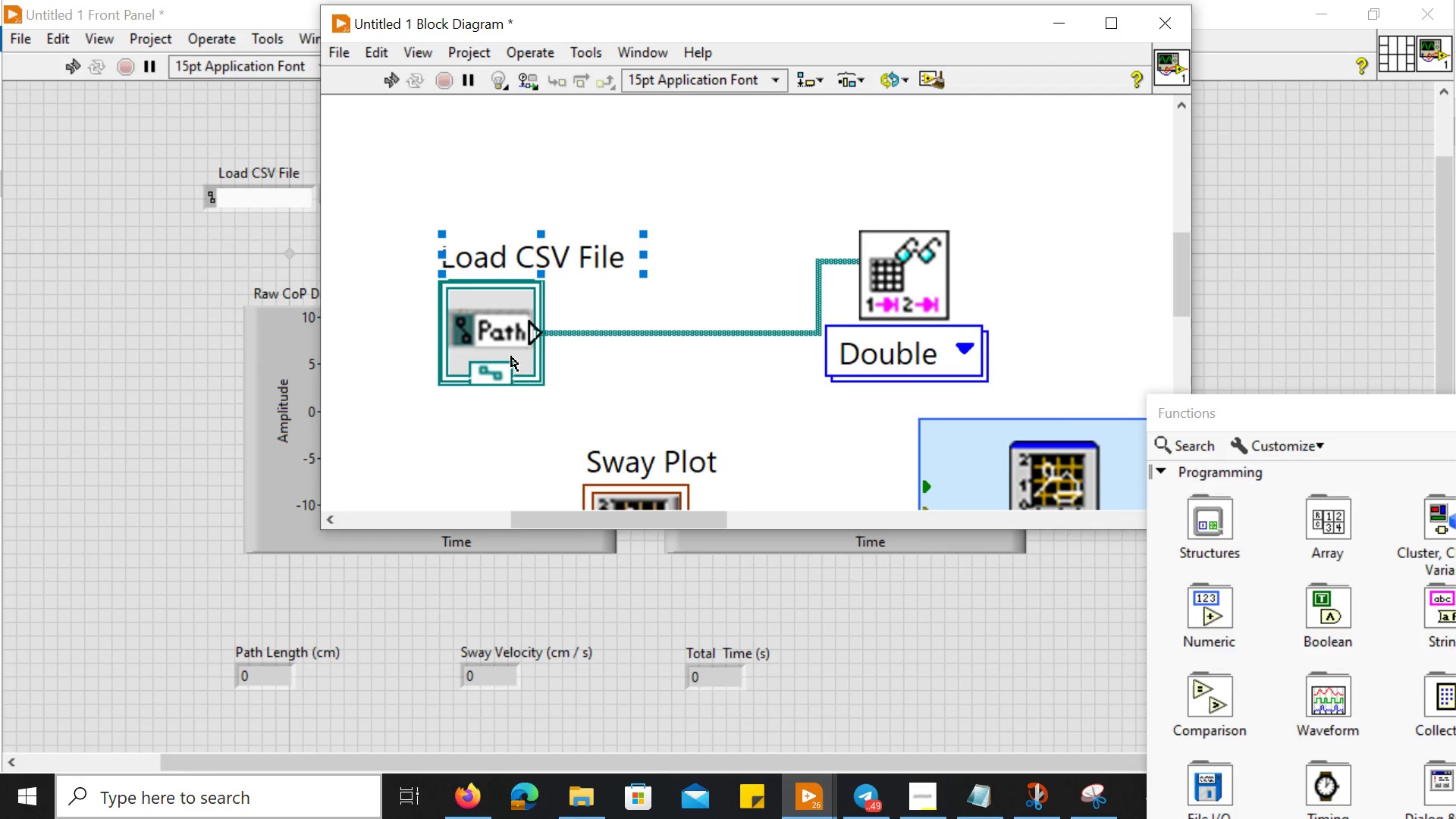 
left_click([754, 315])
 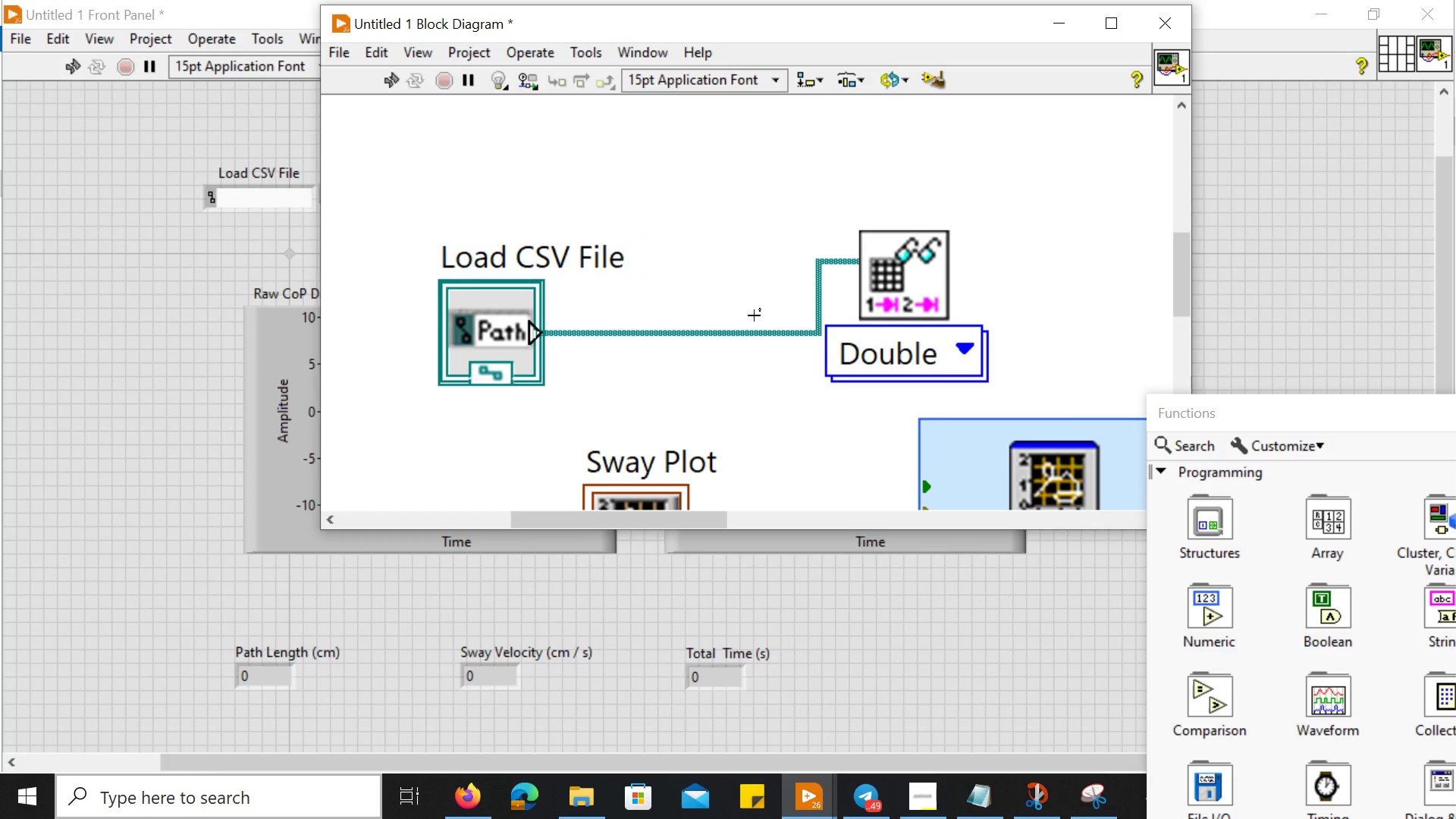 
key(Control+ControlLeft)
 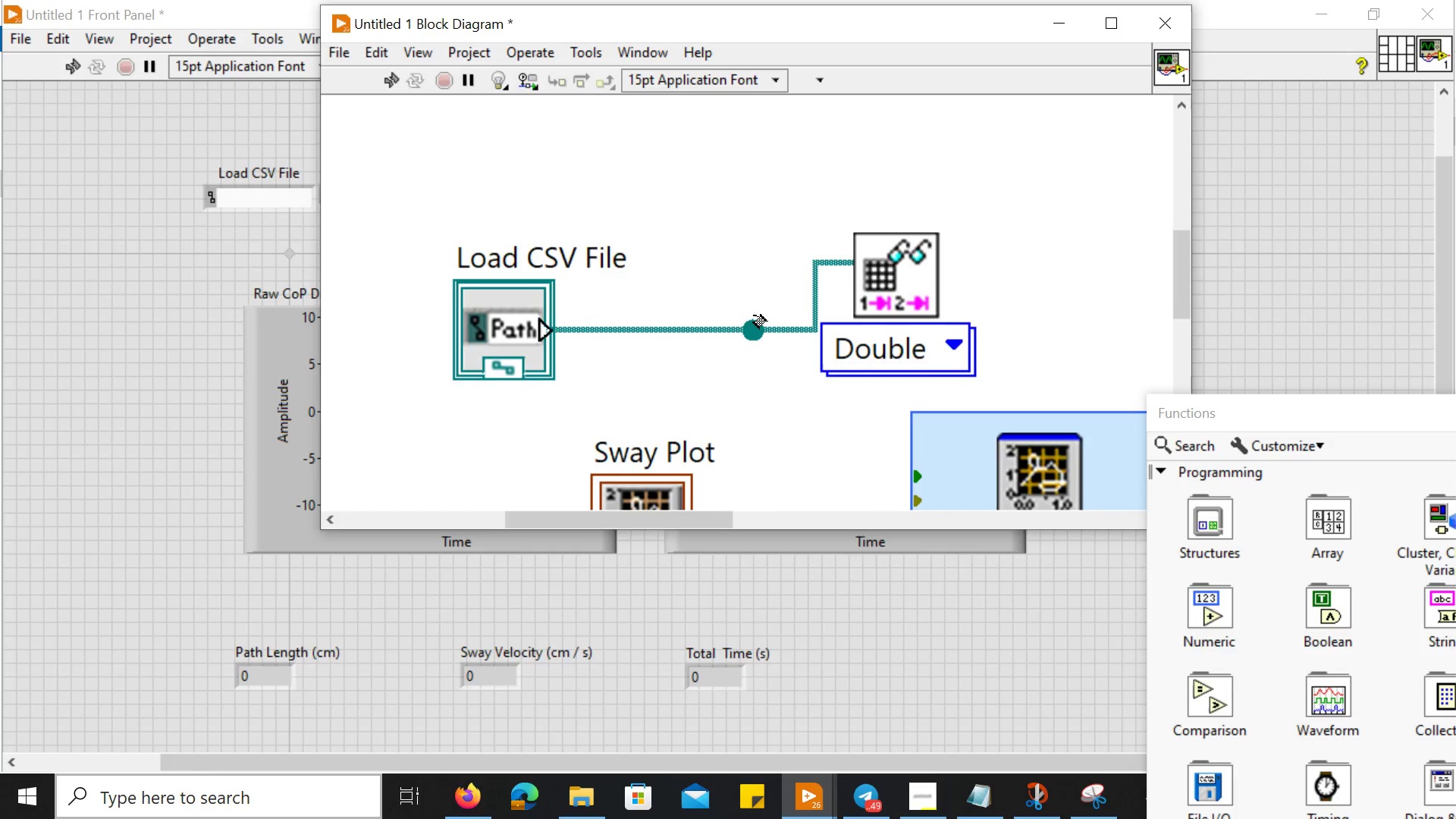 
scroll: coordinate [754, 315], scroll_direction: down, amount: 2.0
 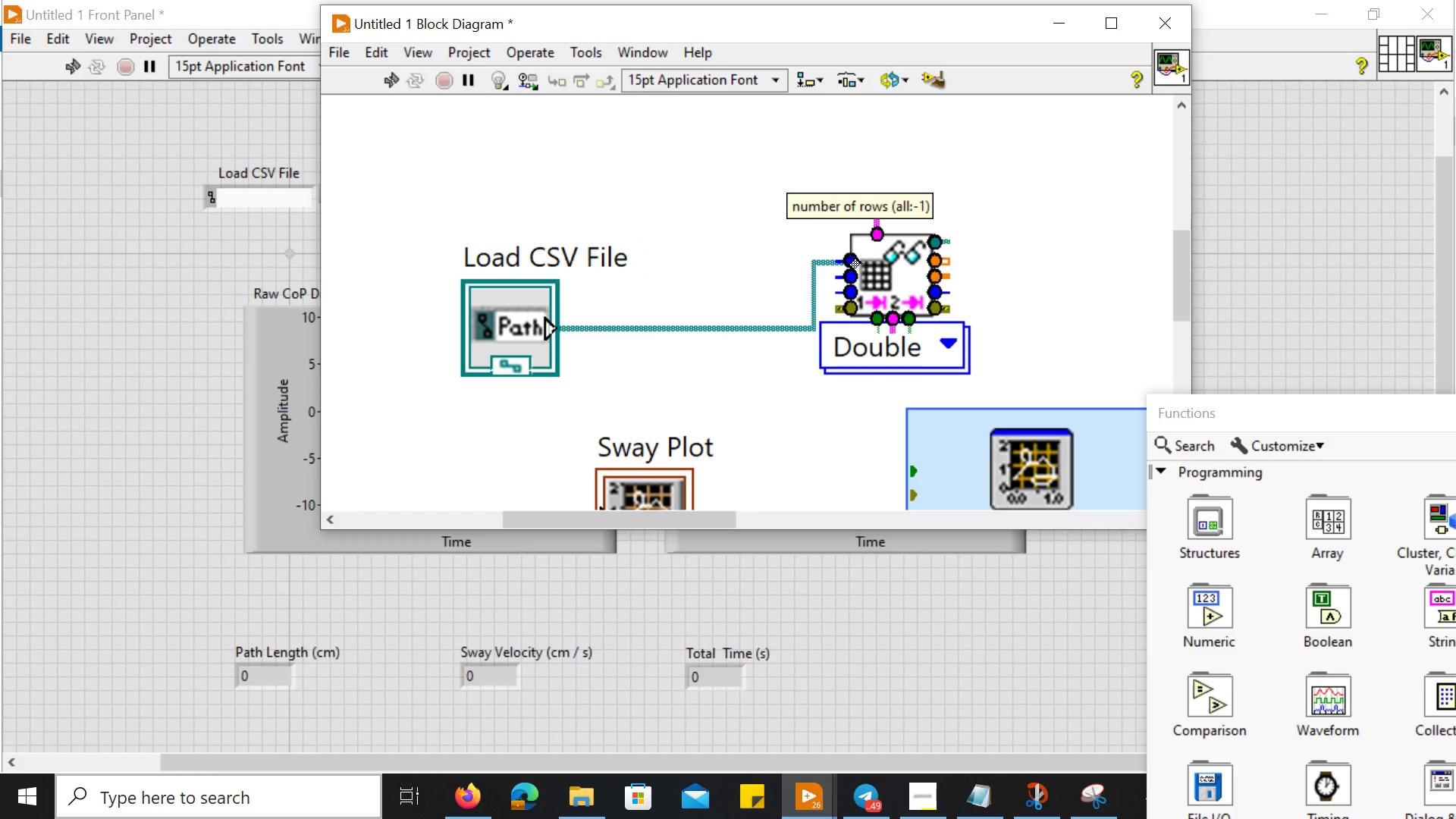 
wait(9.32)
 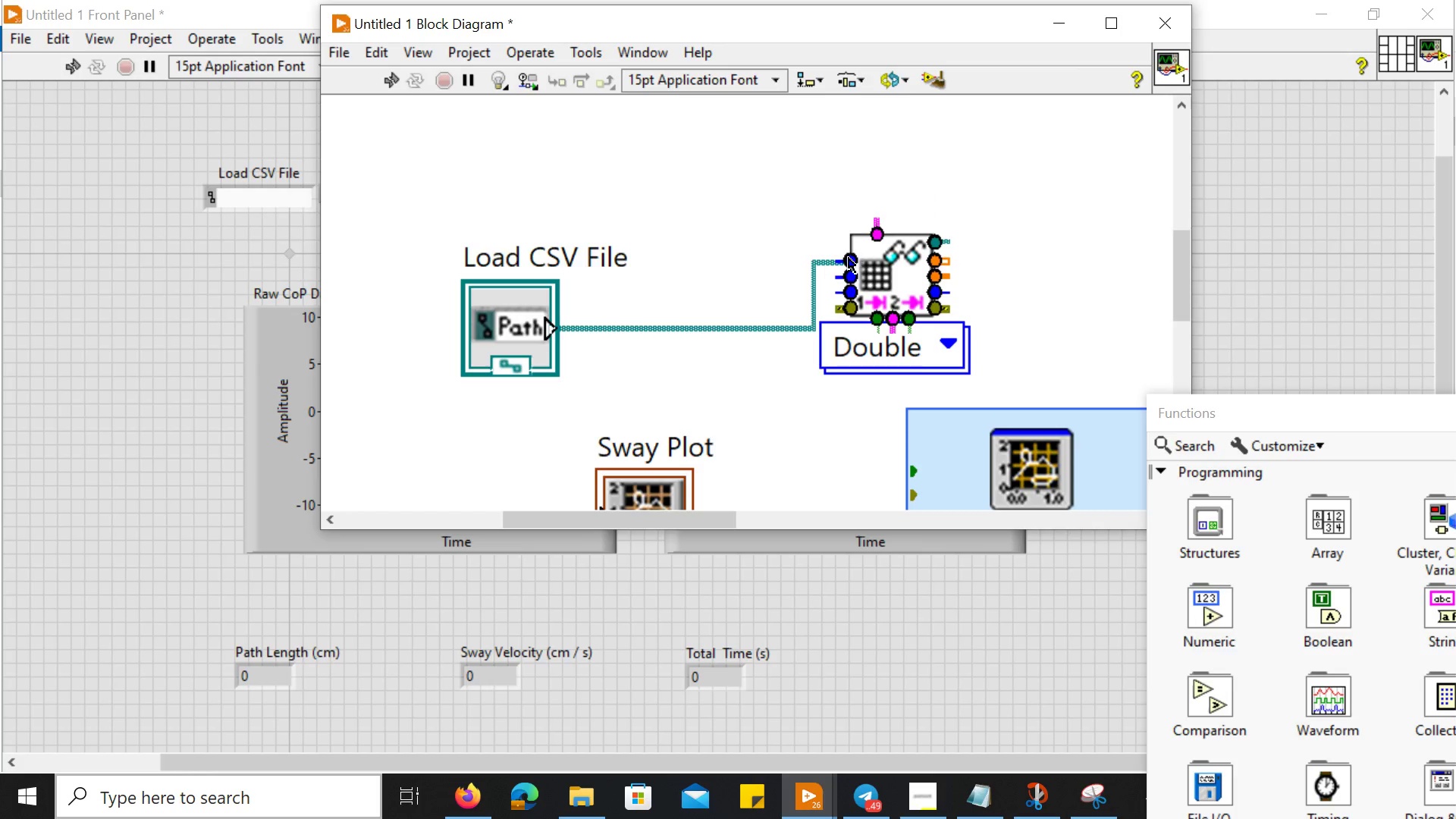 
key(Meta+Shift+S)
 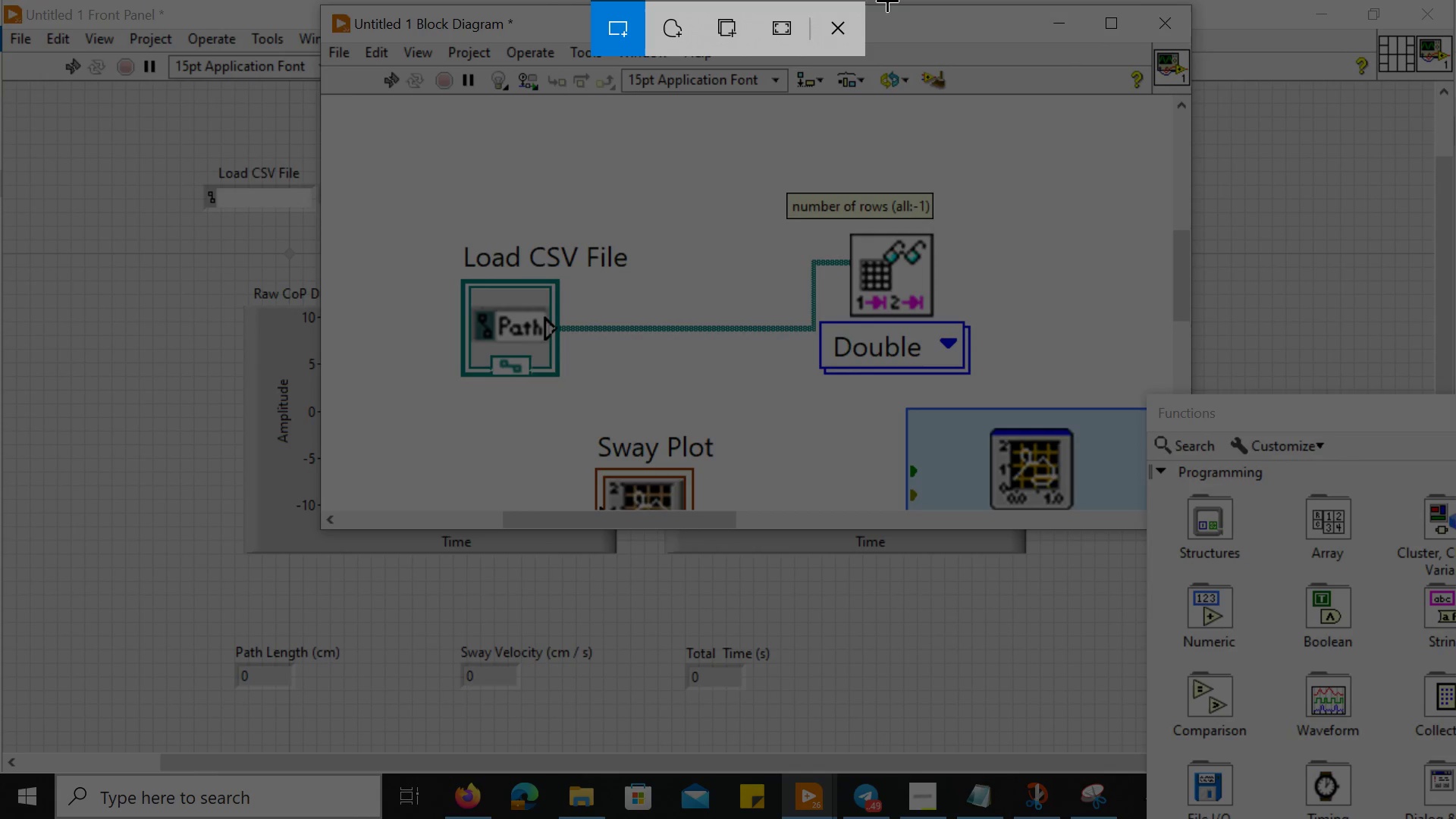 
left_click([824, 33])
 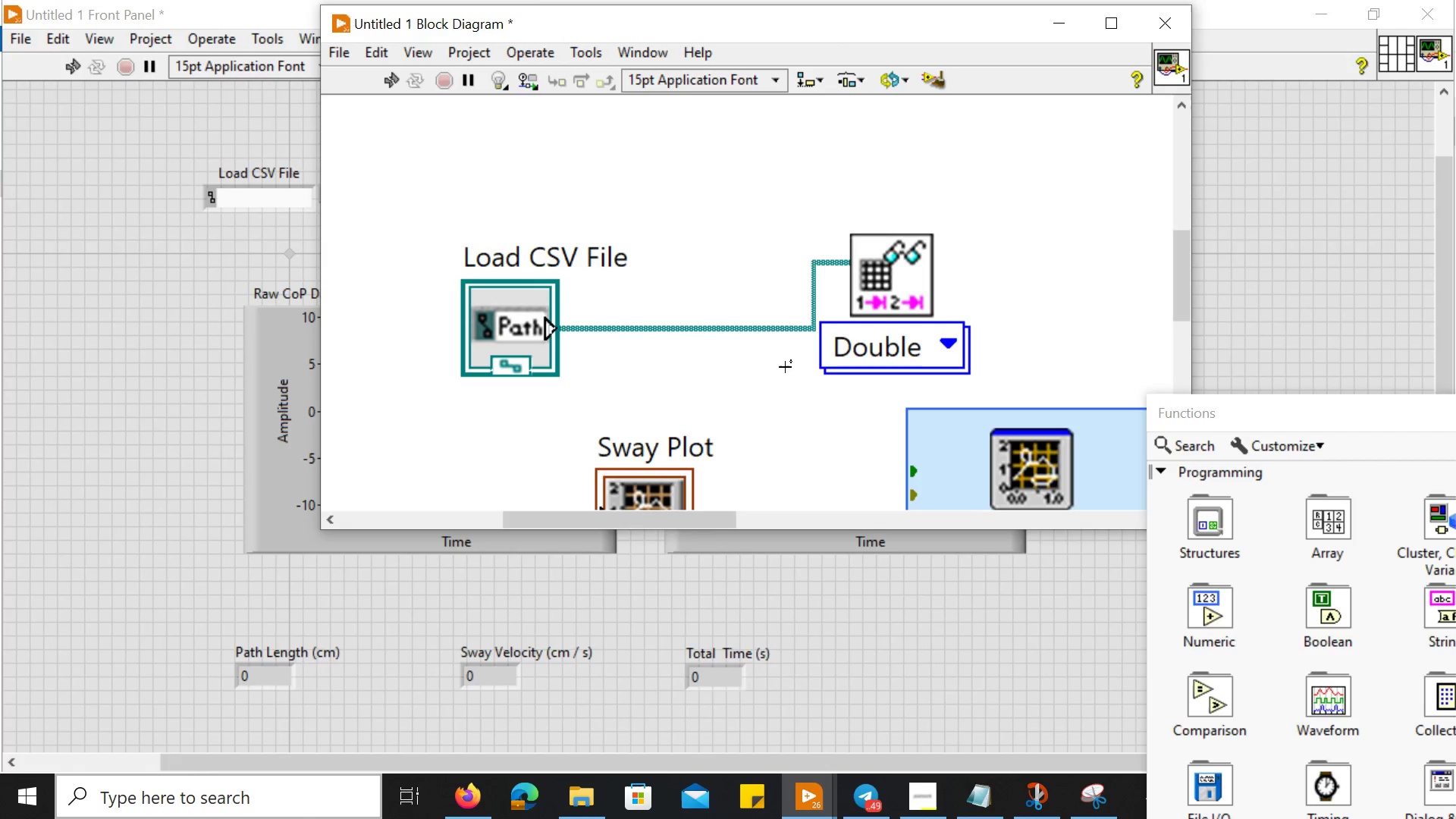 
hold_key(key=ControlLeft, duration=0.31)
scroll: coordinate [785, 367], scroll_direction: down, amount: 2.0
 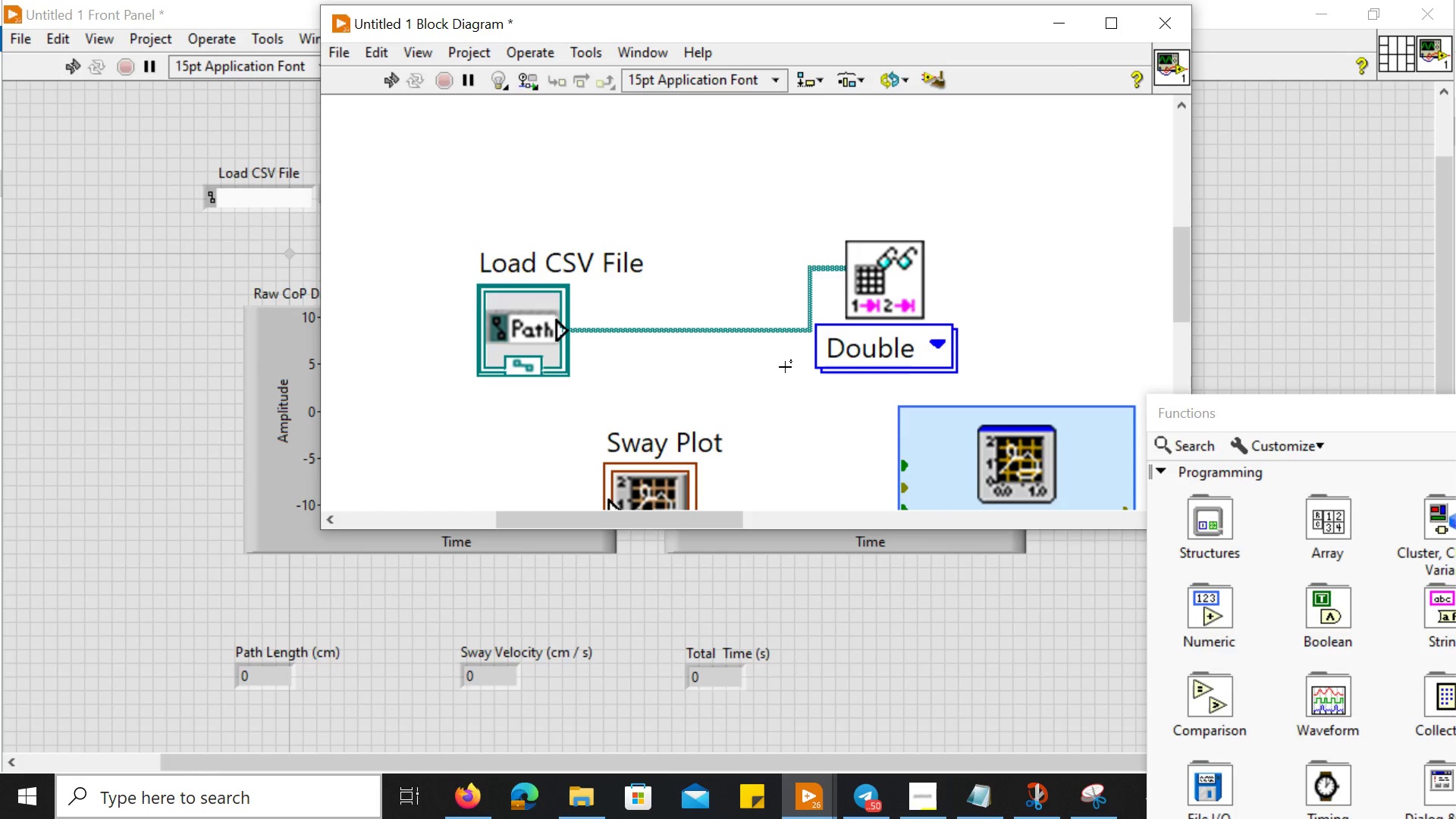 
wait(33.78)
 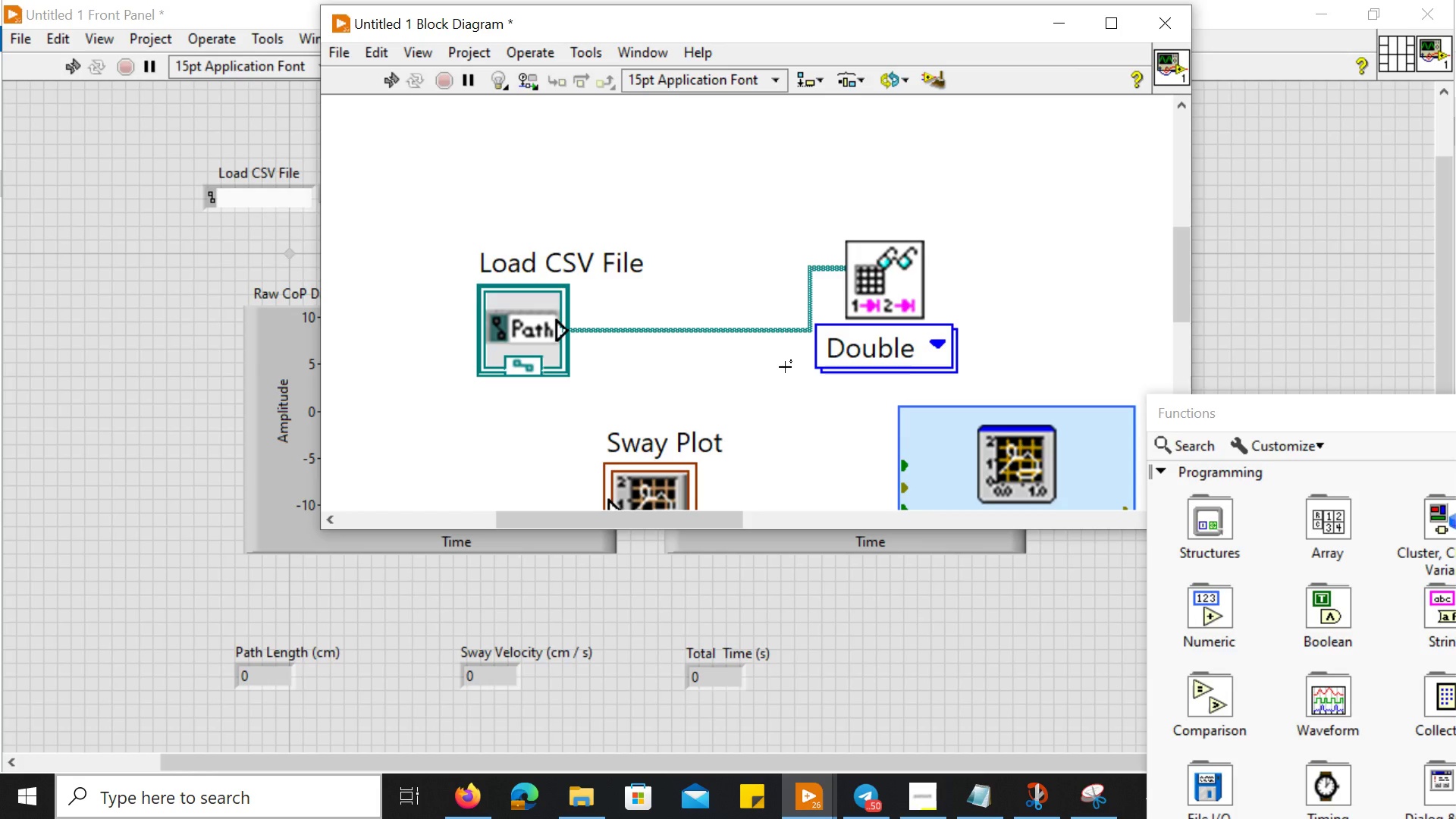 
key(Control+ControlLeft)
 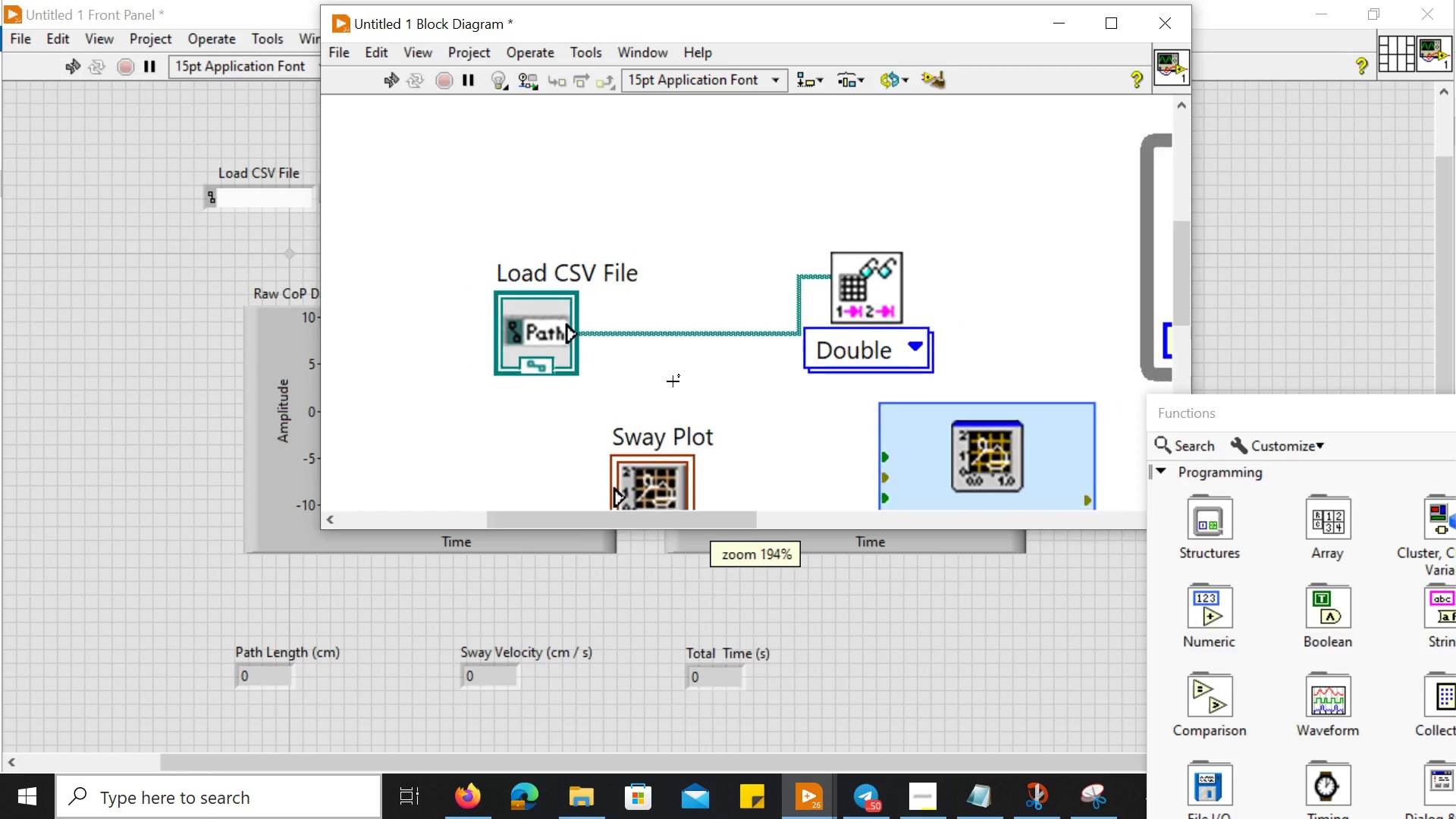 
scroll: coordinate [673, 381], scroll_direction: down, amount: 4.0
 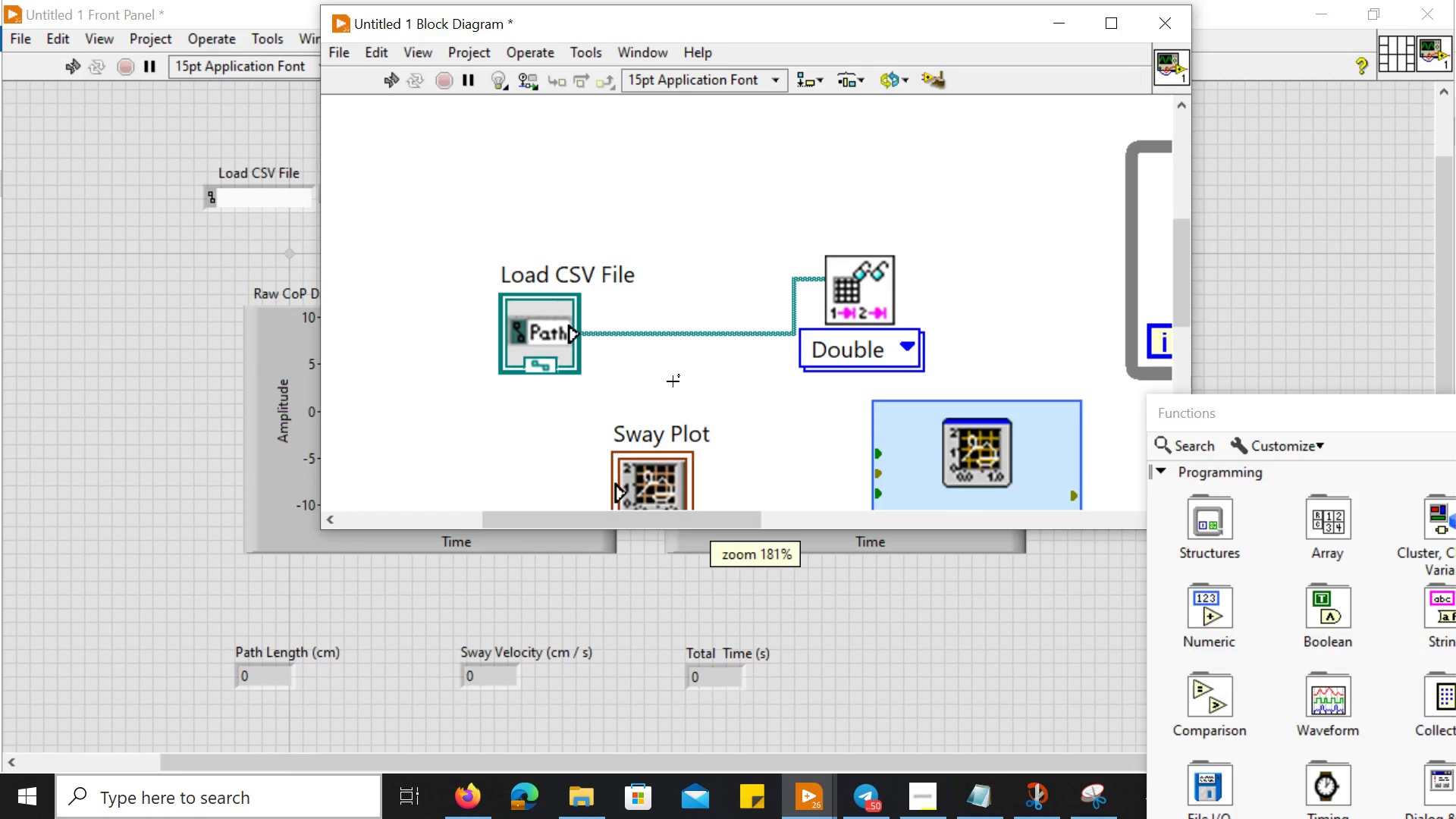 
key(Control+ControlLeft)
 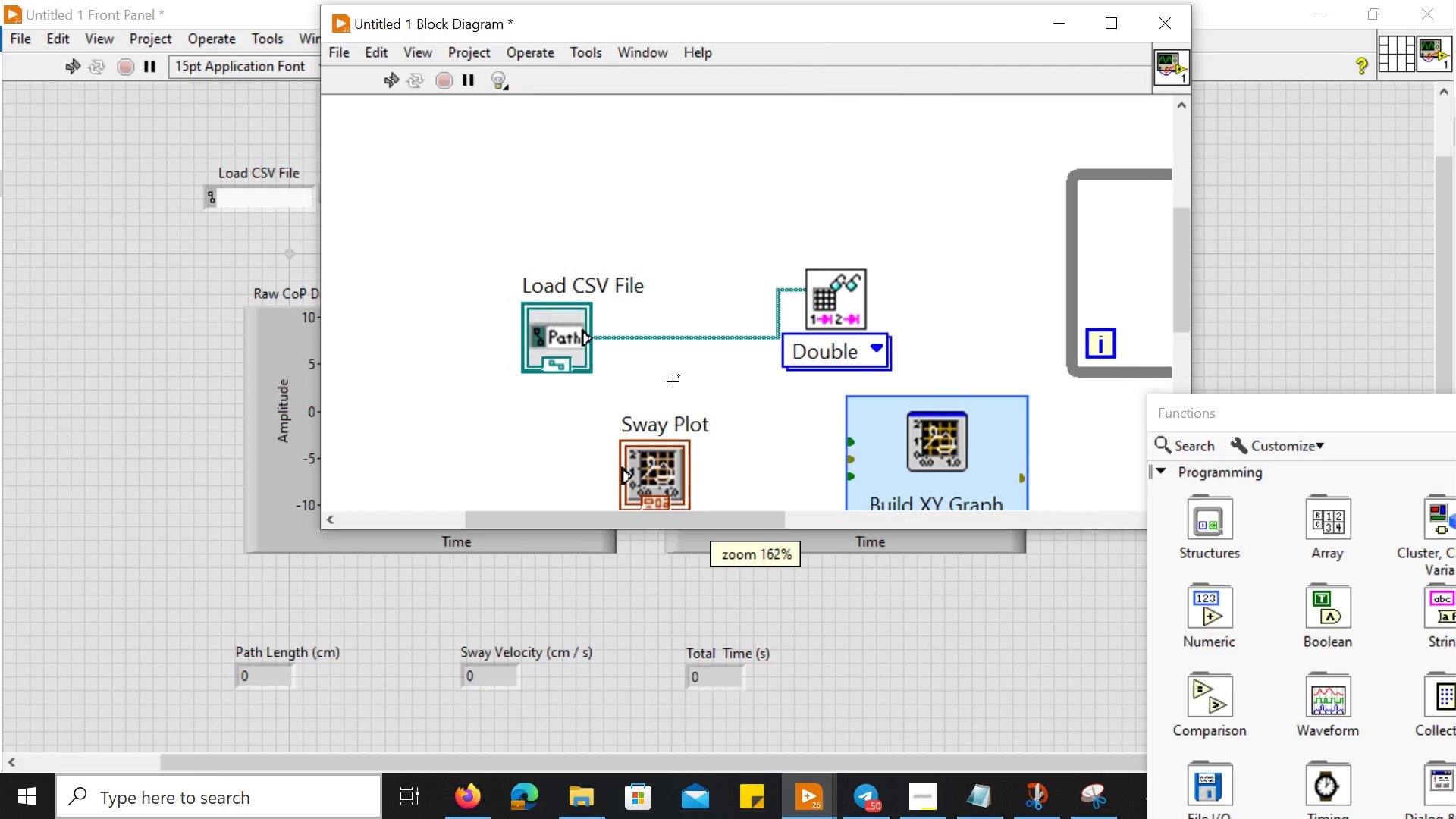 
key(Control+ControlLeft)
 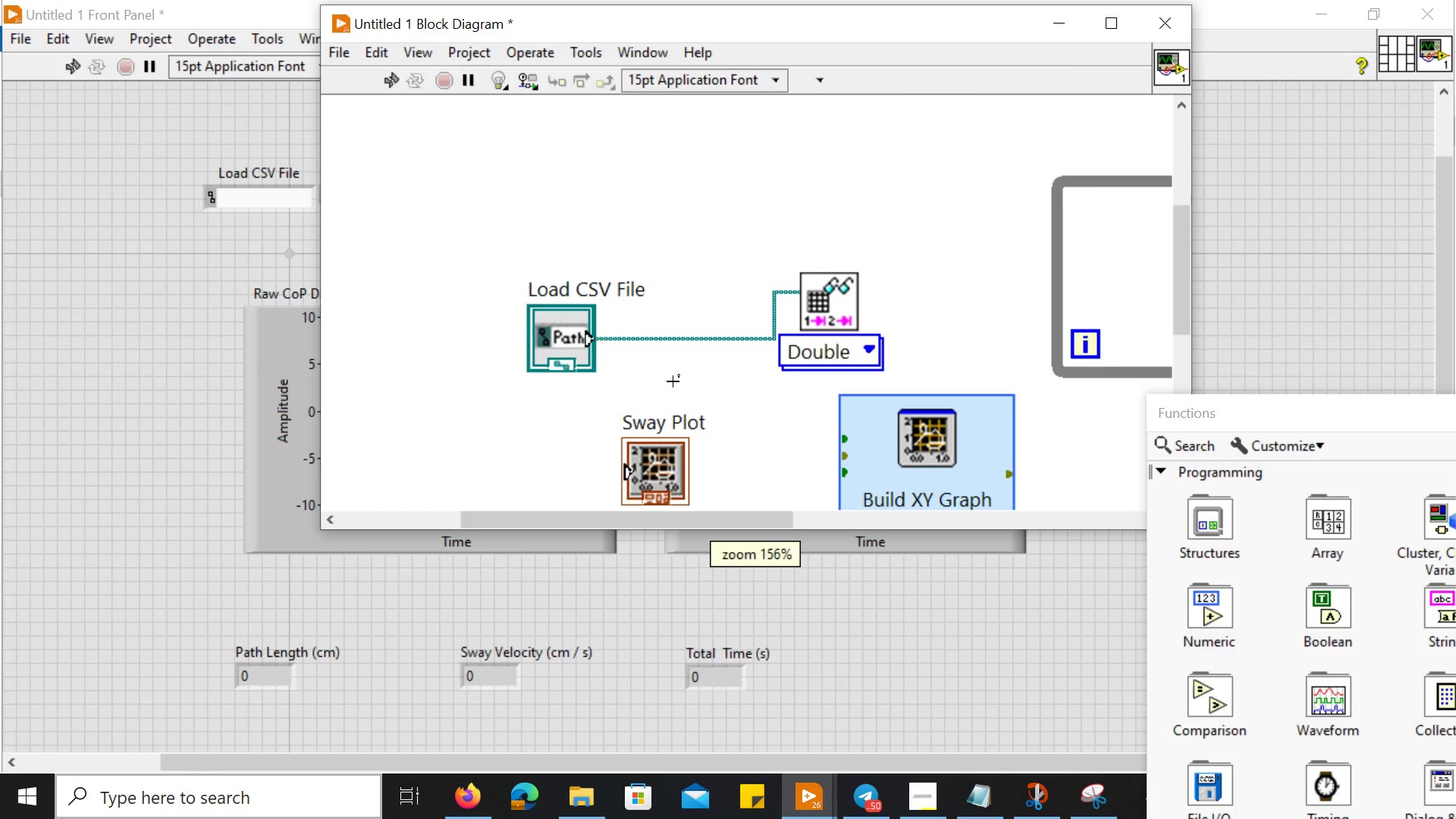 
key(Control+ControlLeft)
 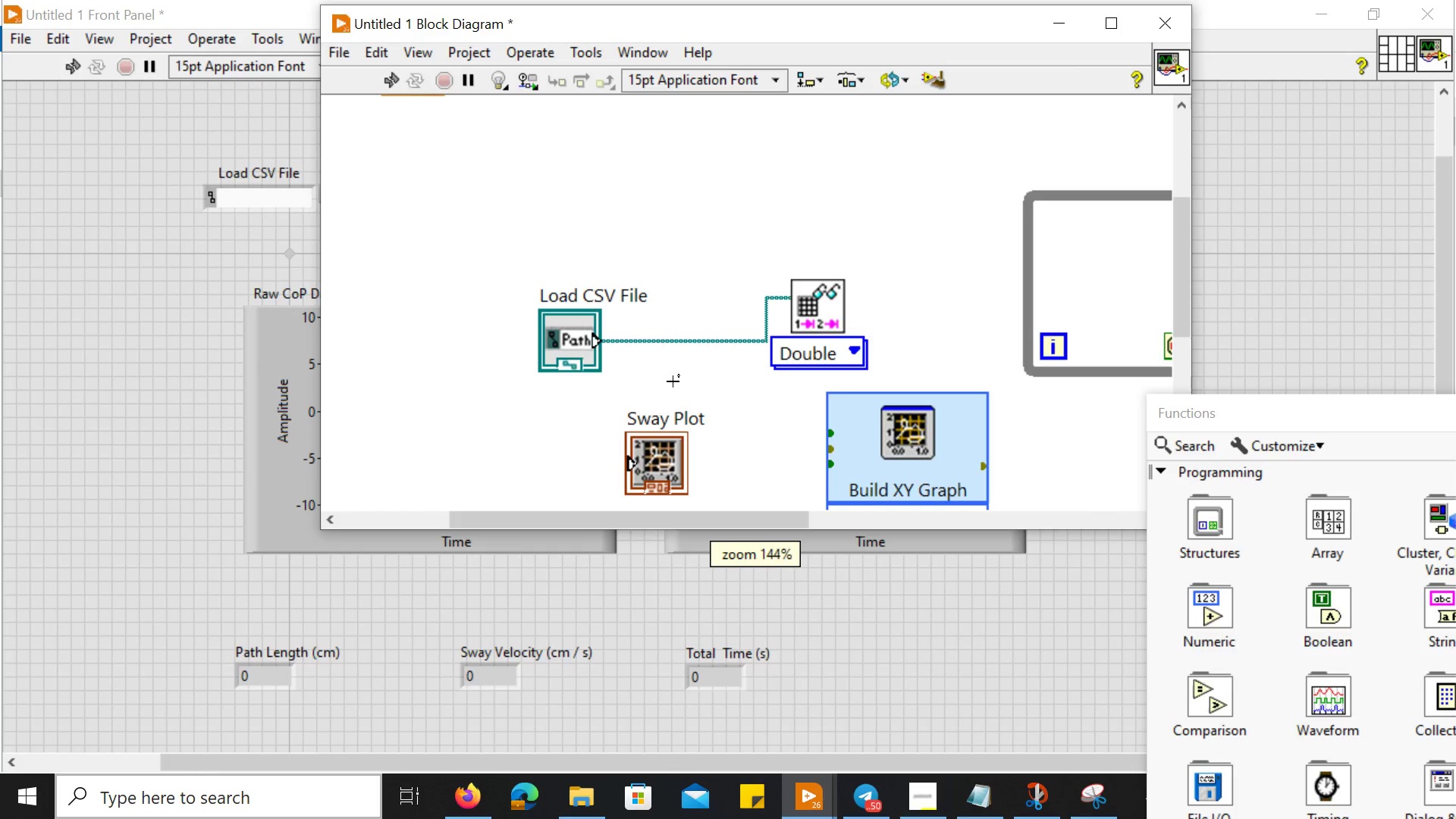 
key(Control+ControlLeft)
 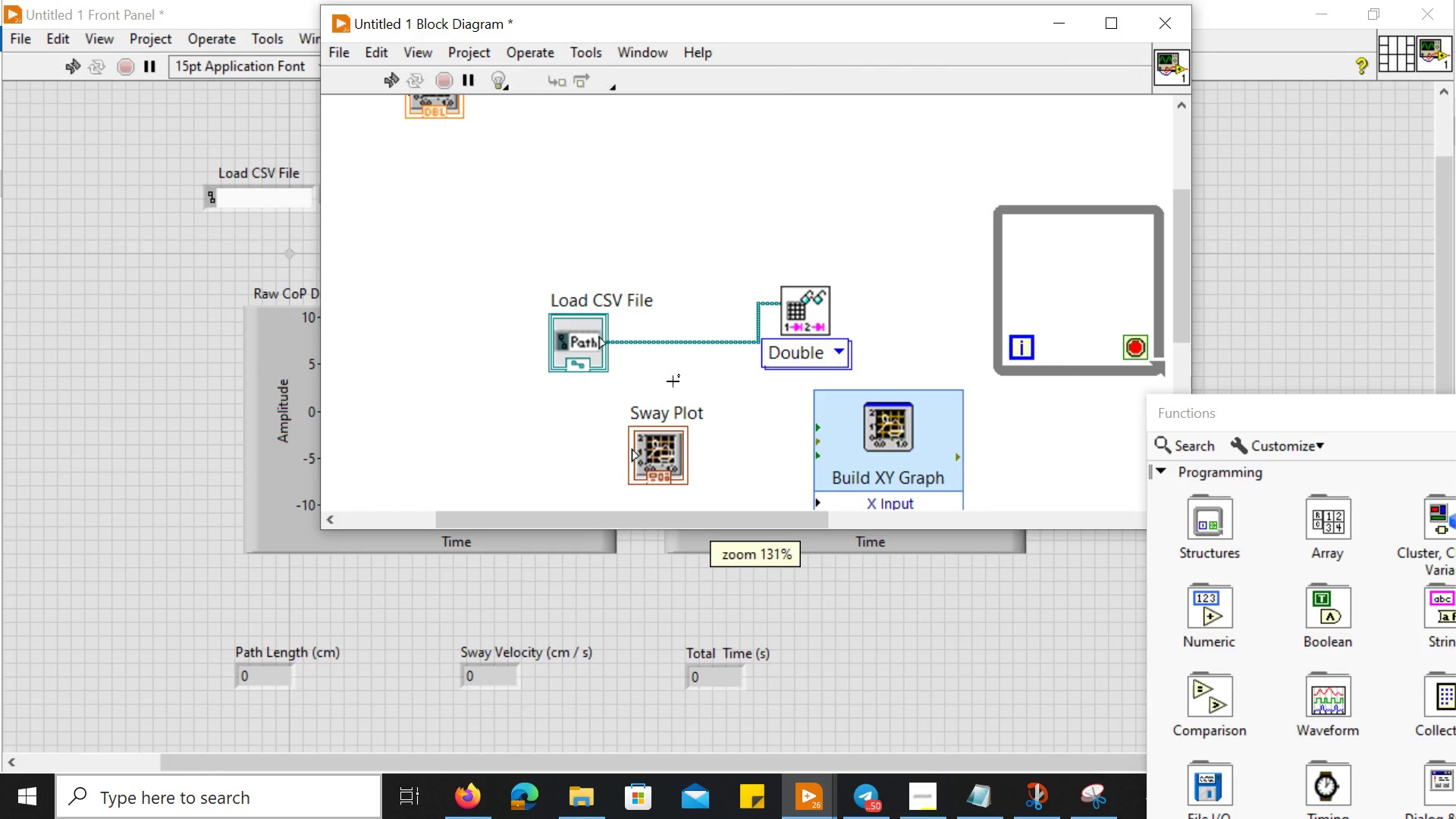 
key(Control+ControlLeft)
 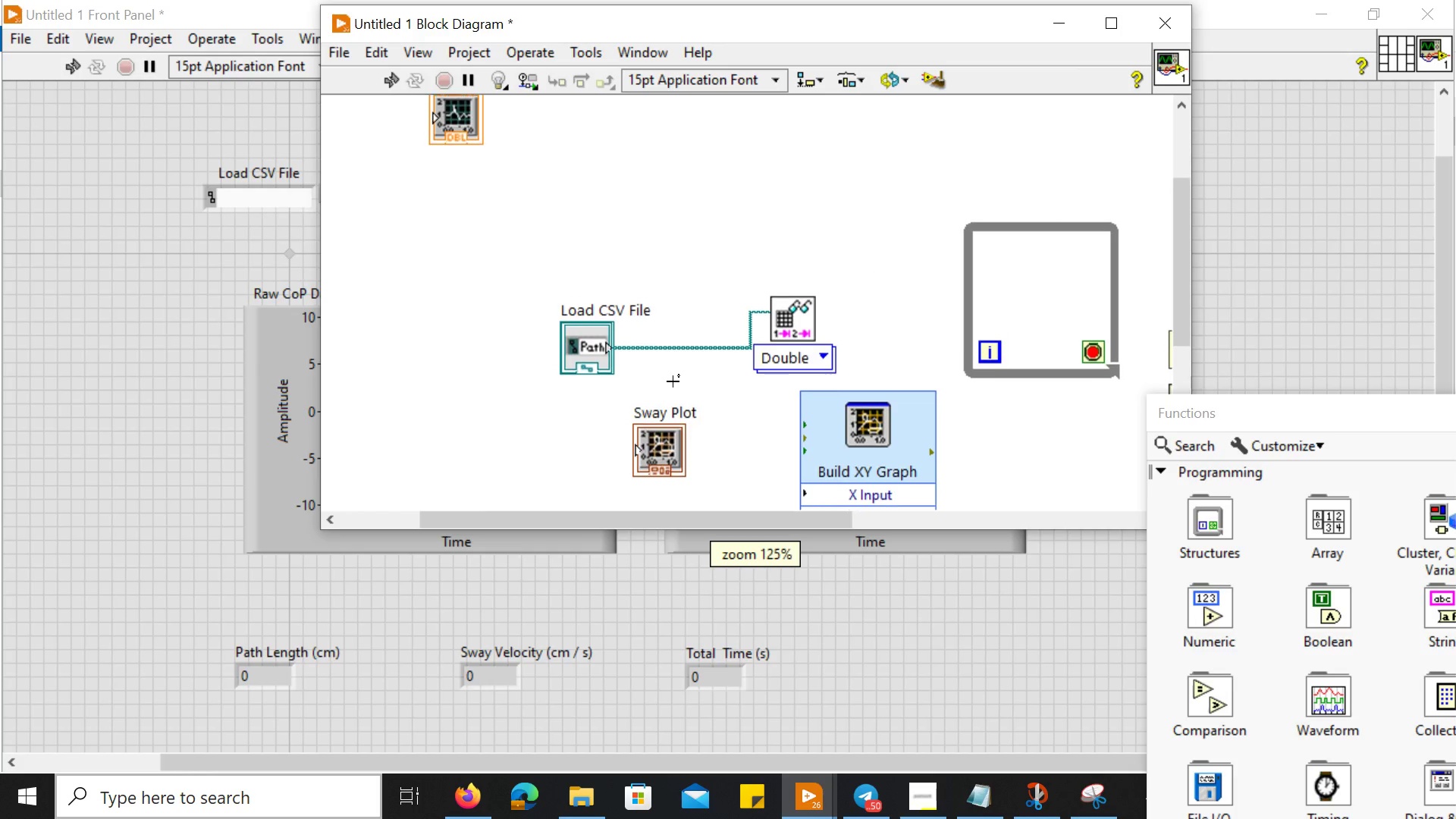 
scroll: coordinate [673, 381], scroll_direction: up, amount: 2.0
 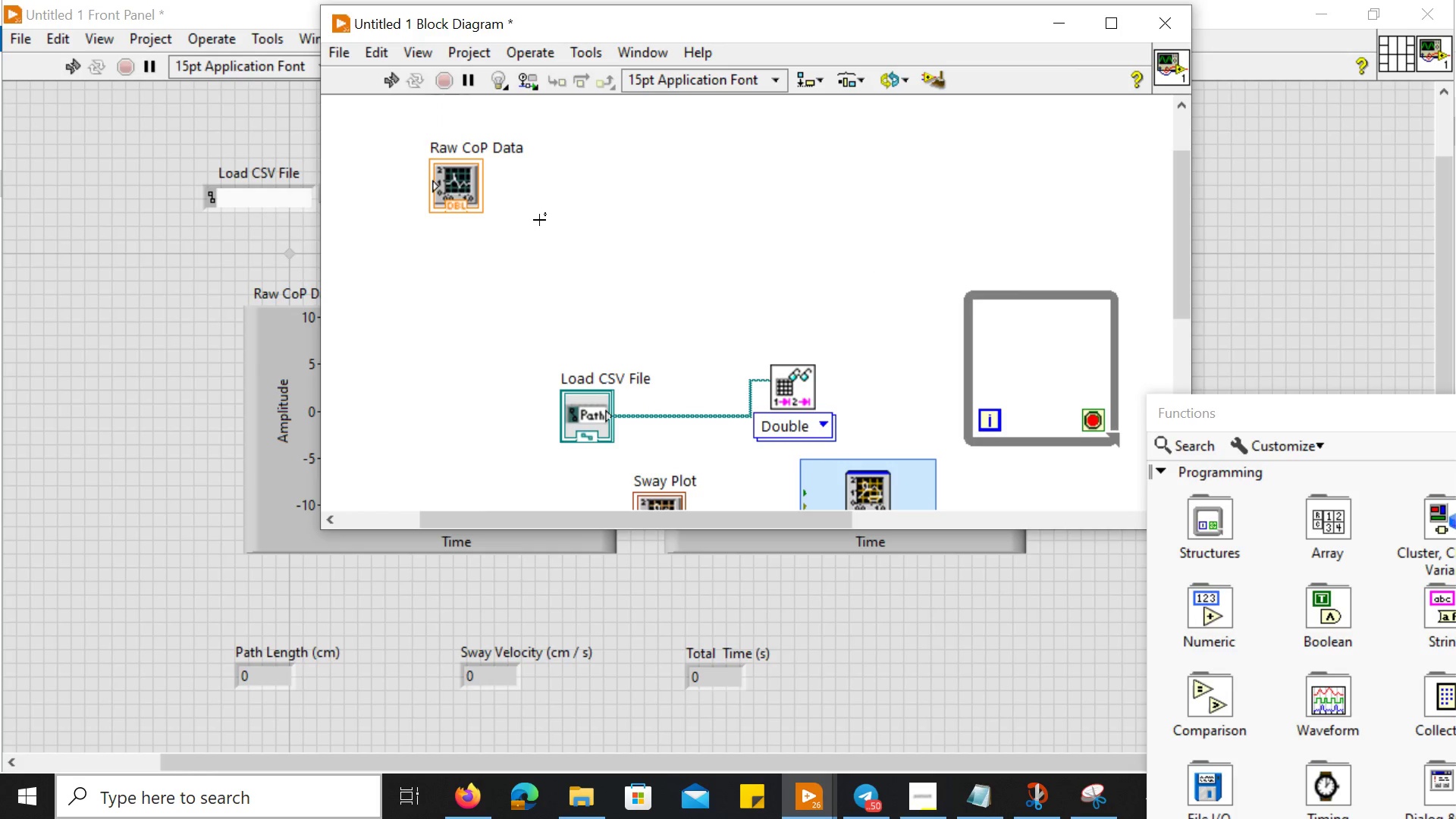 
key(Control+ControlLeft)
 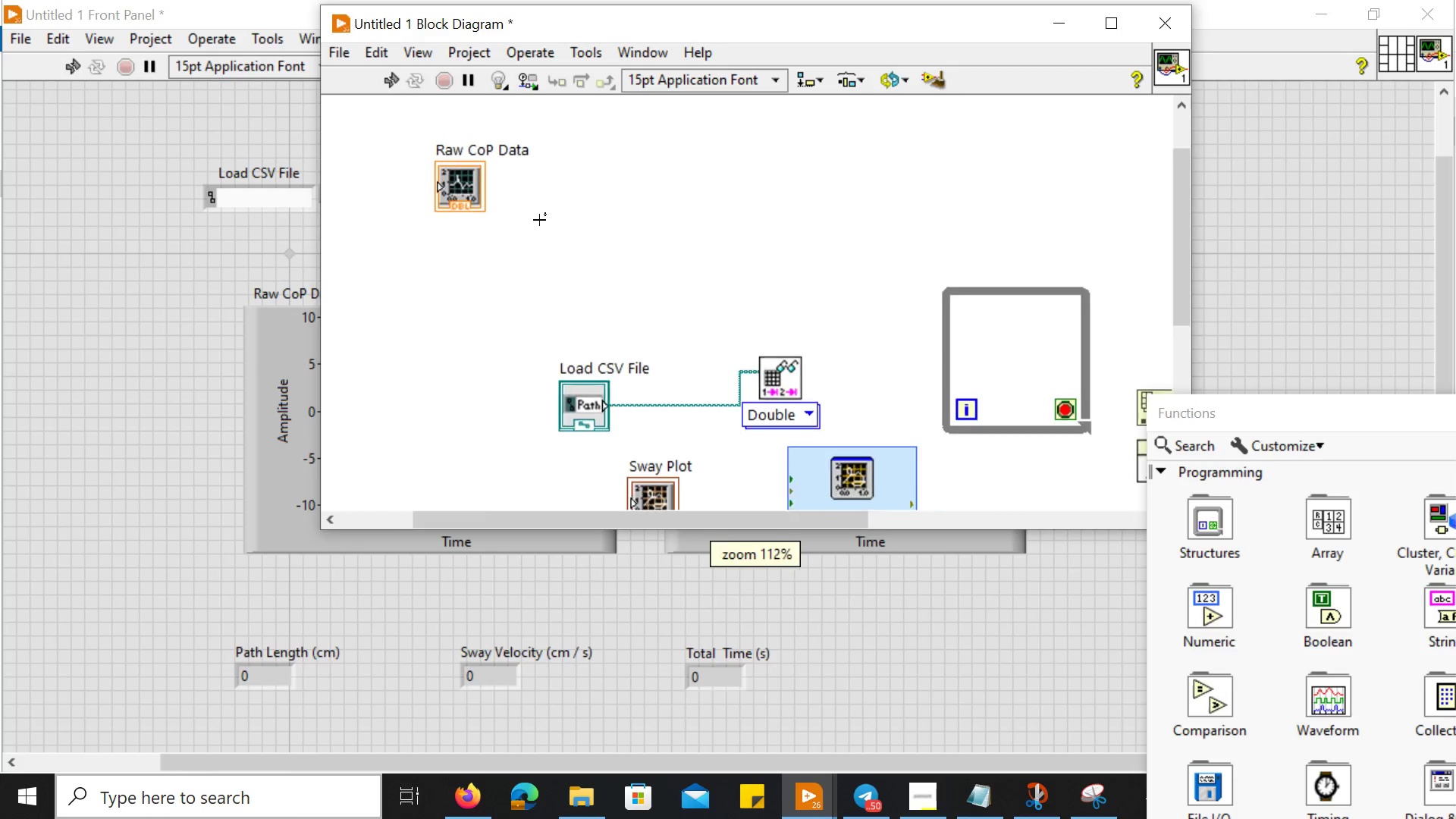 
scroll: coordinate [539, 220], scroll_direction: down, amount: 1.0
 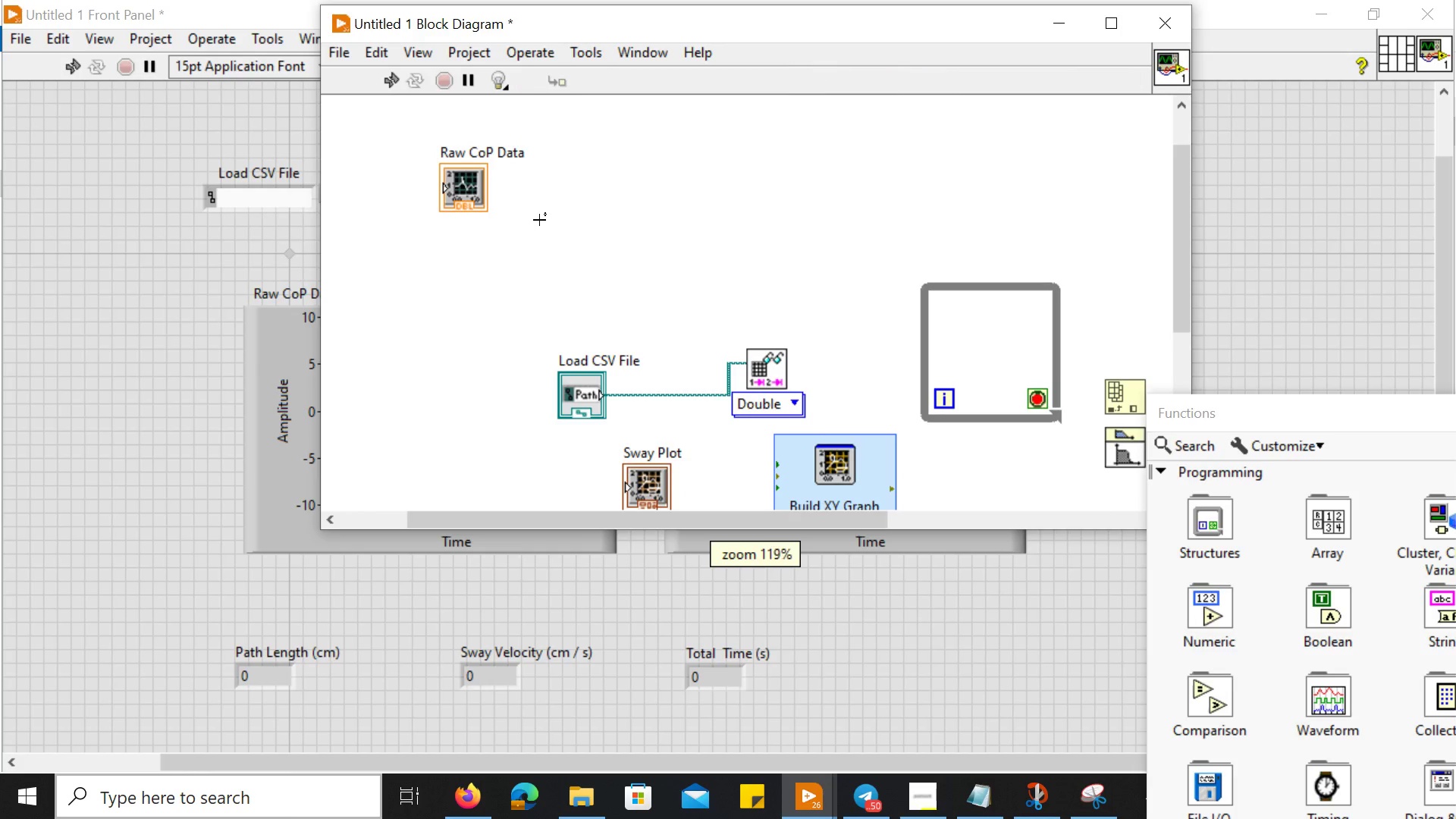 
key(Control+ControlLeft)
 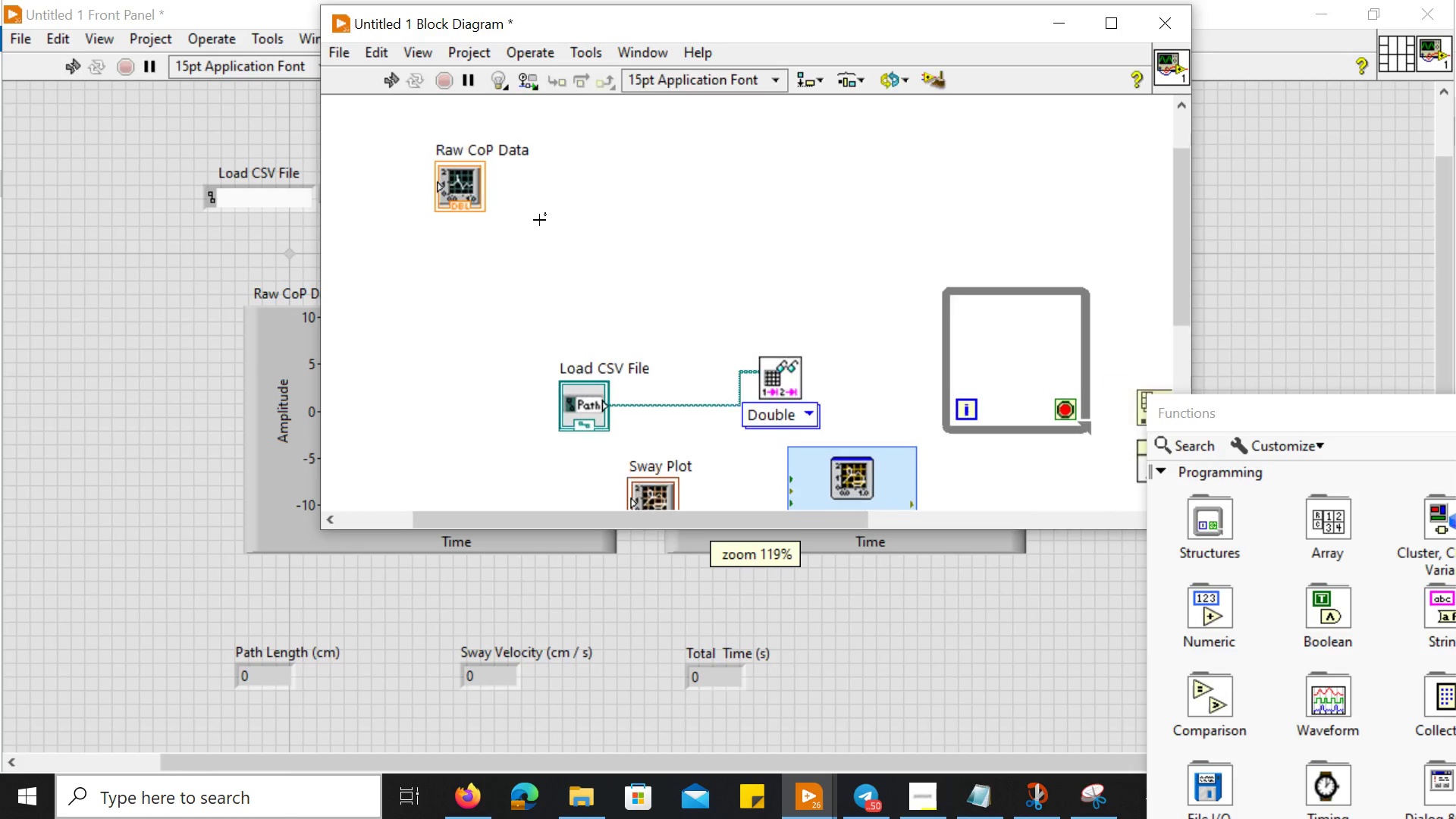 
scroll: coordinate [539, 220], scroll_direction: none, amount: 0.0
 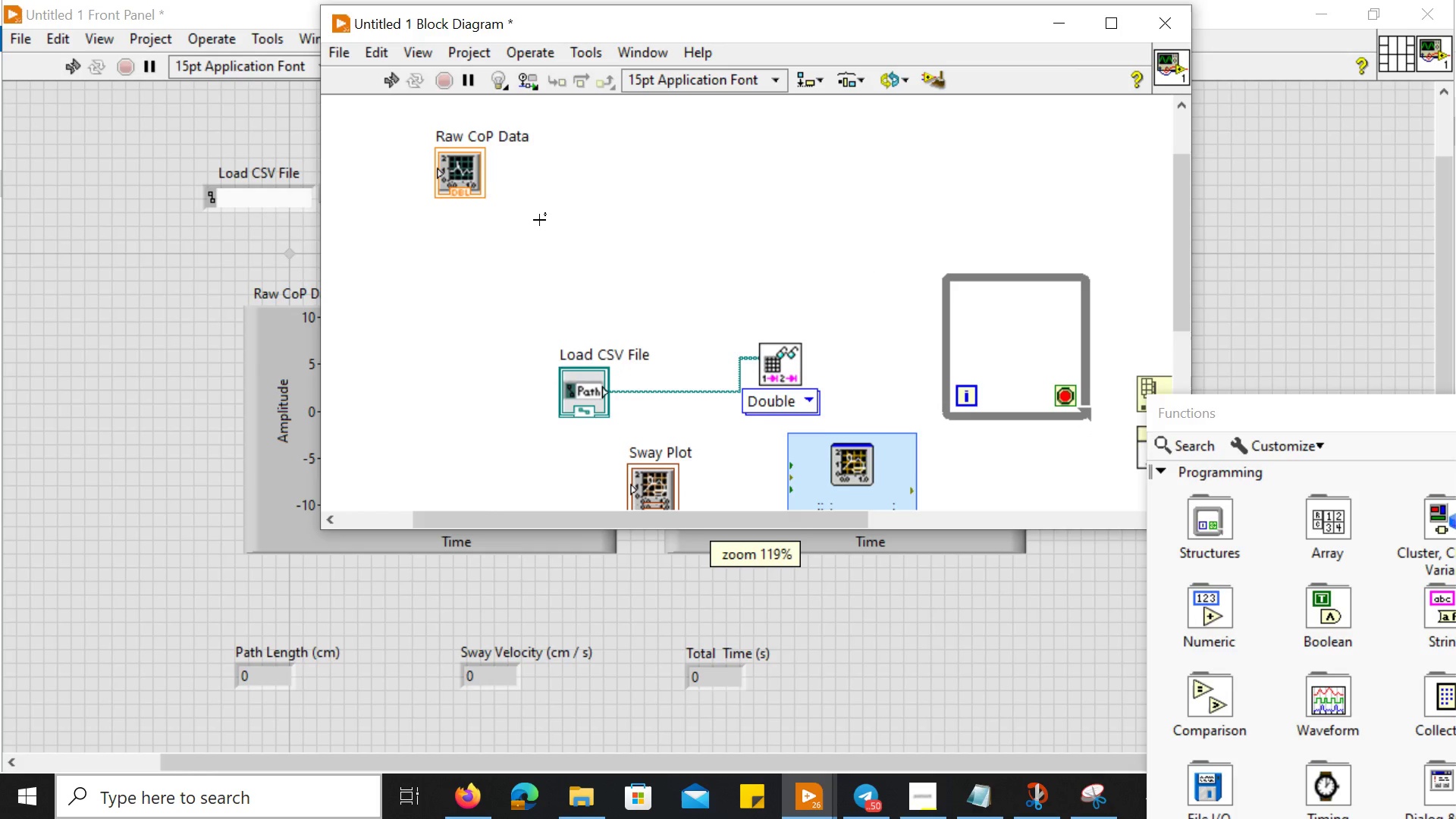 
scroll: coordinate [539, 220], scroll_direction: down, amount: 3.0
 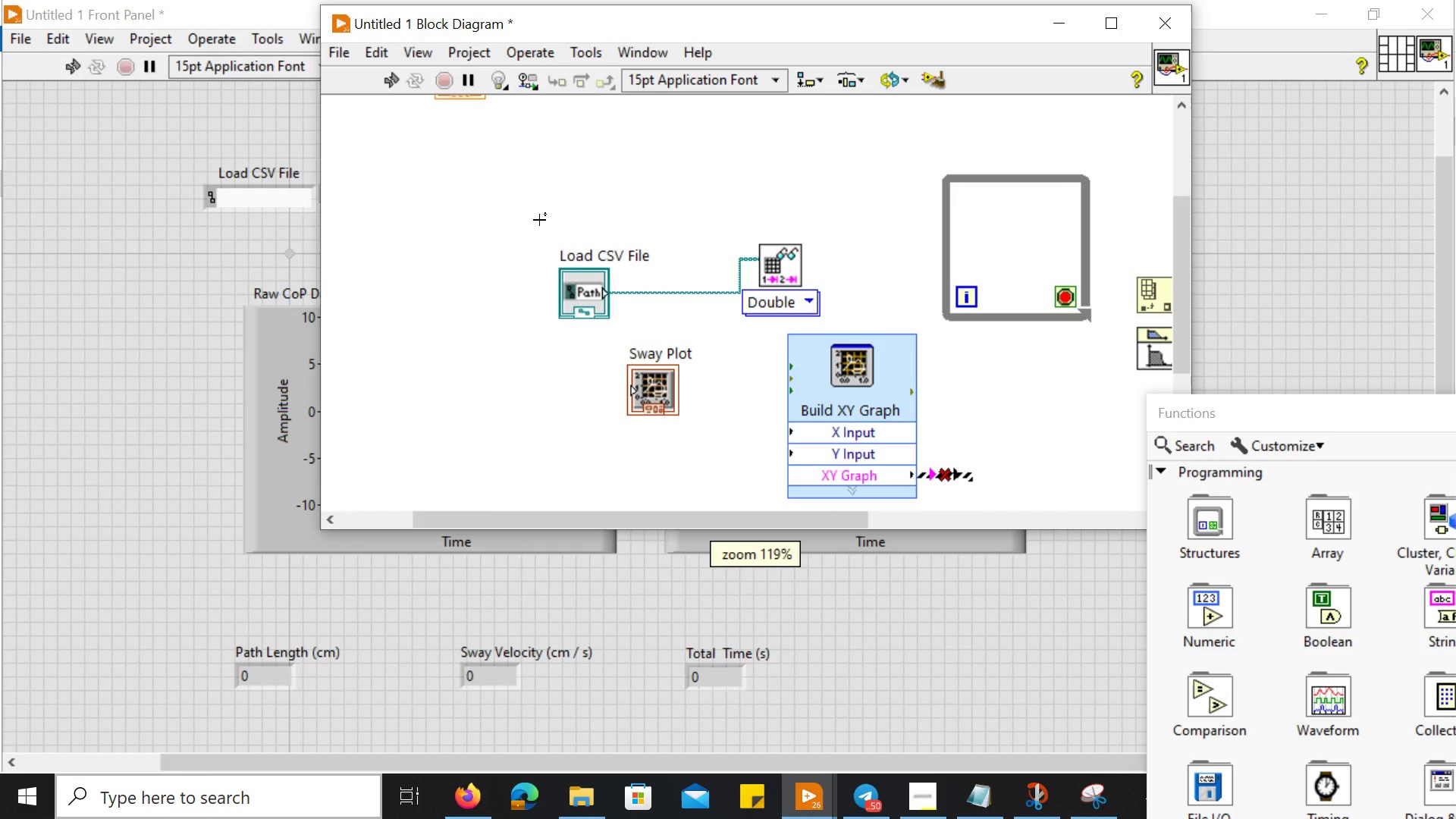 
scroll: coordinate [539, 220], scroll_direction: none, amount: 0.0
 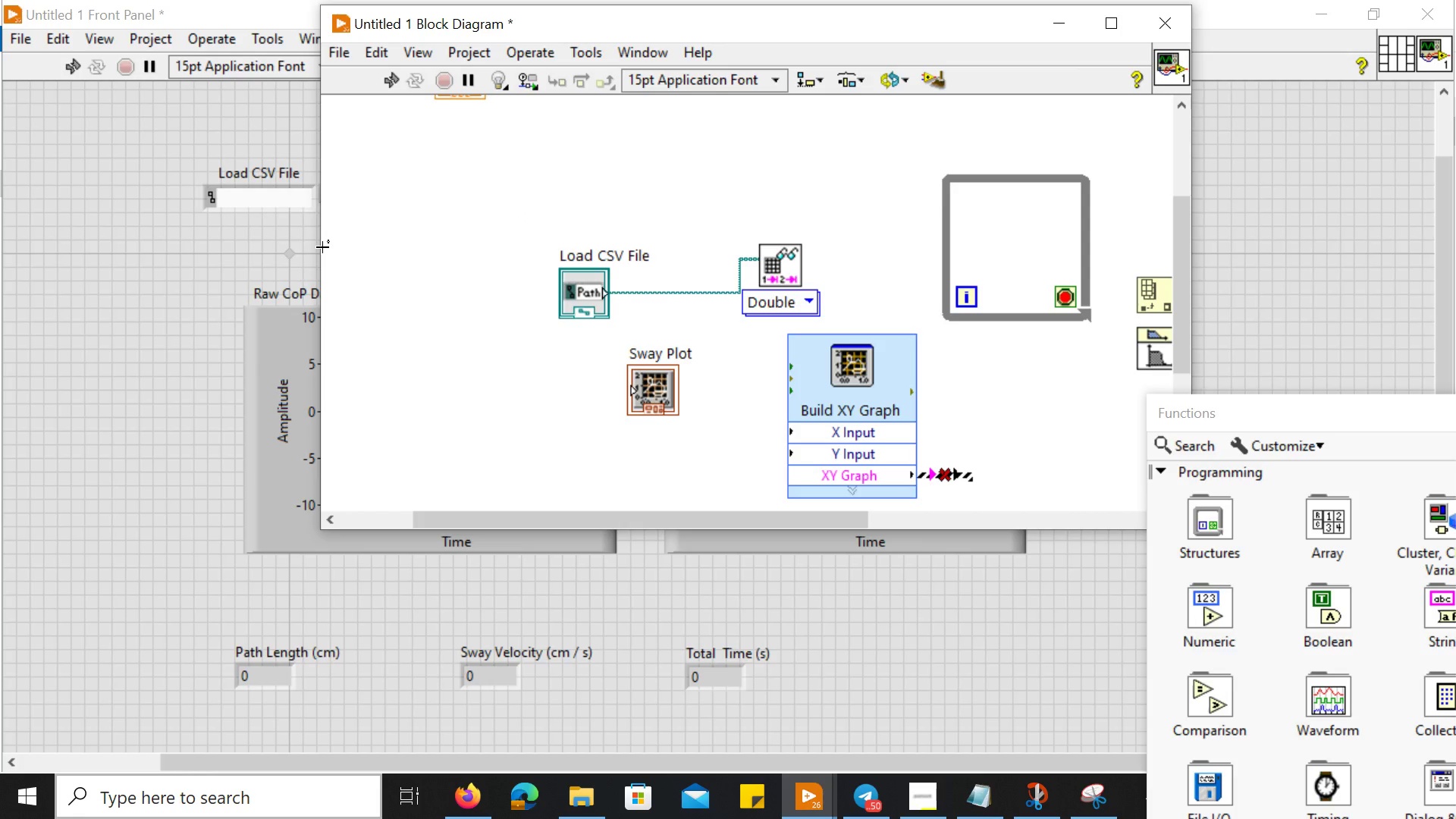 
key(Control+ControlLeft)
 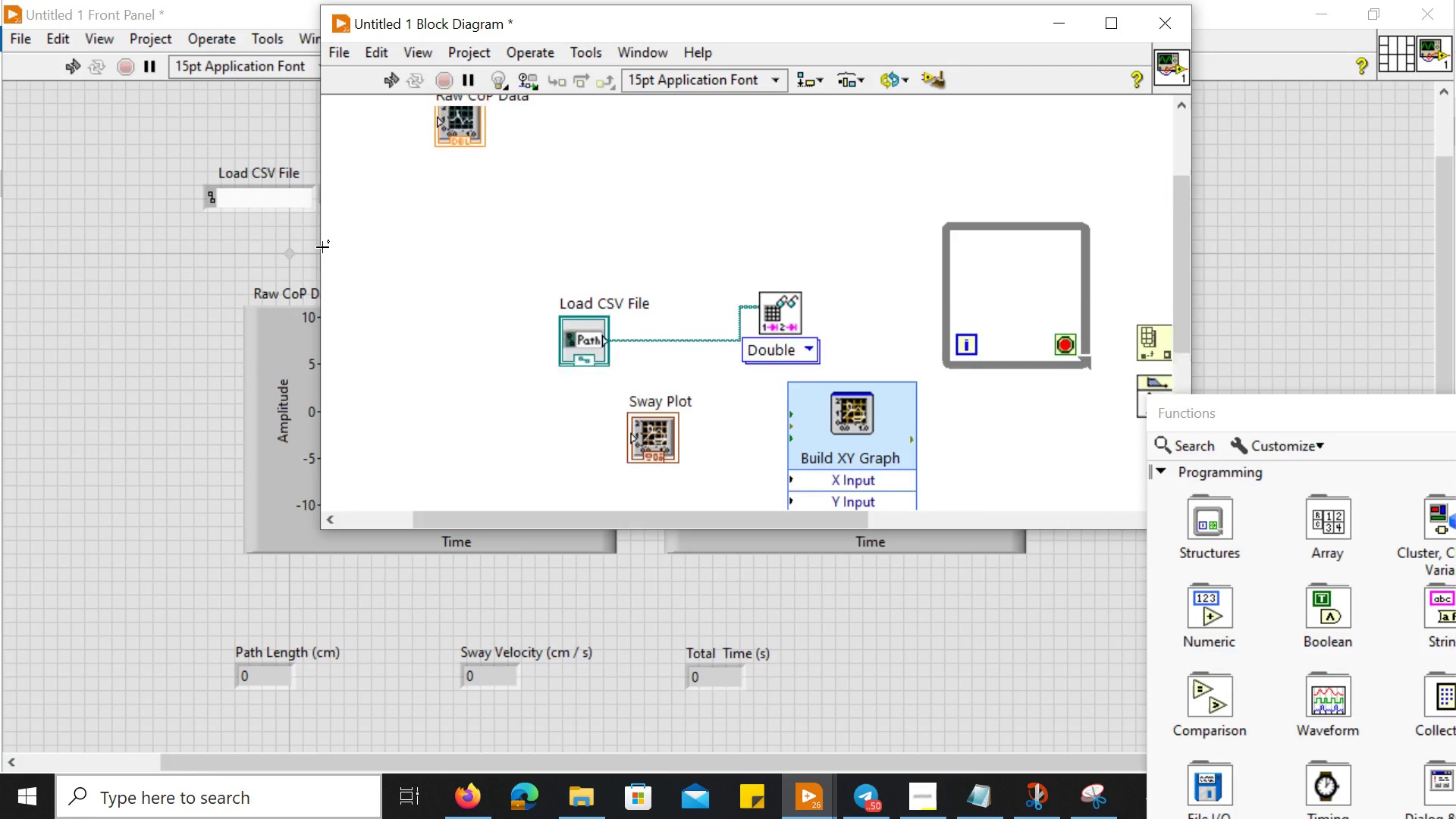 
scroll: coordinate [322, 247], scroll_direction: up, amount: 1.0
 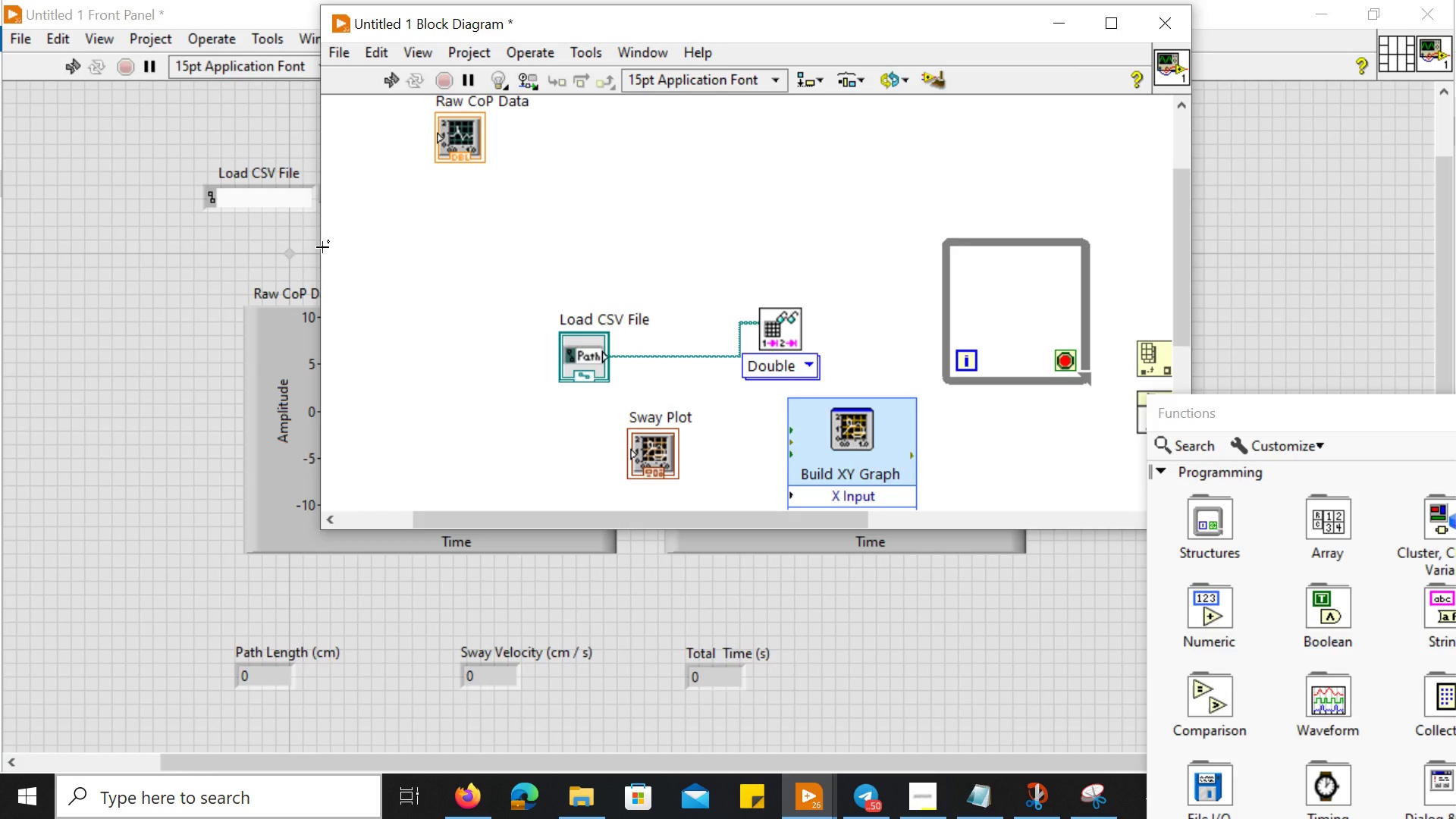 
wait(23.7)
 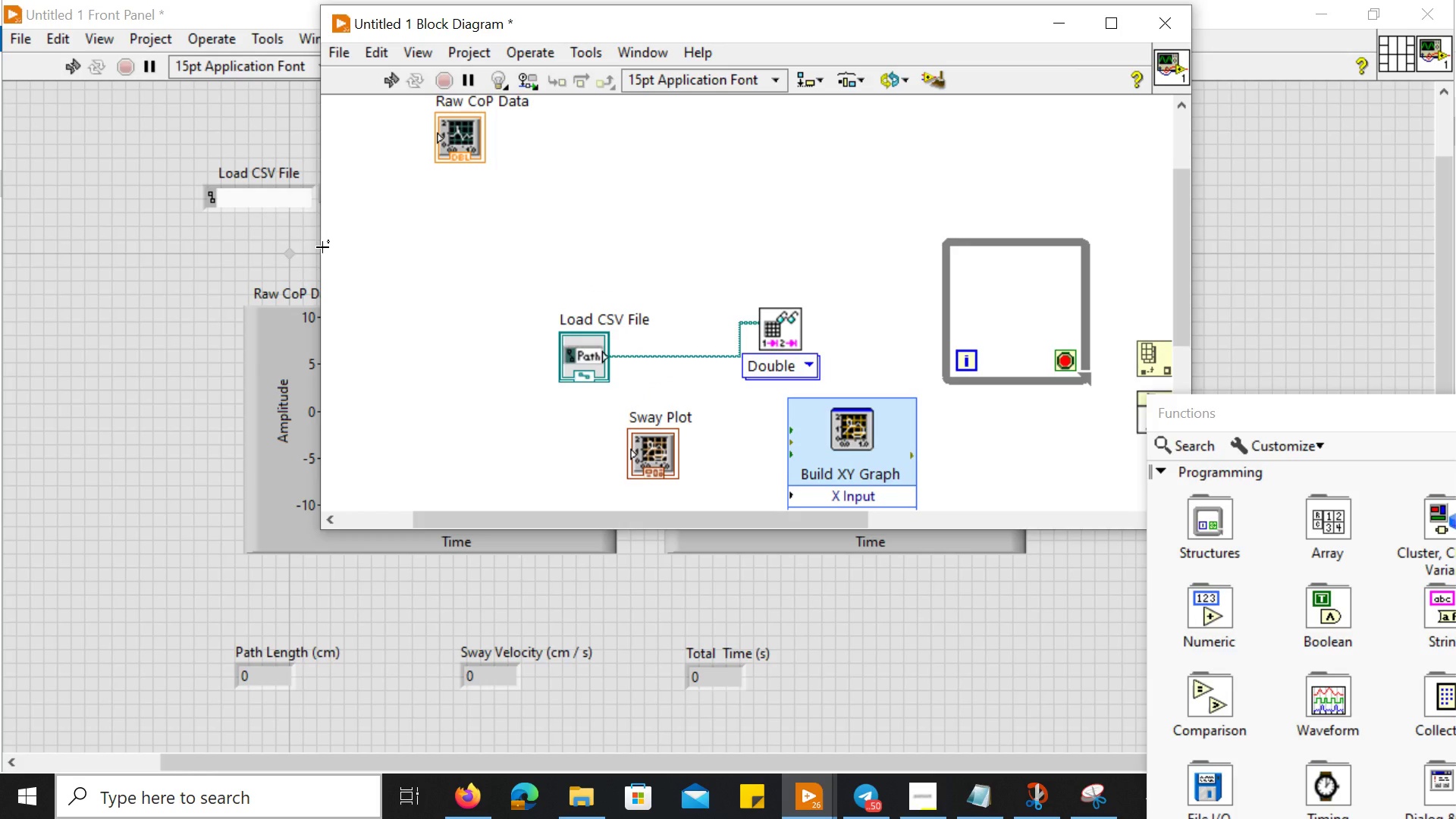 
hold_key(key=ControlLeft, duration=0.58)
hold_key(key=ControlLeft, duration=0.53)
scroll: coordinate [770, 315], scroll_direction: up, amount: 13.0
 